 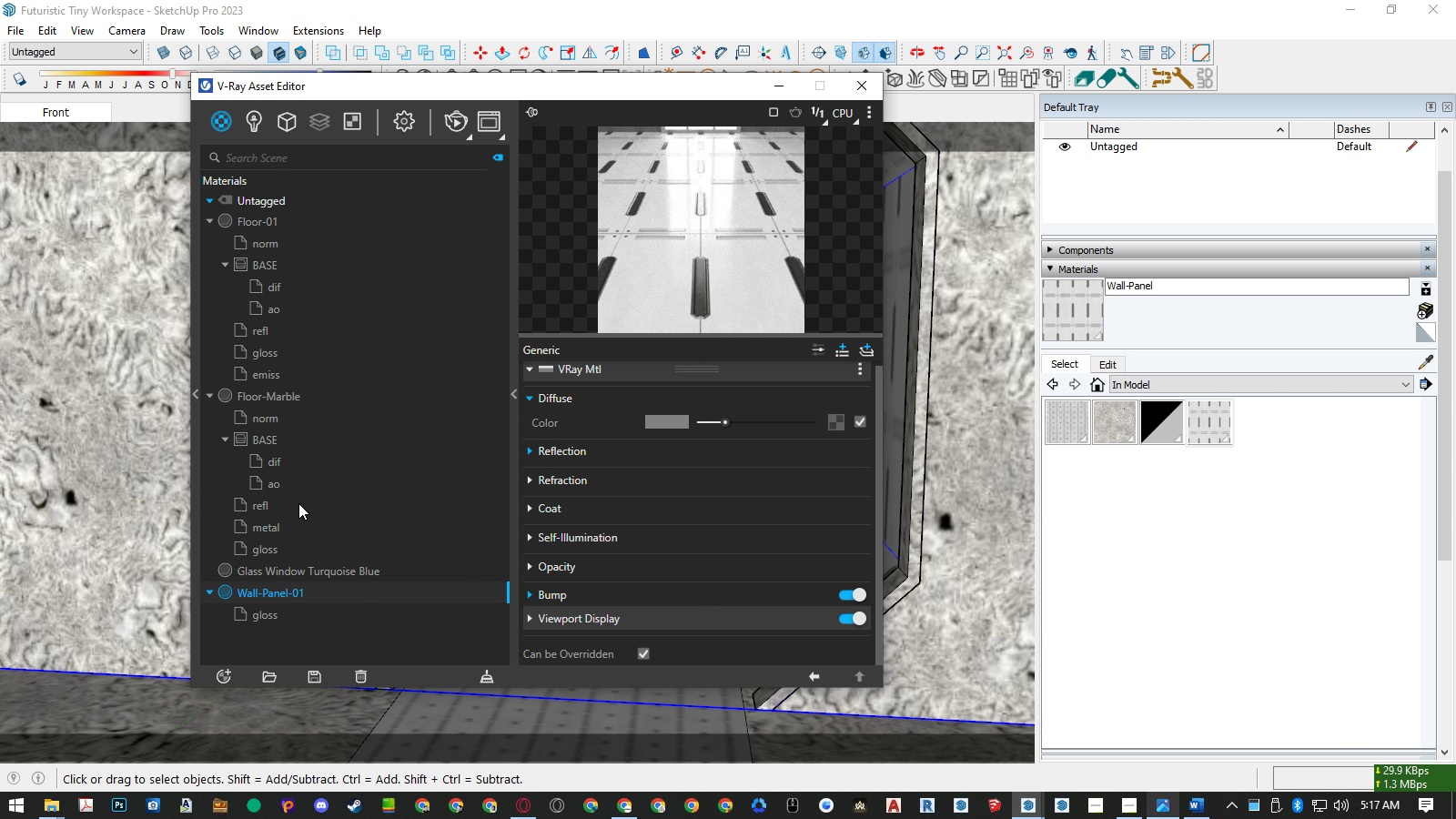 
scroll: coordinate [334, 476], scroll_direction: down, amount: 2.0
 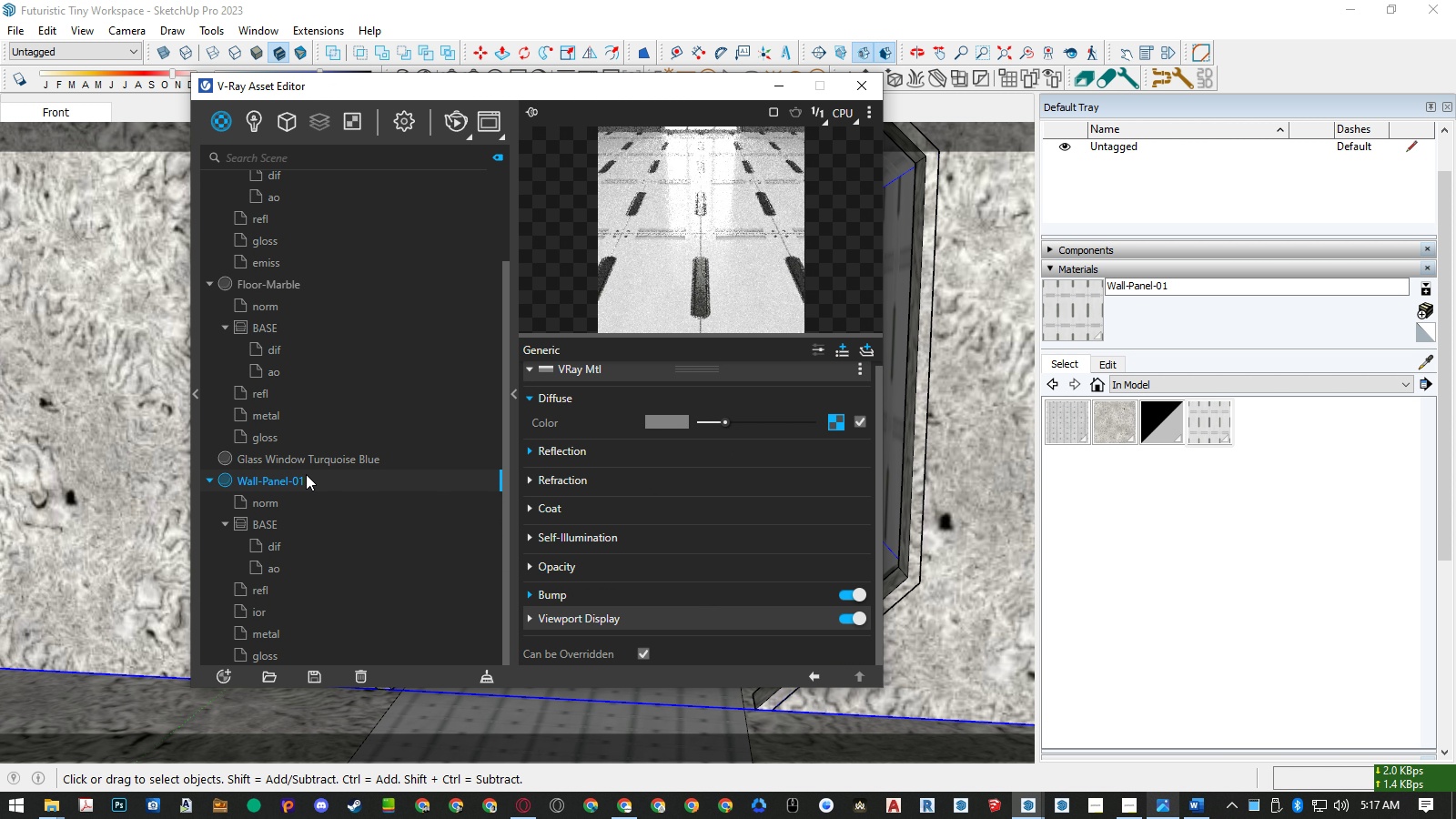 
right_click([295, 479])
 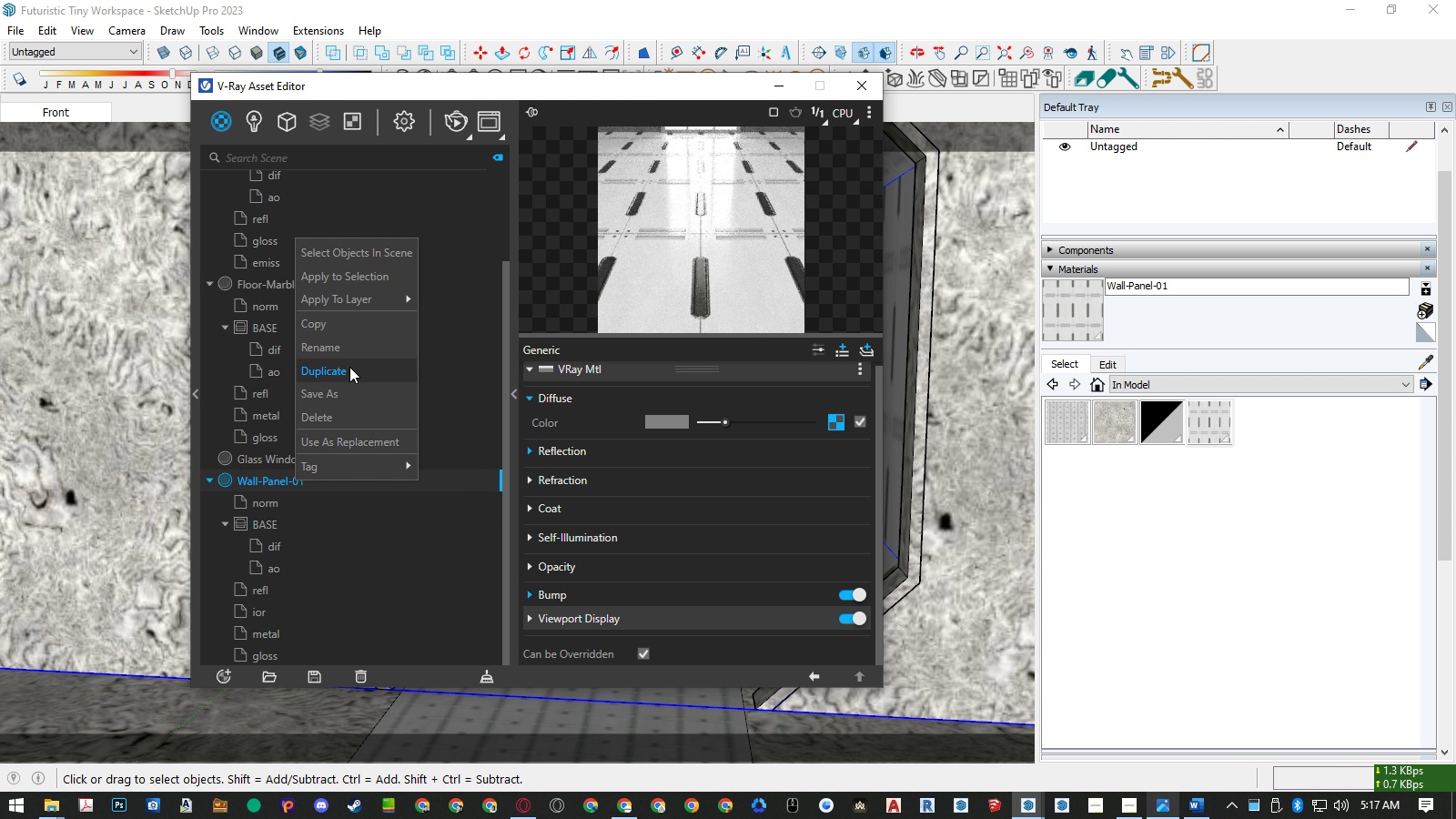 
left_click([349, 367])
 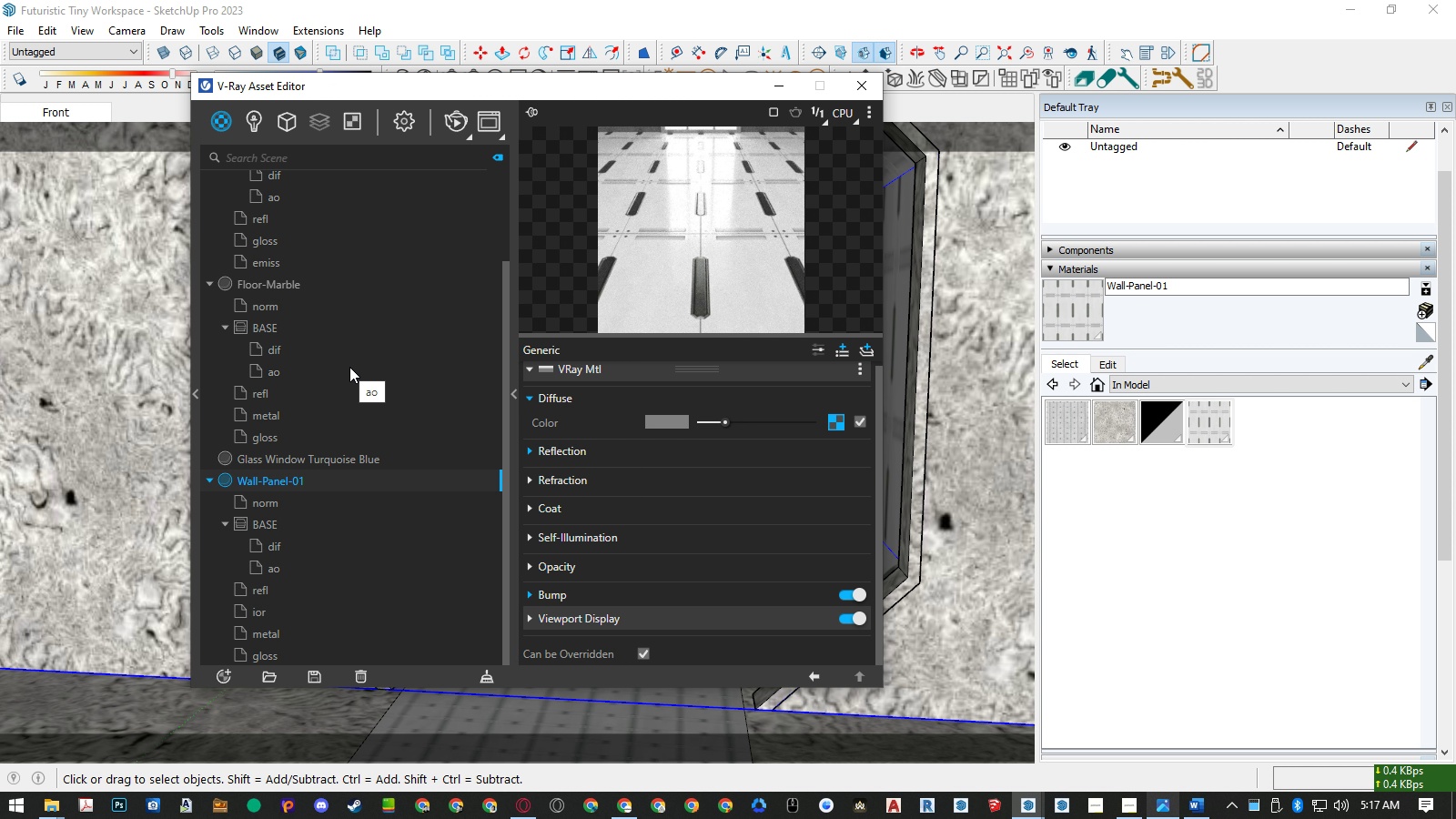 
scroll: coordinate [351, 369], scroll_direction: down, amount: 4.0
 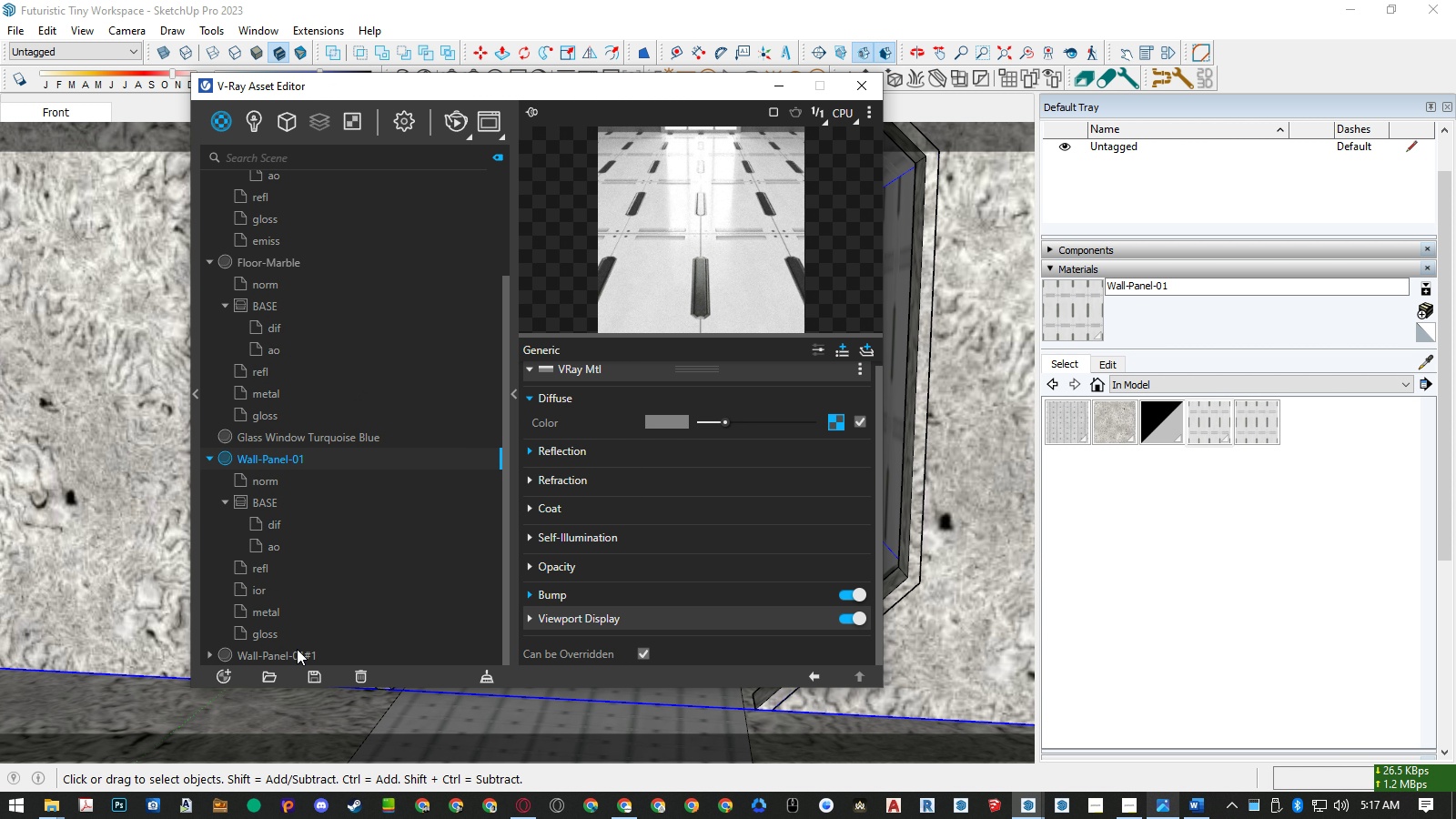 
double_click([297, 649])
 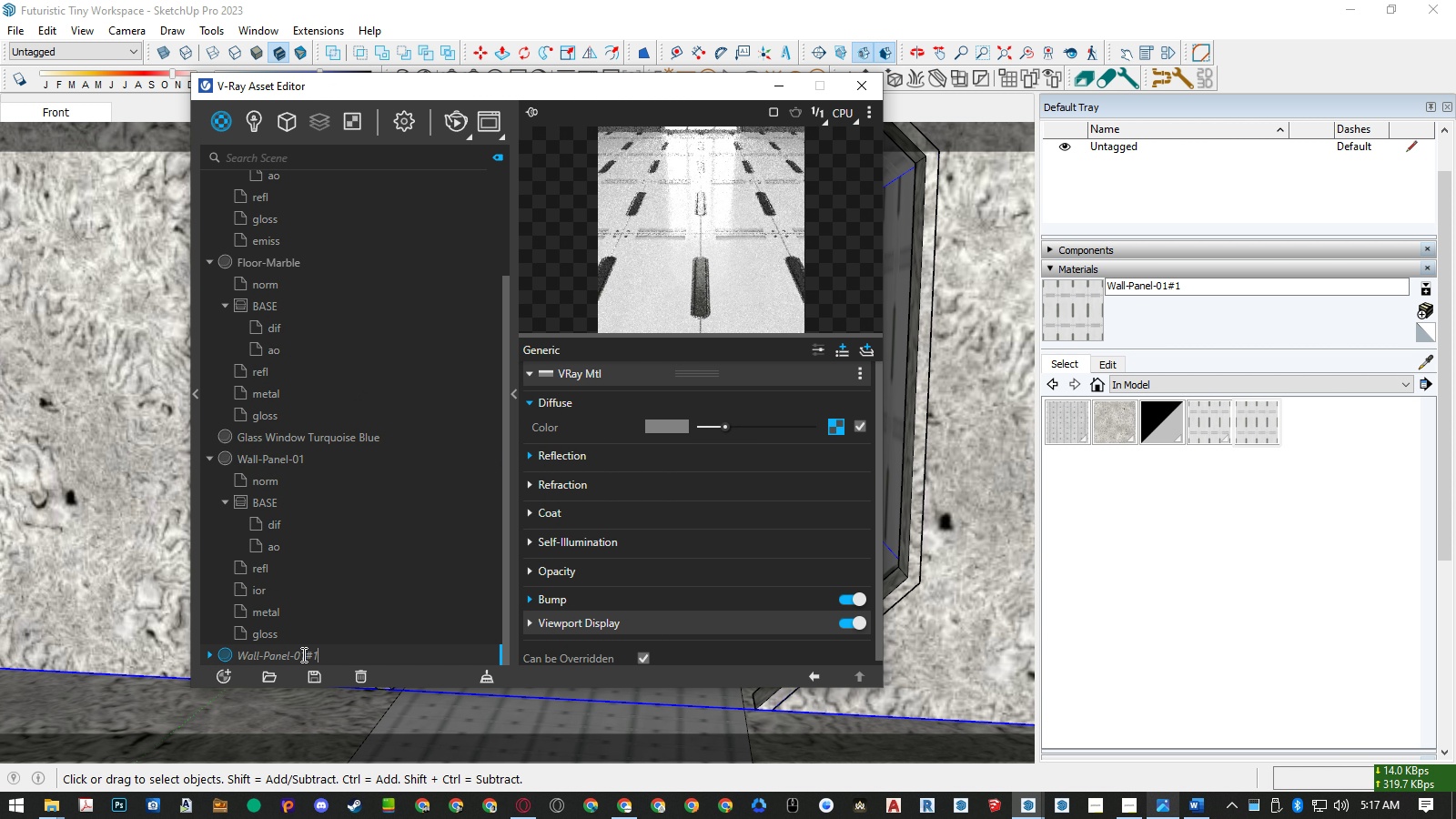 
left_click_drag(start_coordinate=[302, 654], to_coordinate=[371, 652])
 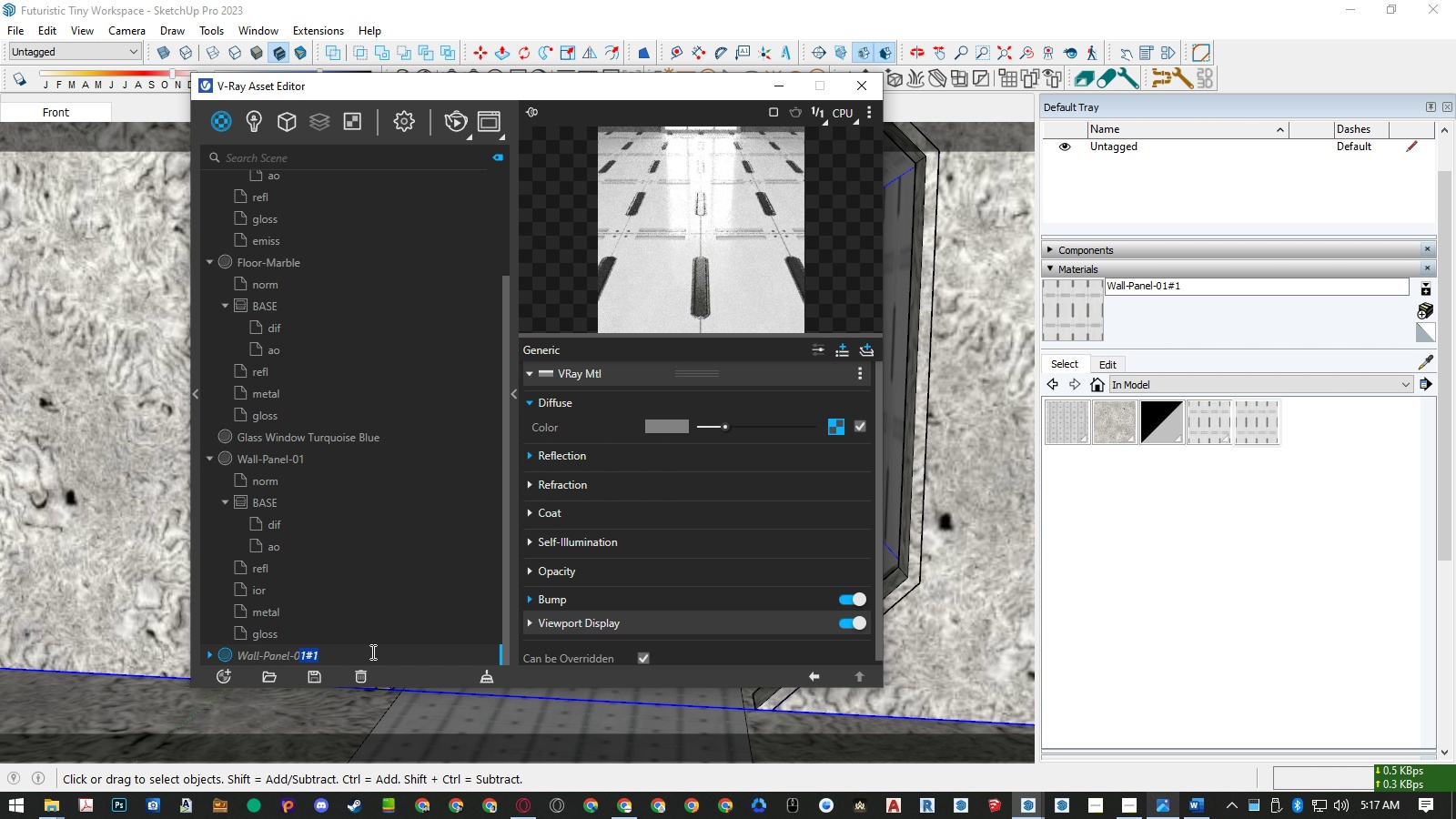 
key(Numpad2)
 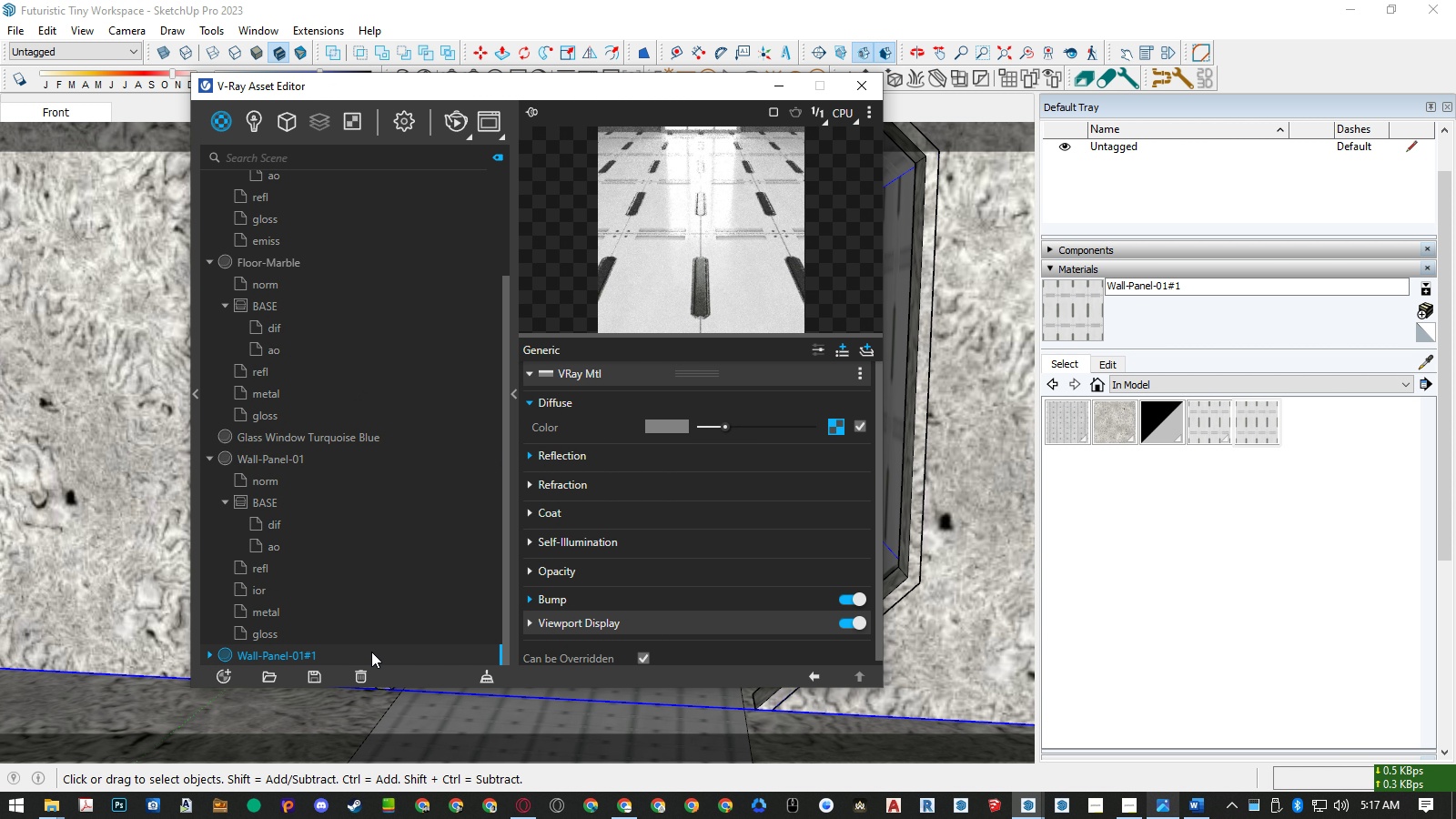 
key(NumpadEnter)
 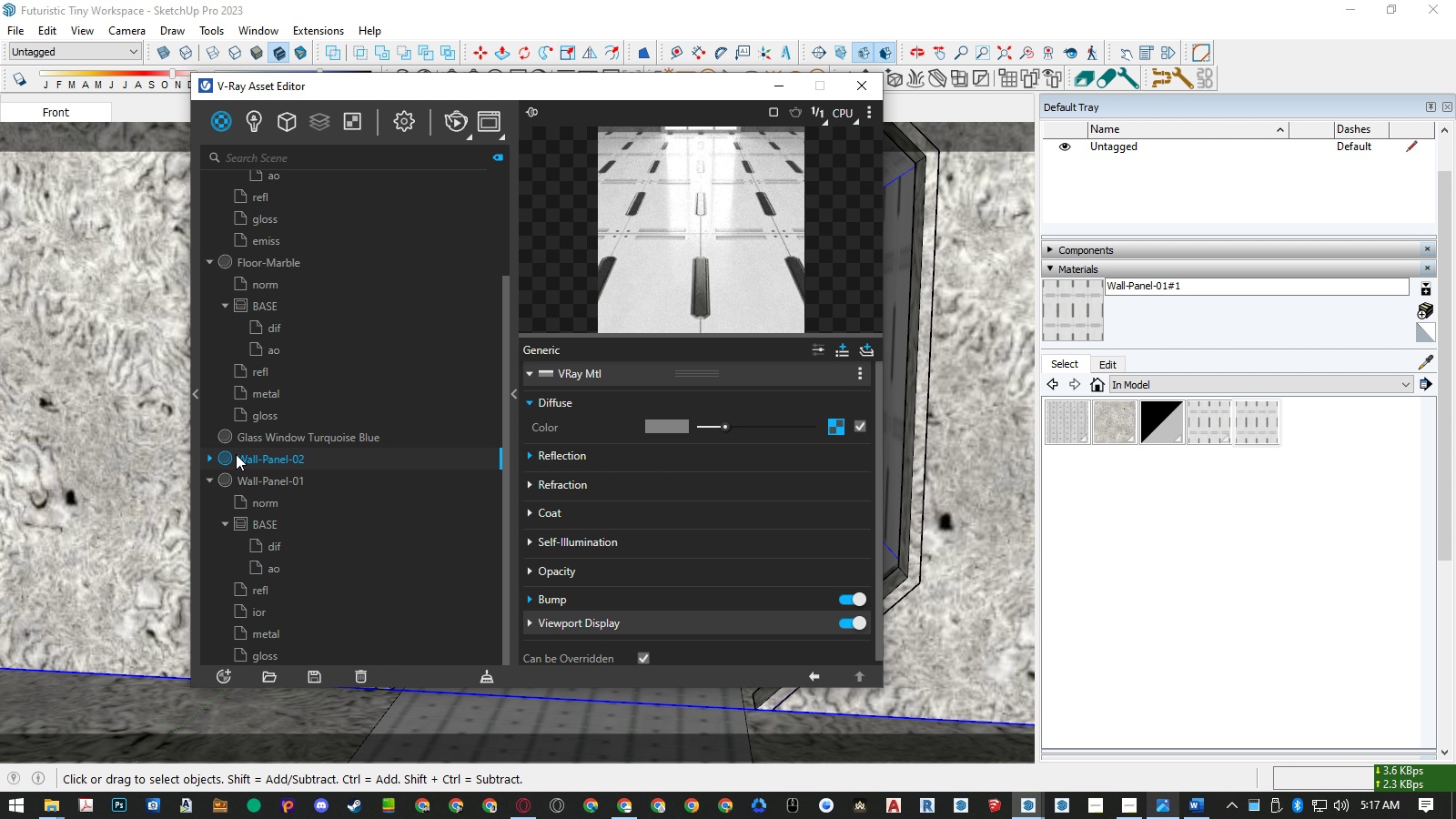 
left_click([209, 456])
 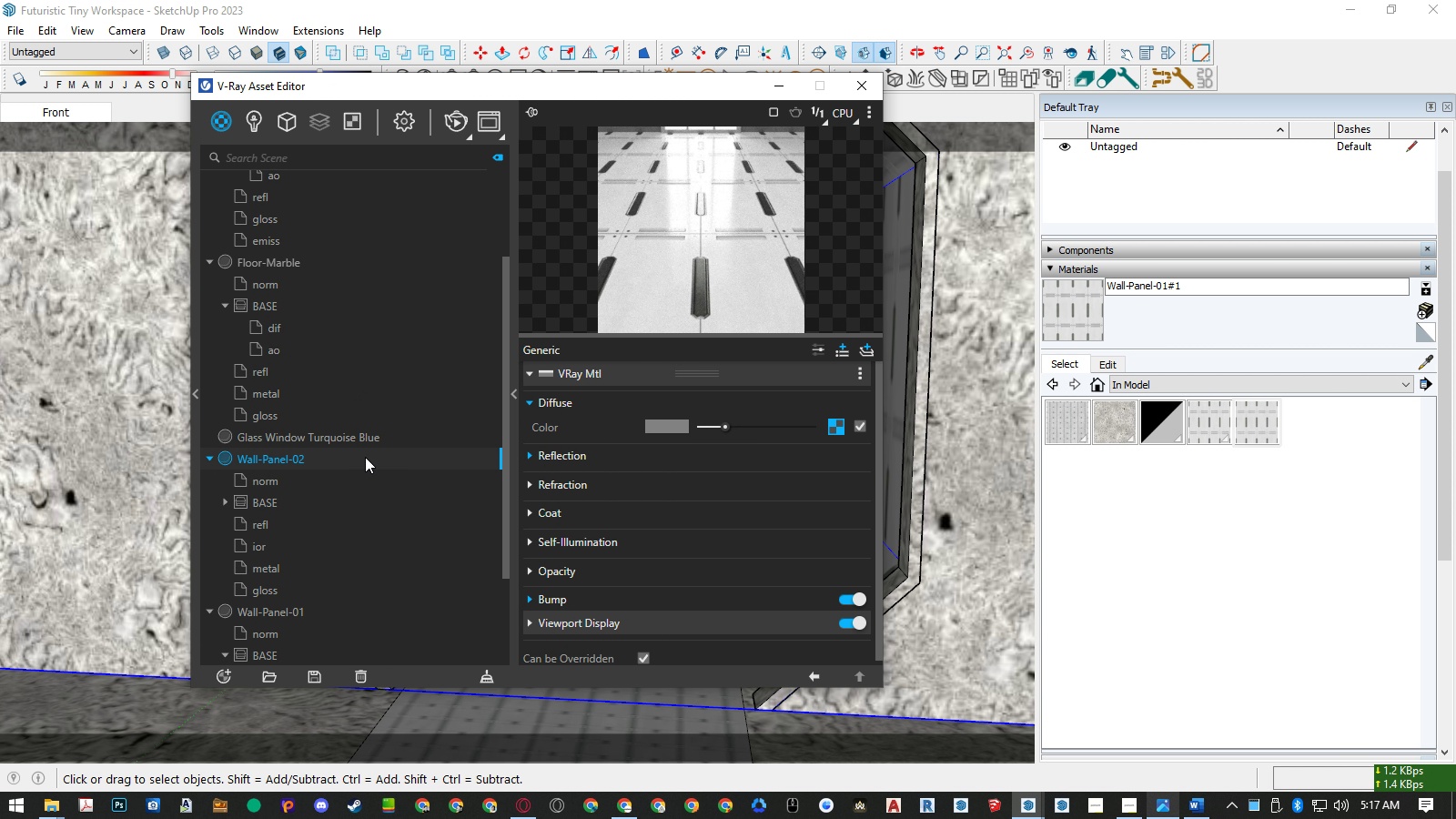 
scroll: coordinate [365, 457], scroll_direction: down, amount: 6.0
 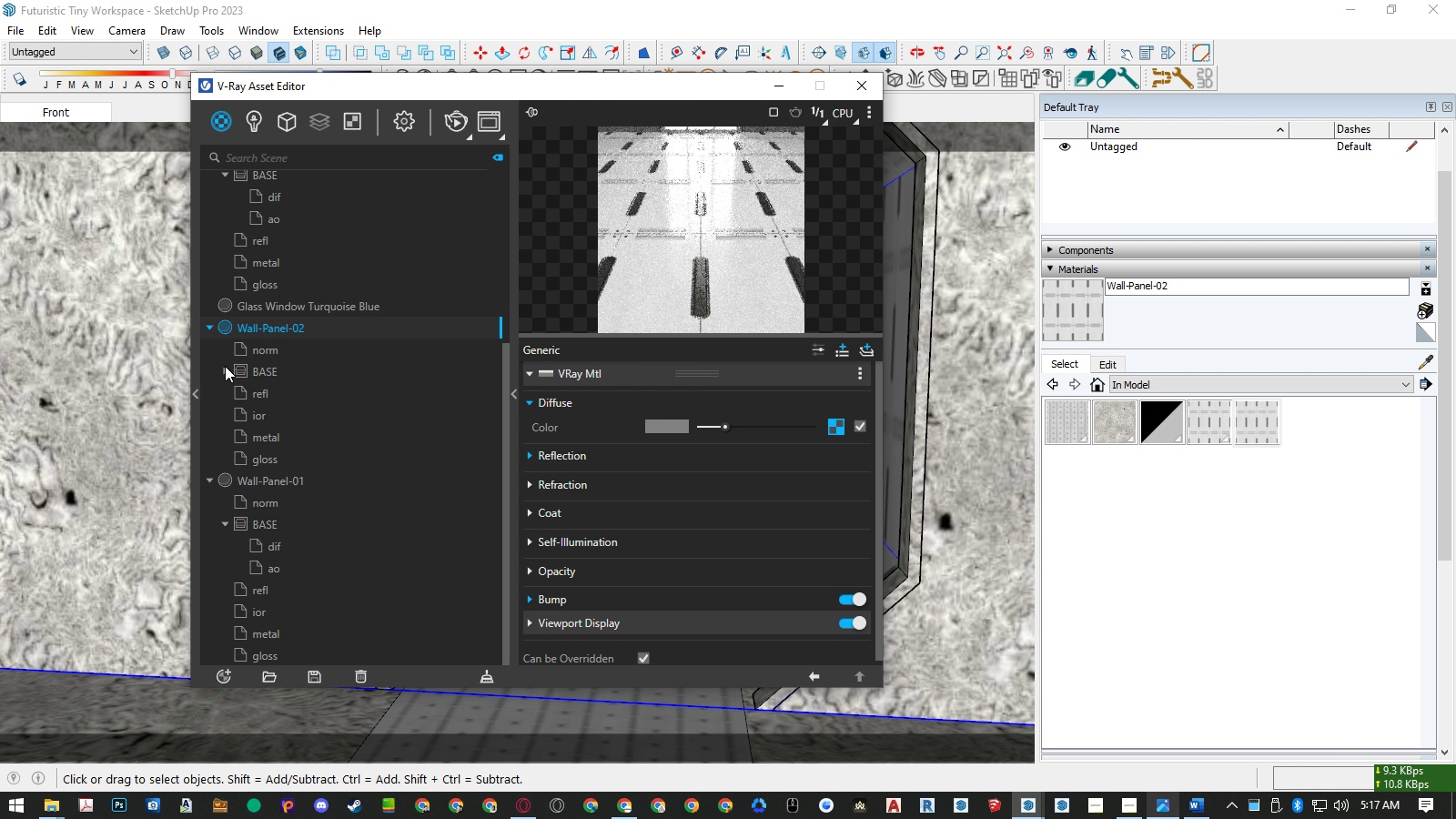 
left_click([225, 366])
 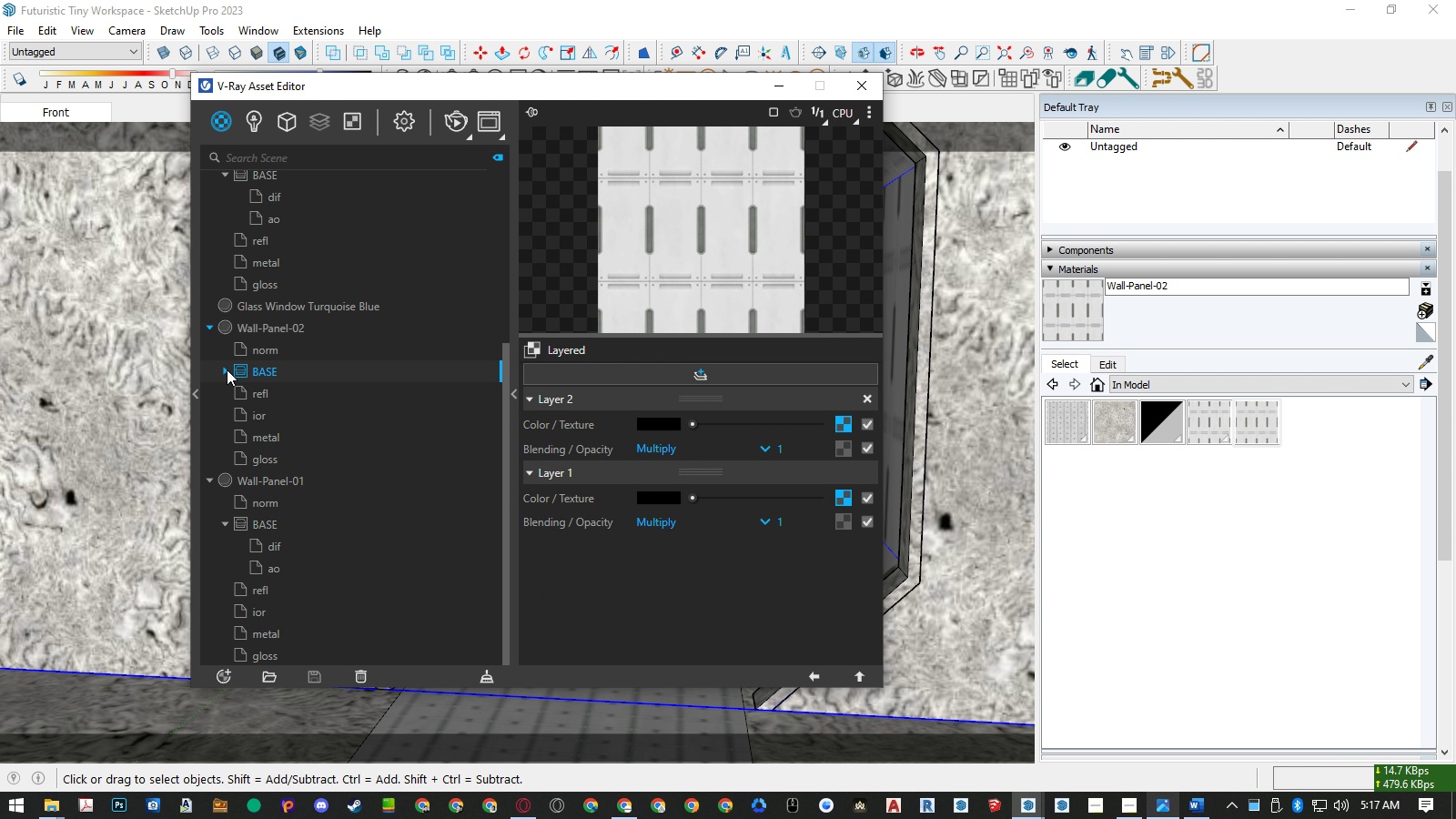 
left_click([227, 369])
 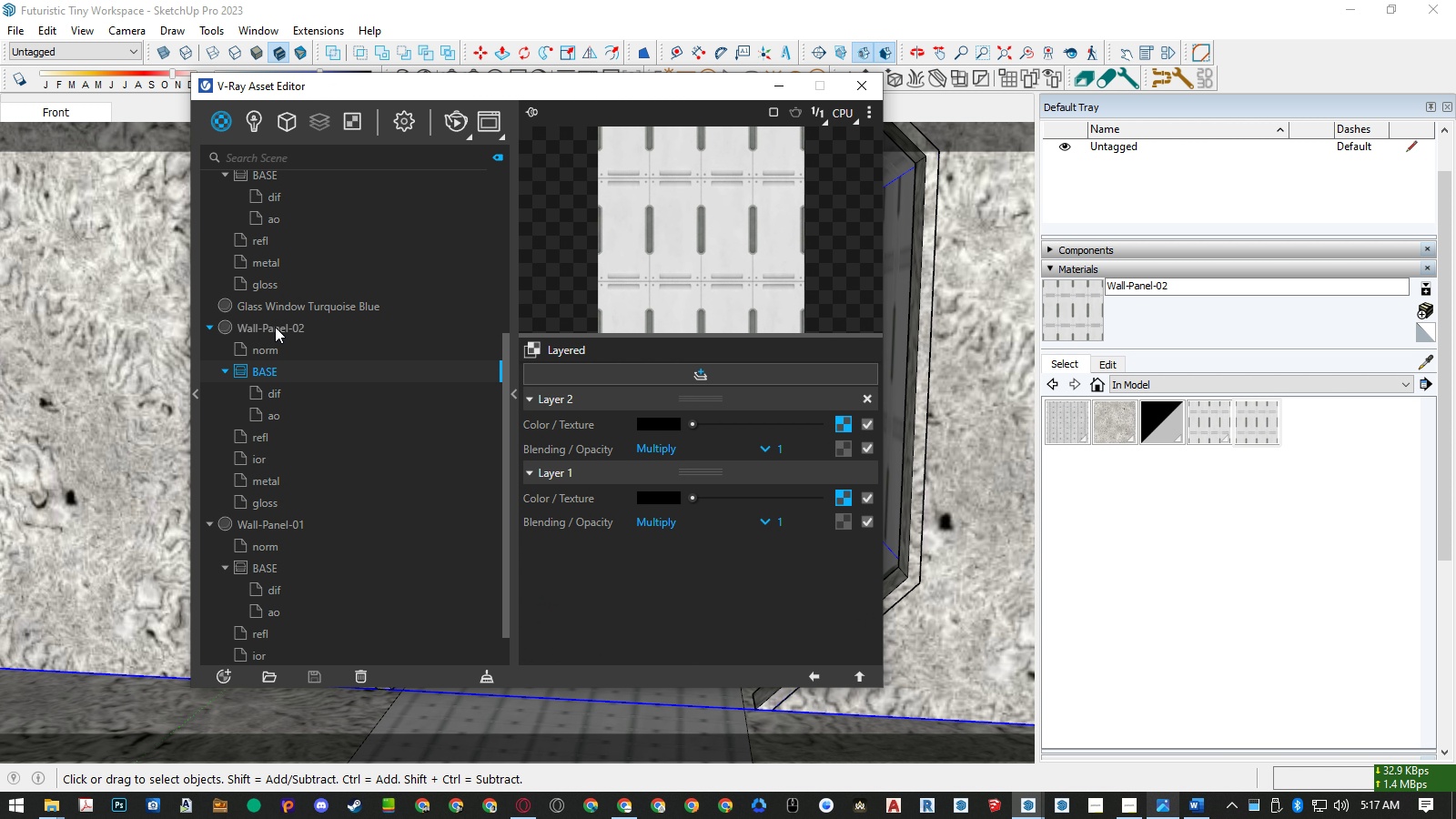 
left_click([276, 327])
 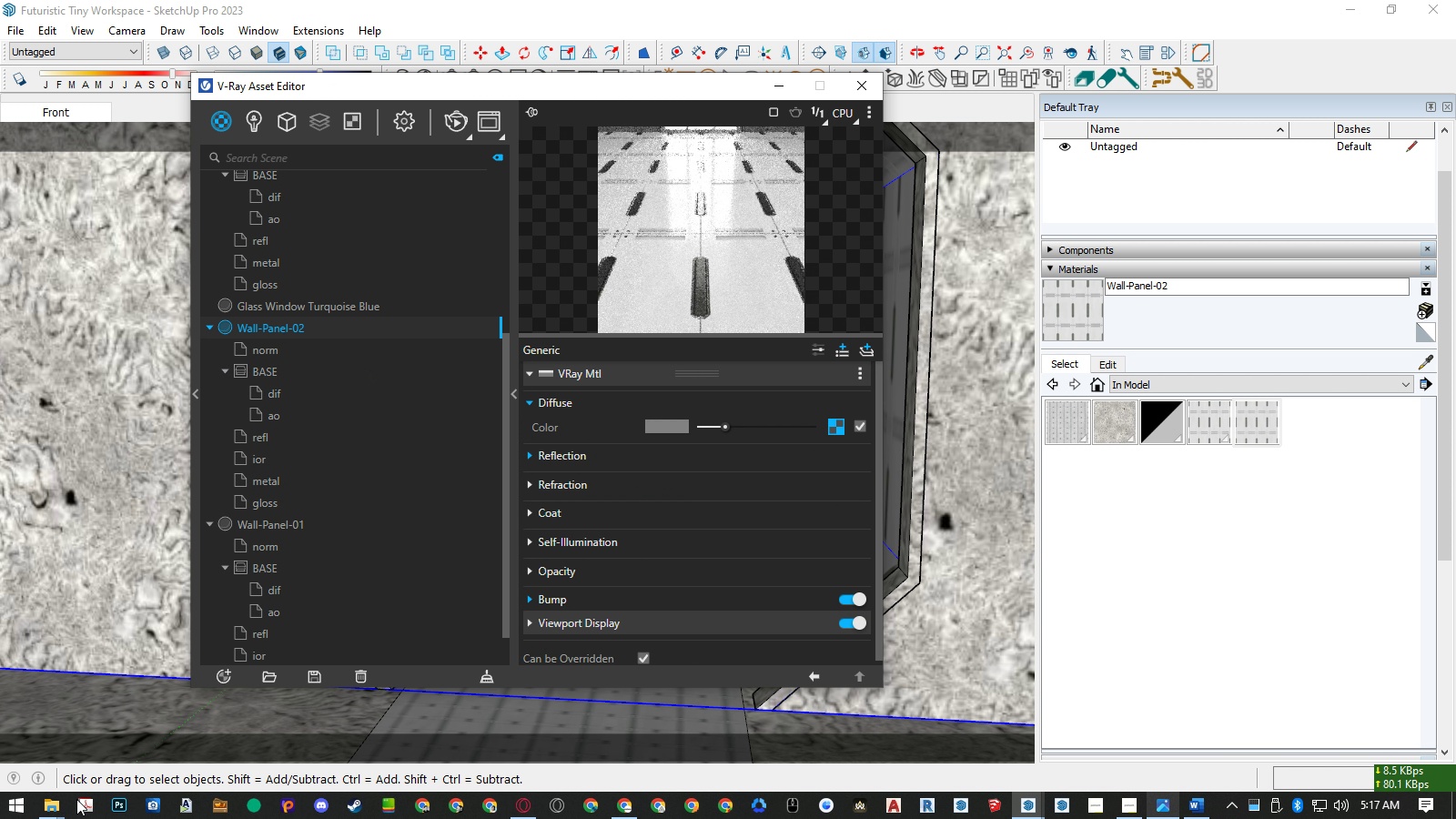 
left_click([49, 809])
 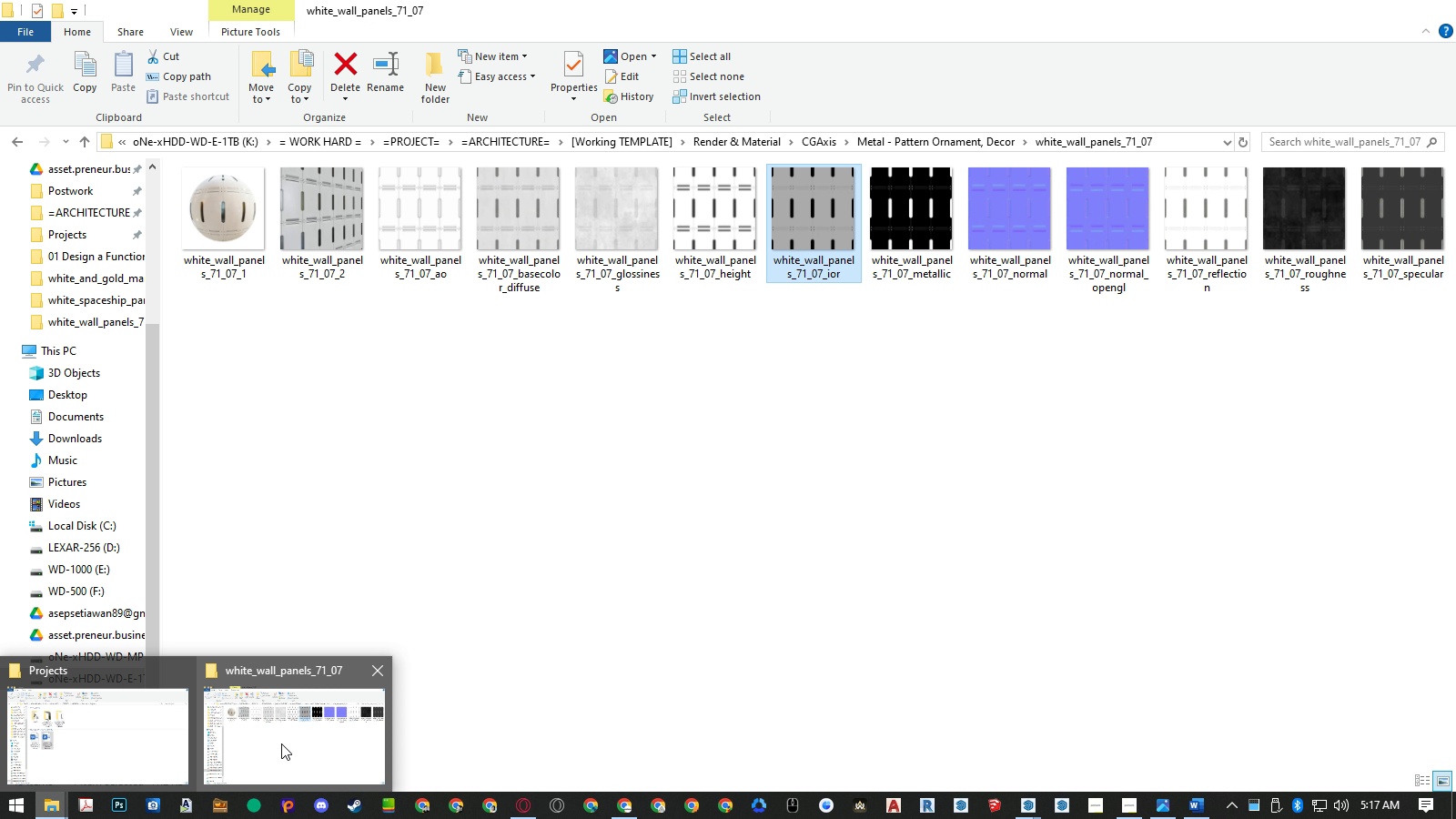 
left_click([281, 743])
 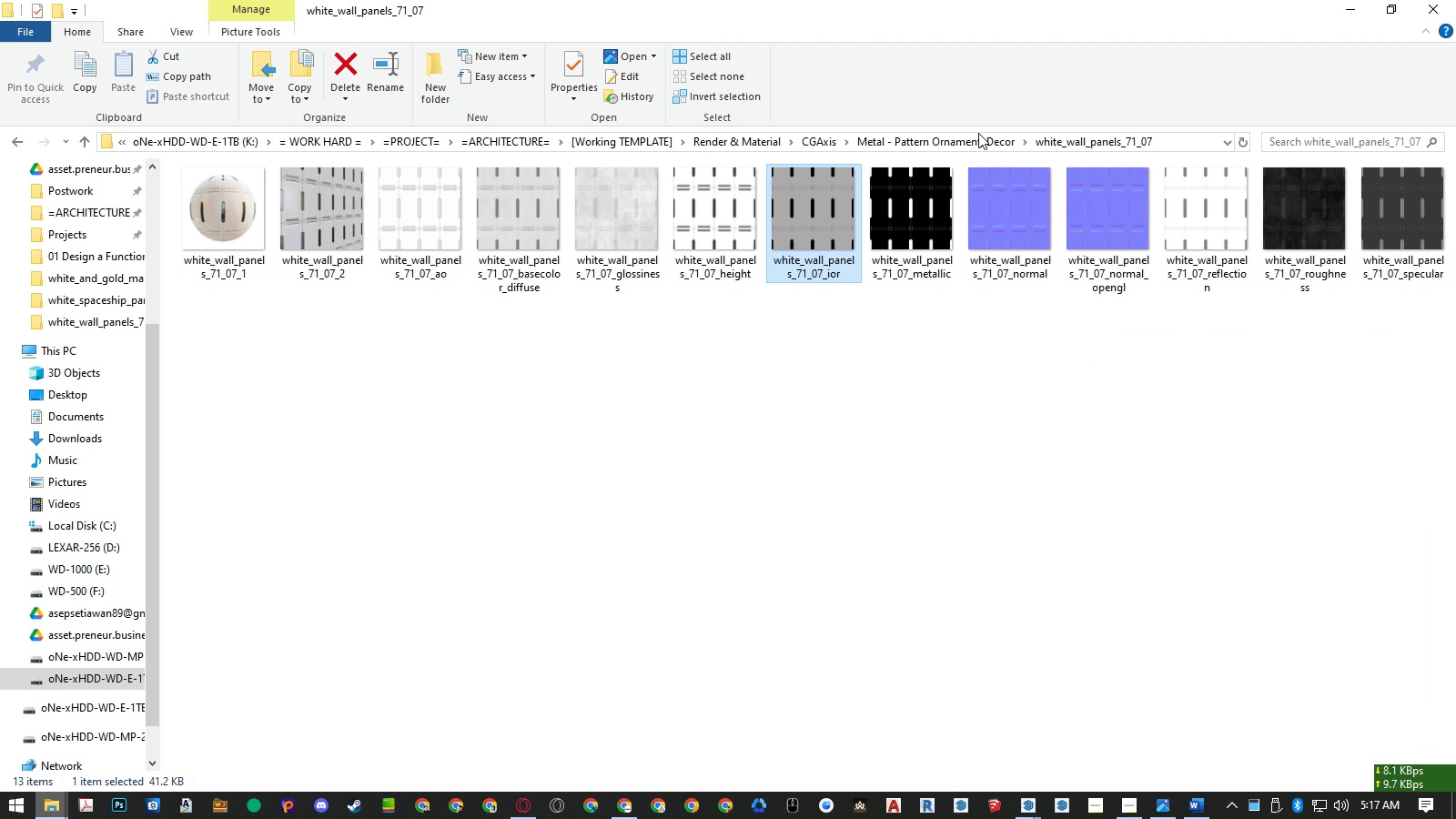 
left_click([974, 140])
 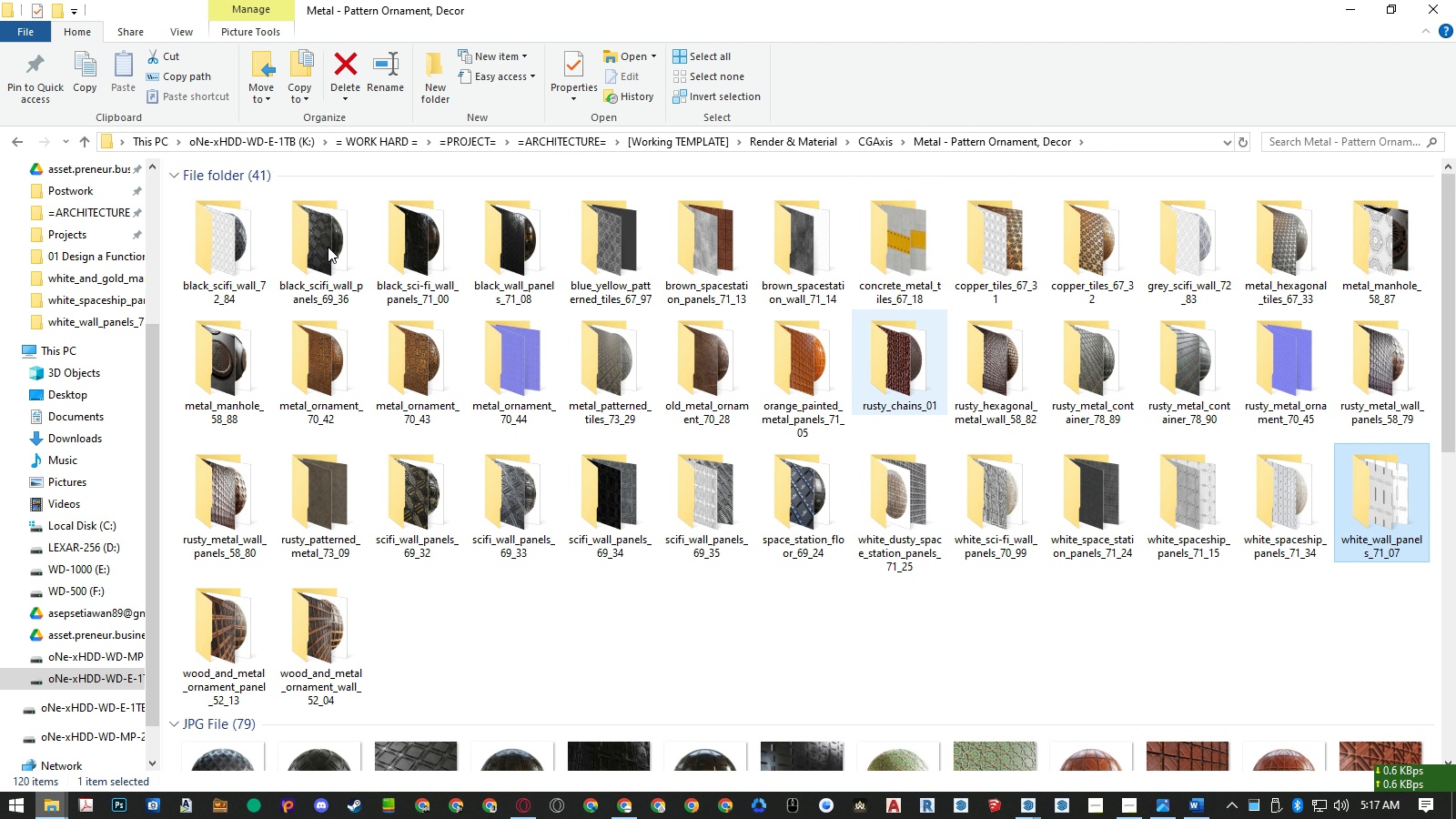 
left_click([176, 178])
 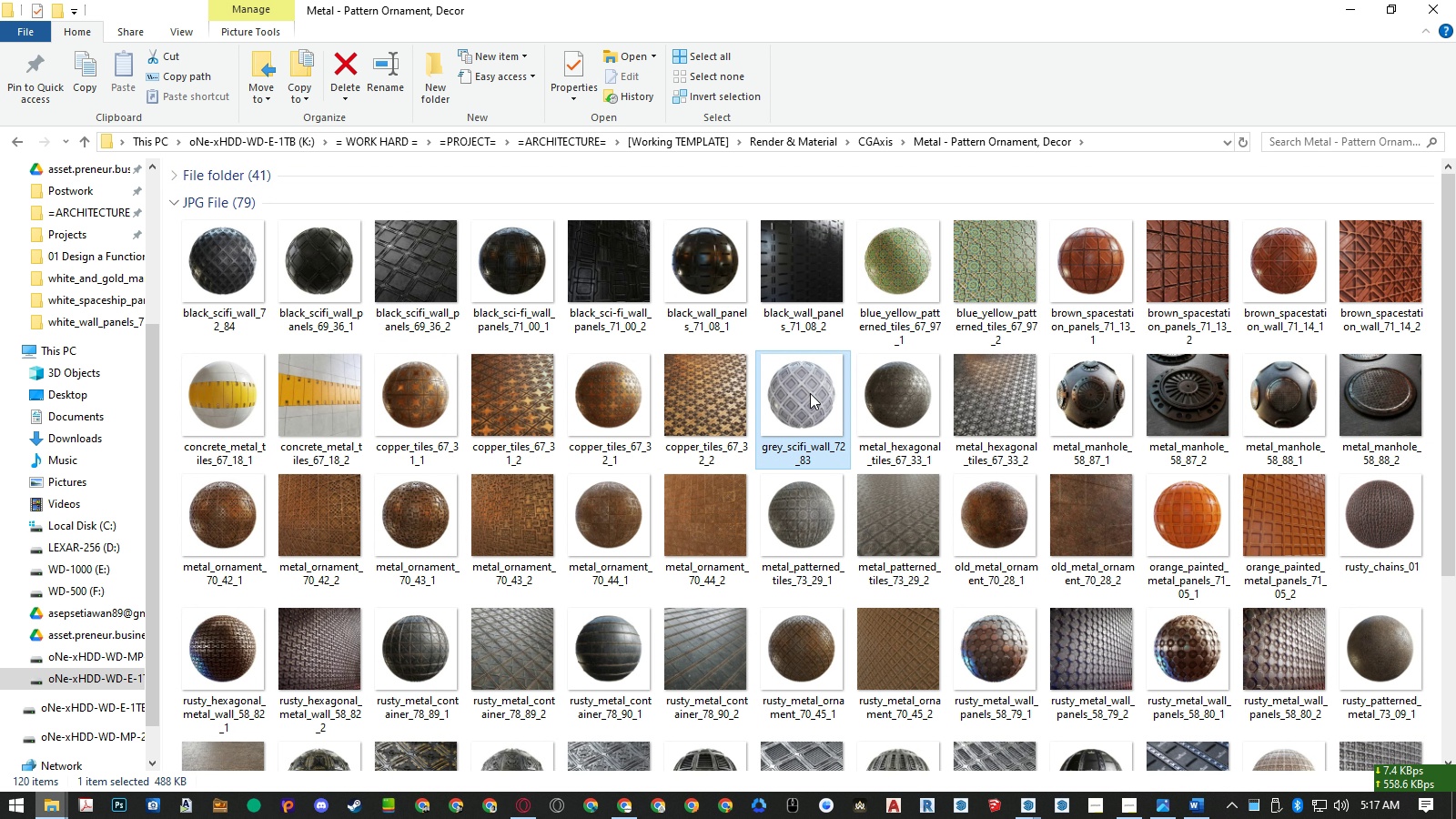 
left_click([810, 393])
 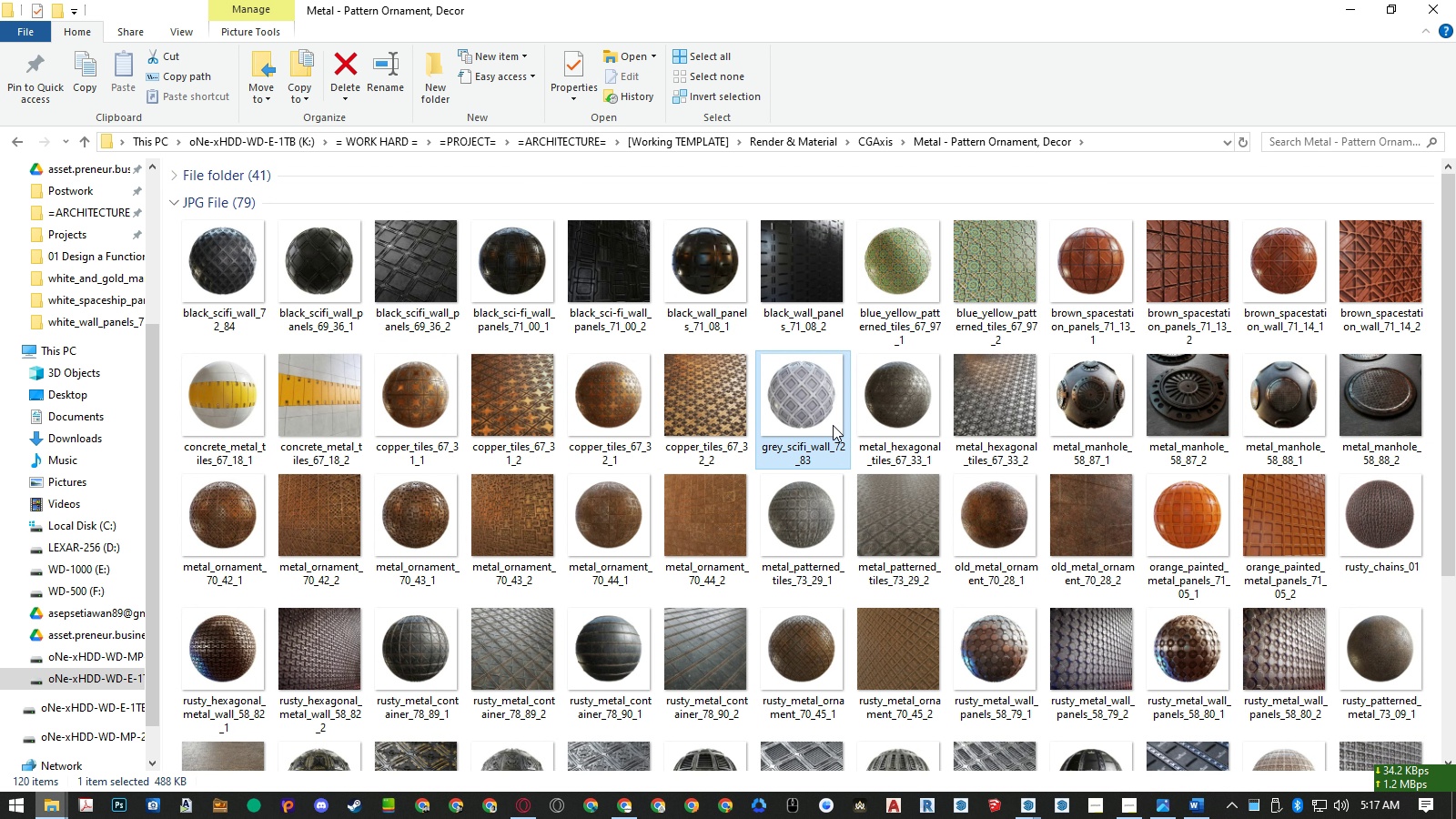 
scroll: coordinate [833, 425], scroll_direction: down, amount: 2.0
 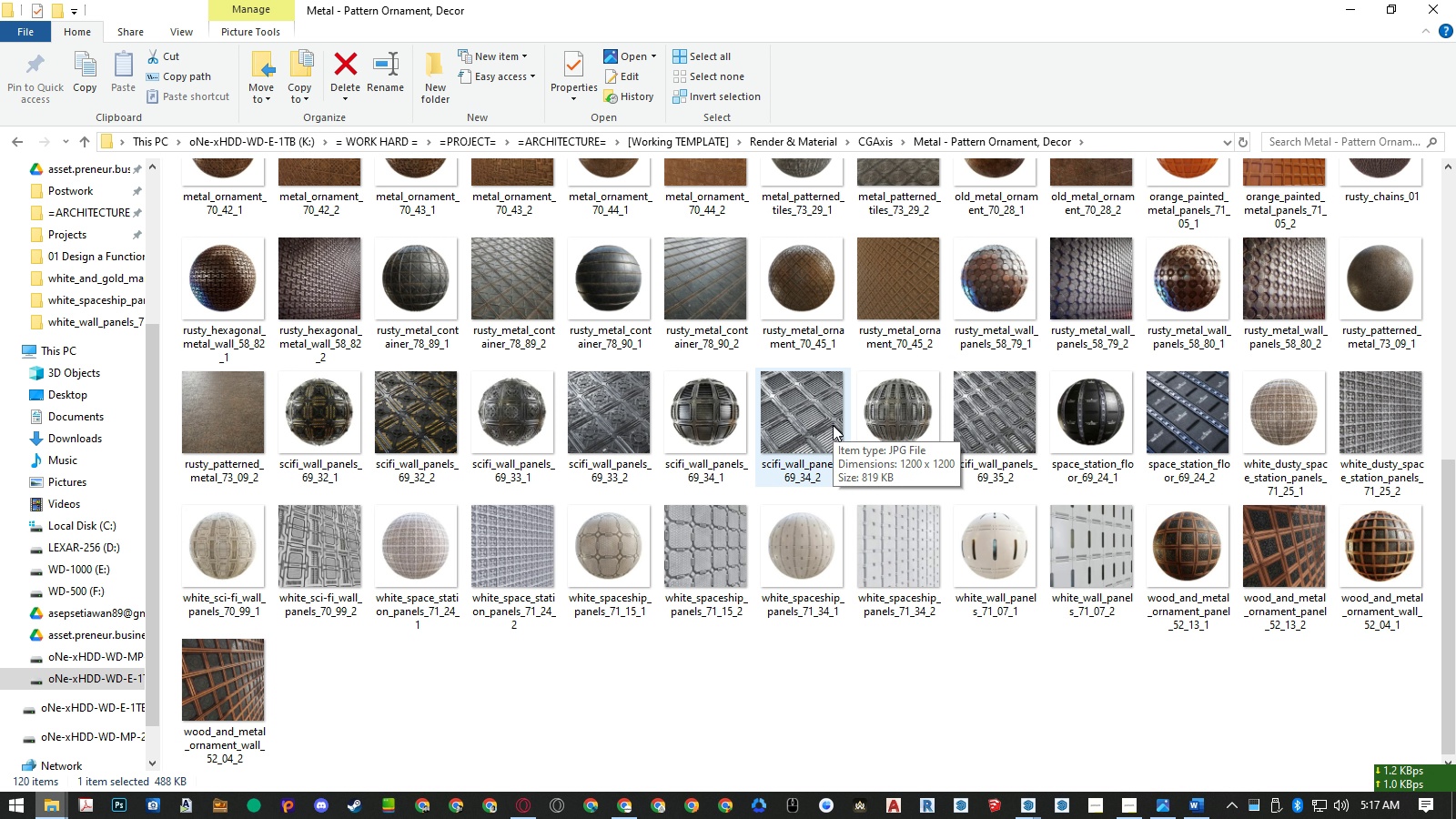 
scroll: coordinate [833, 425], scroll_direction: up, amount: 1.0
 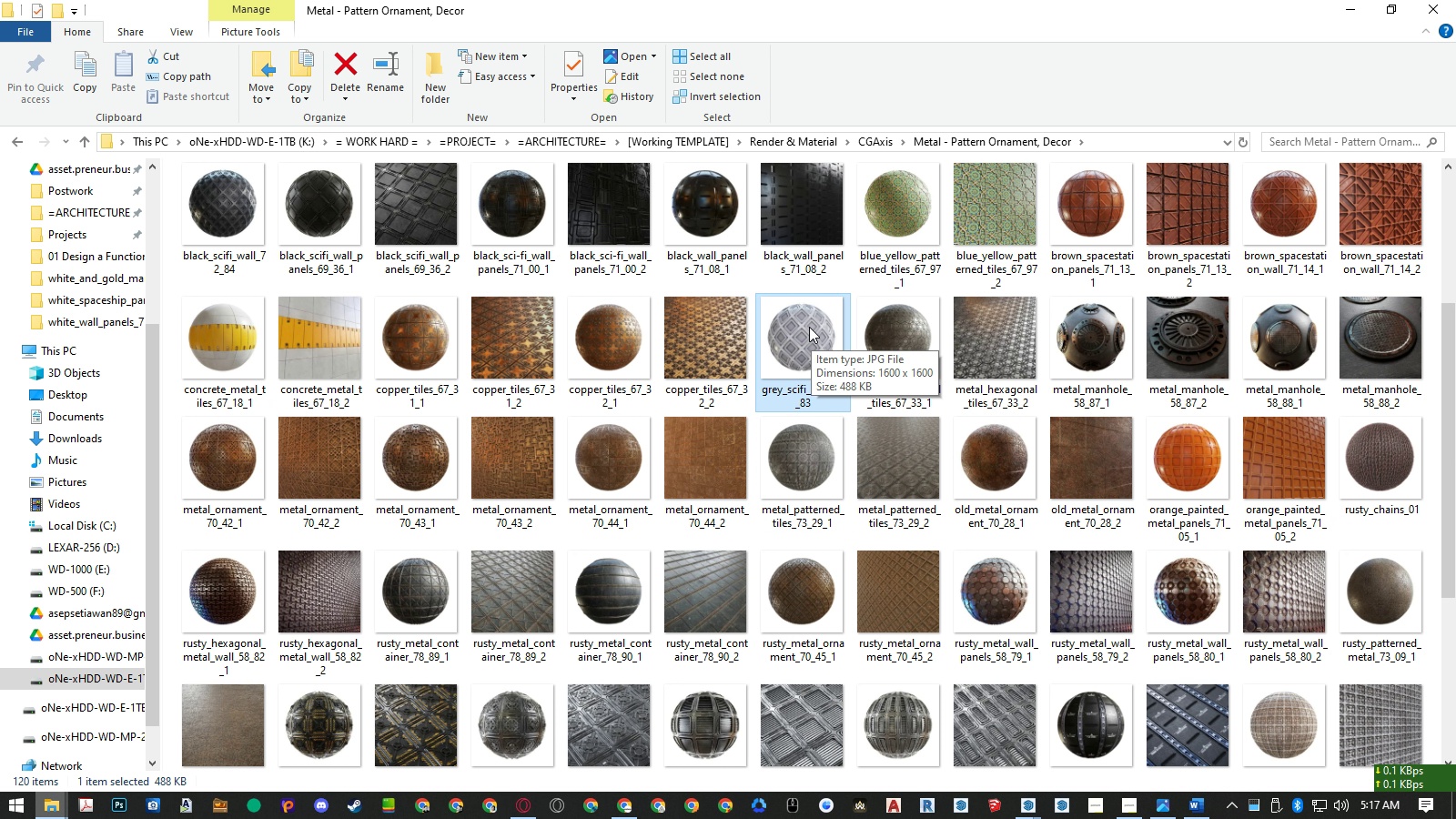 
wait(5.18)
 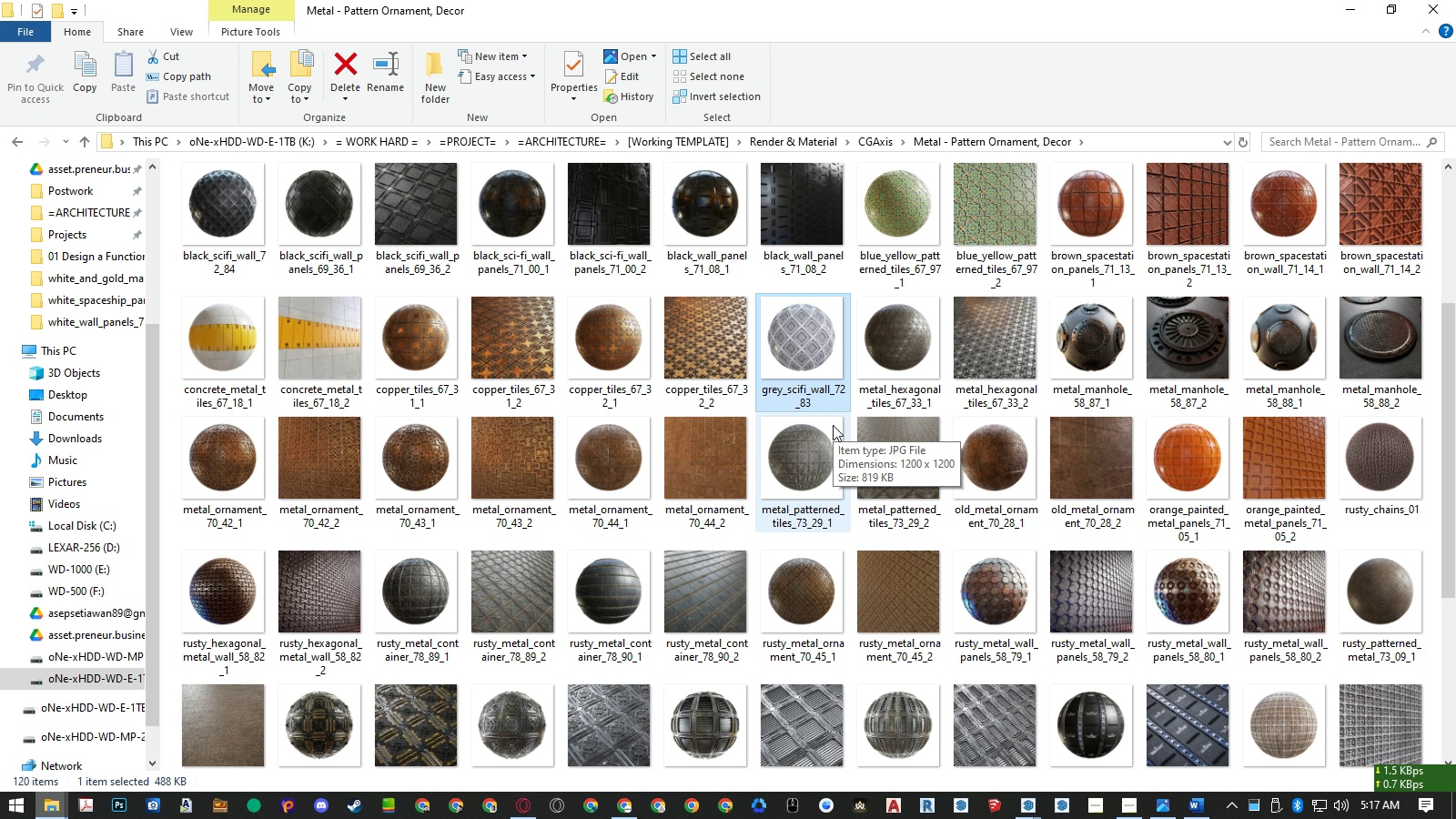 
left_click([792, 386])
 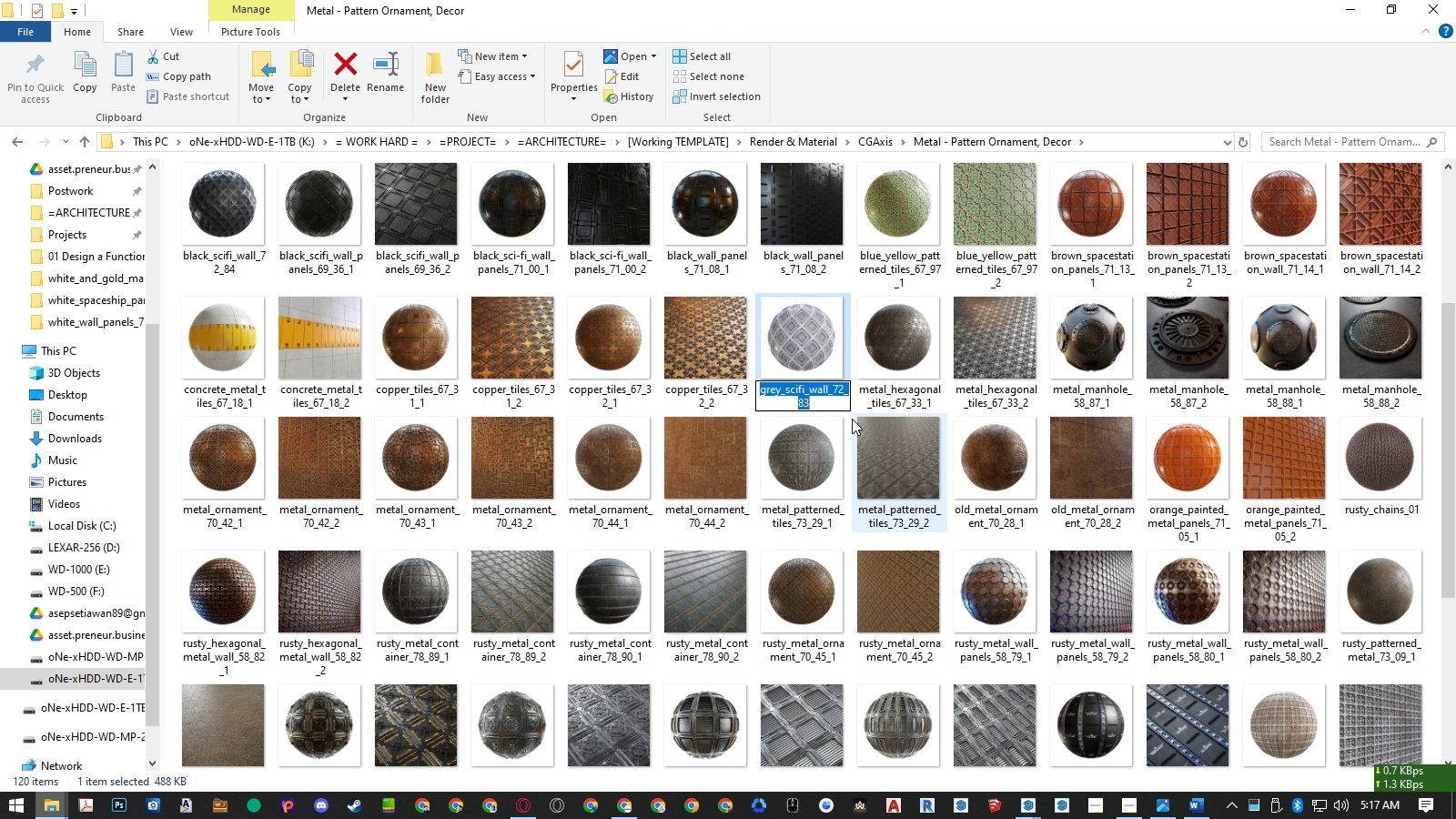 
key(Control+ControlLeft)
 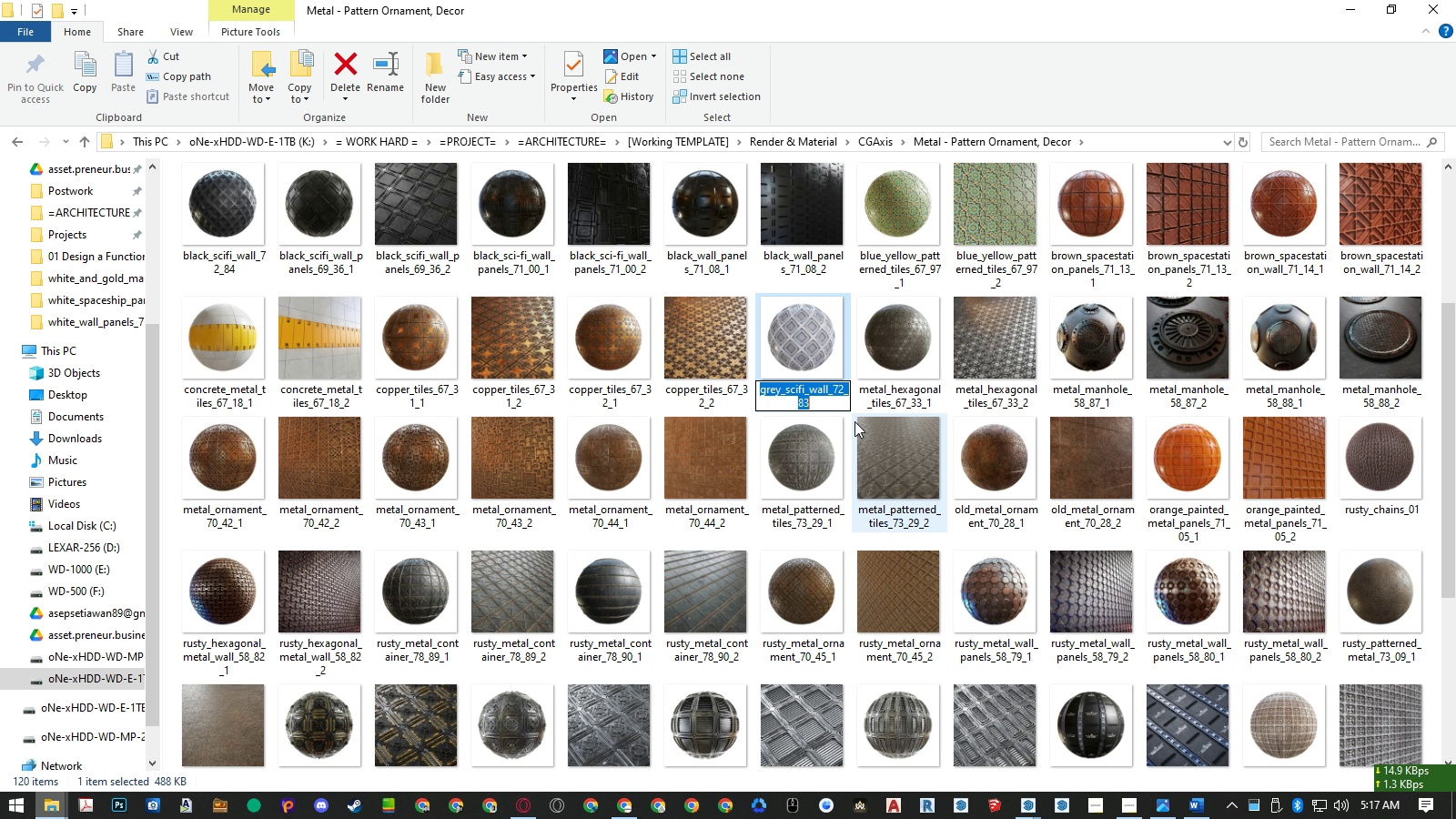 
key(Control+C)
 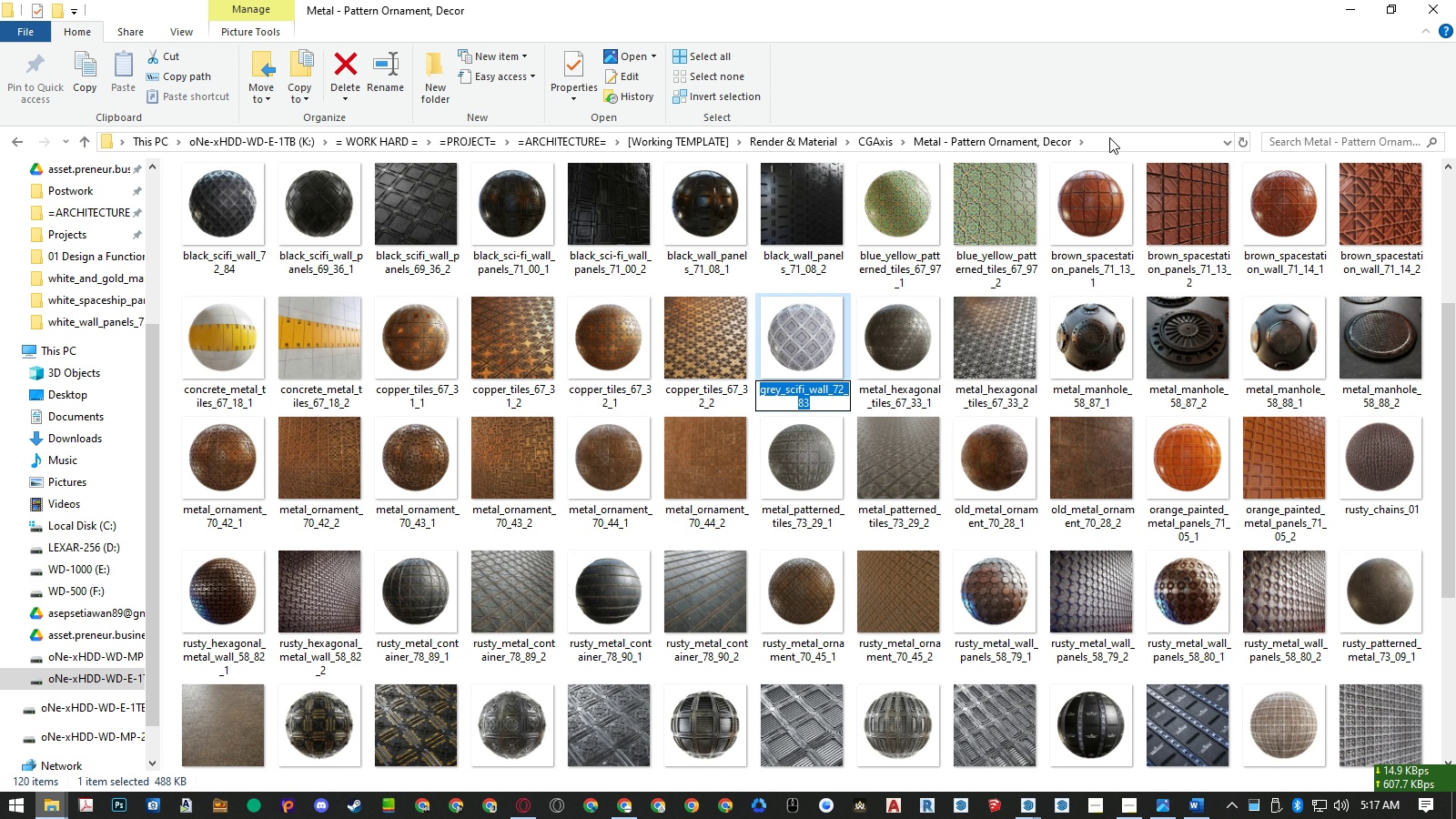 
left_click([1109, 137])
 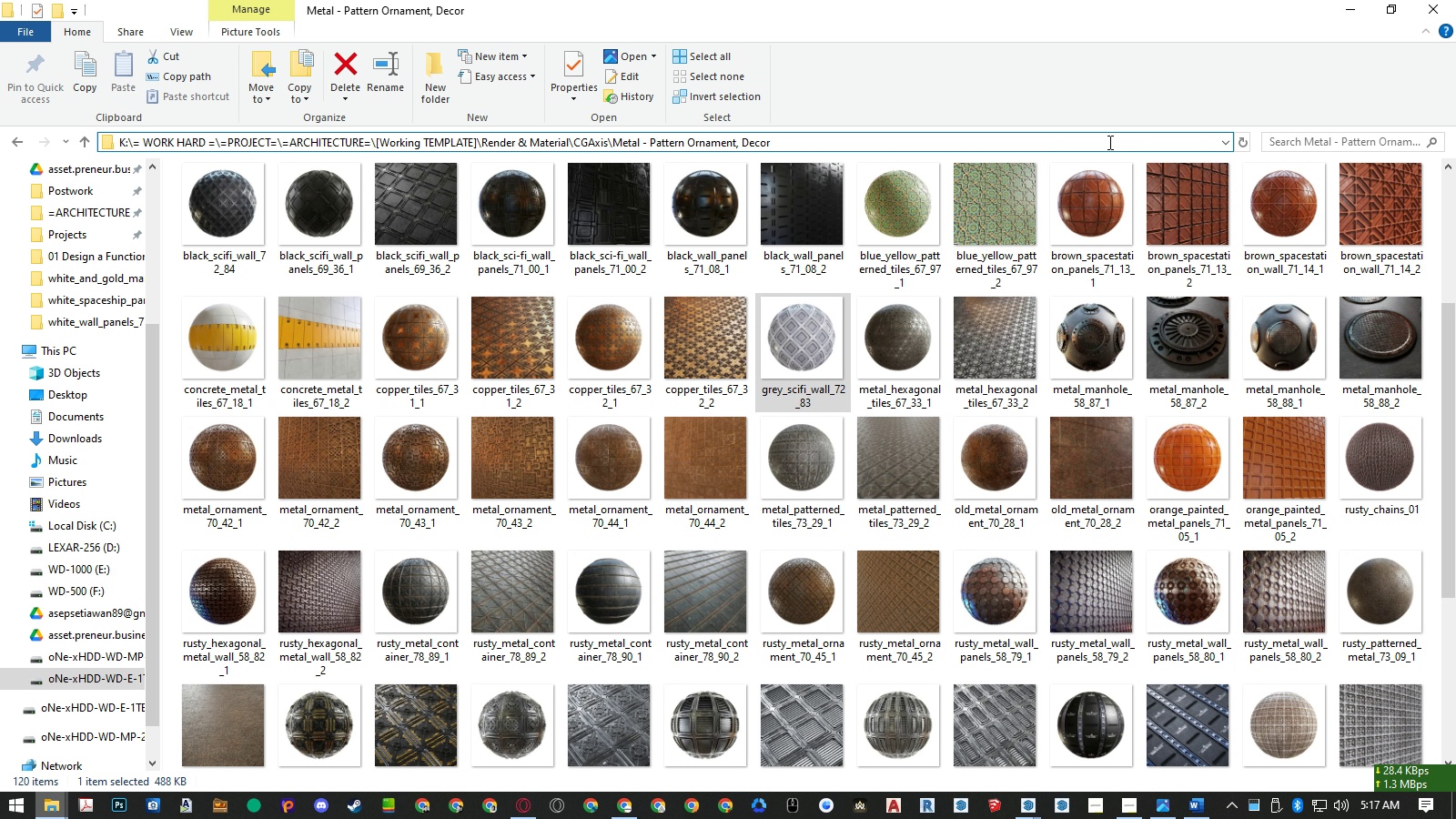 
key(Backslash)
 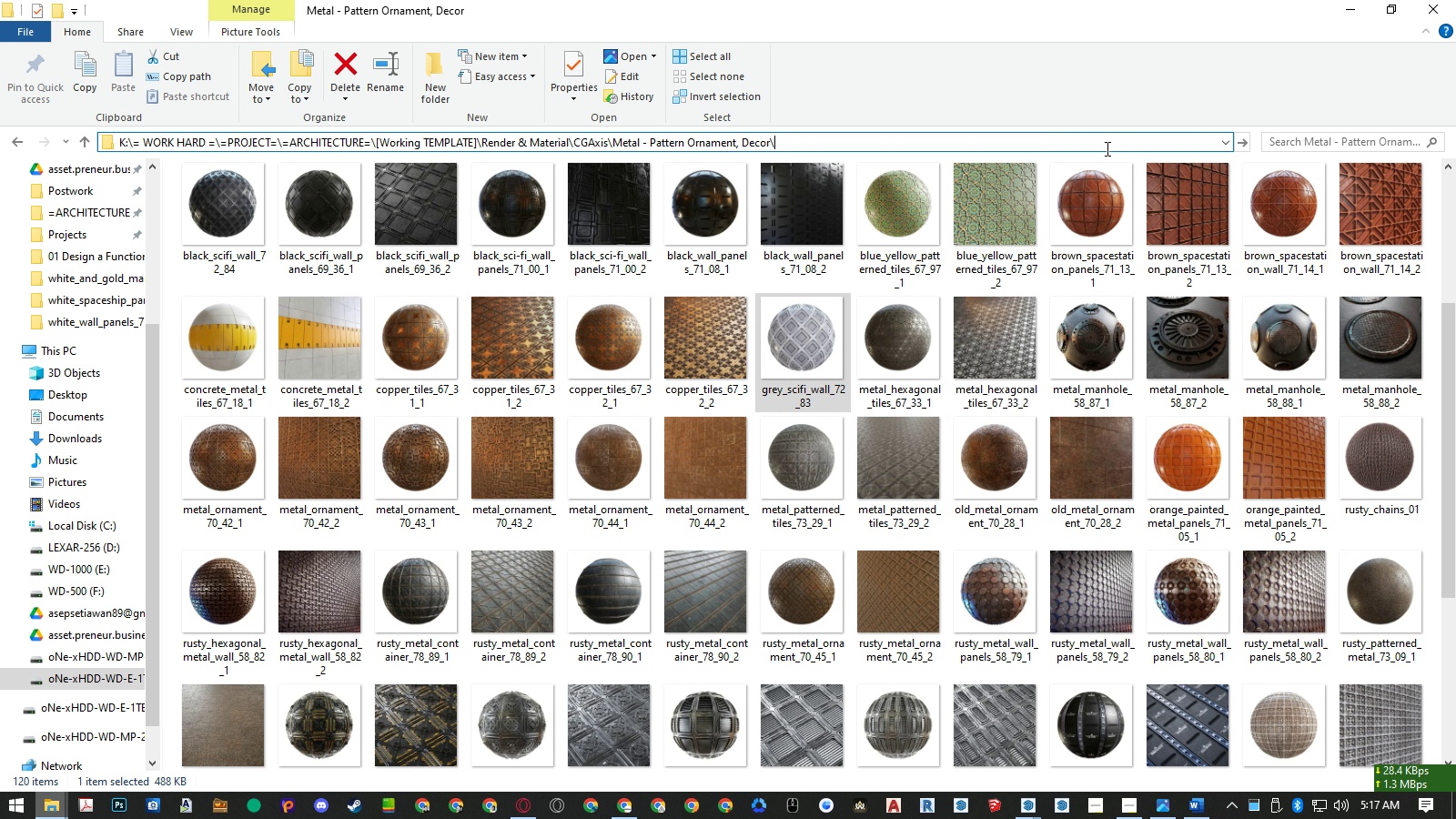 
key(Control+ControlLeft)
 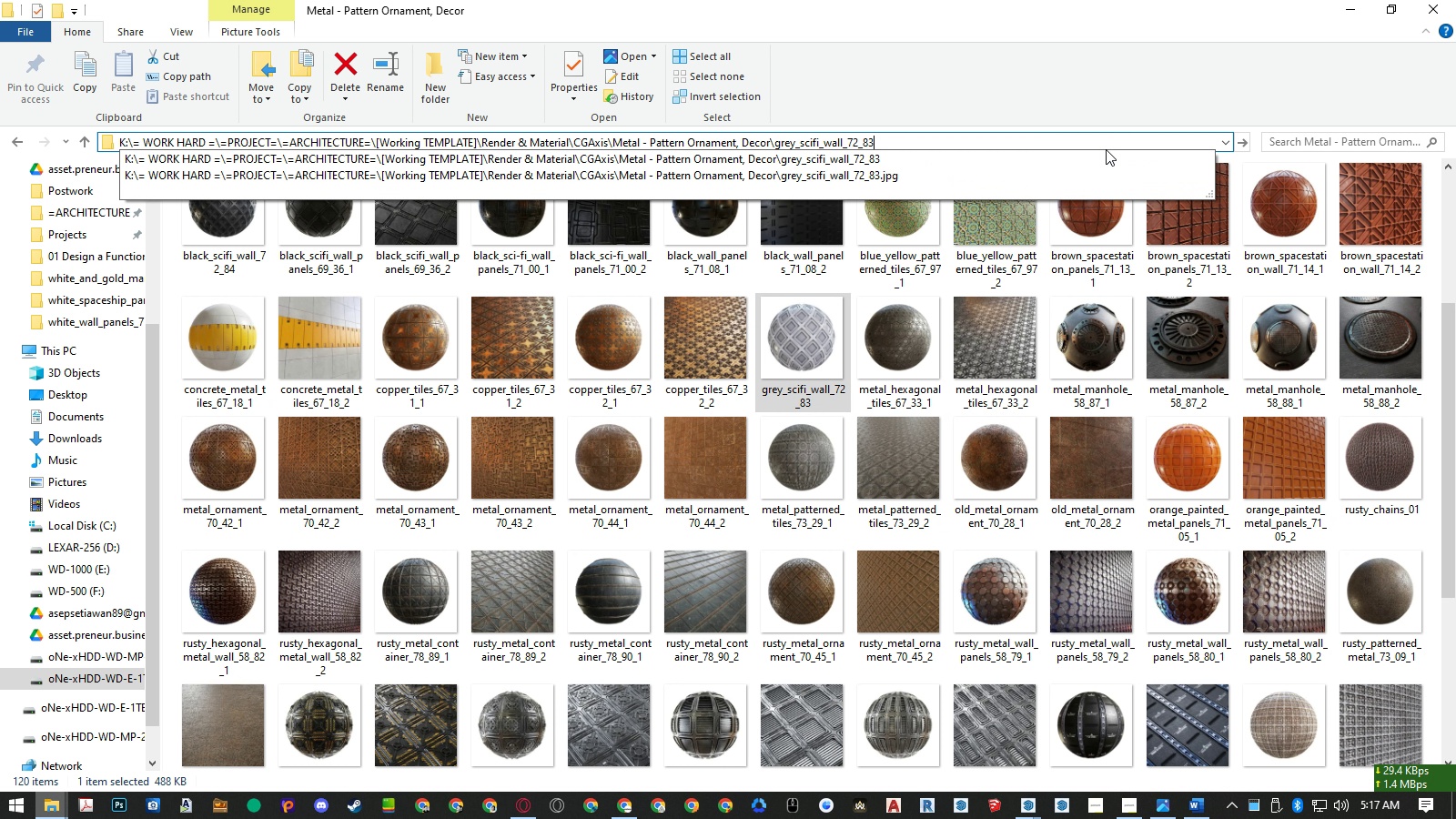 
key(Control+V)
 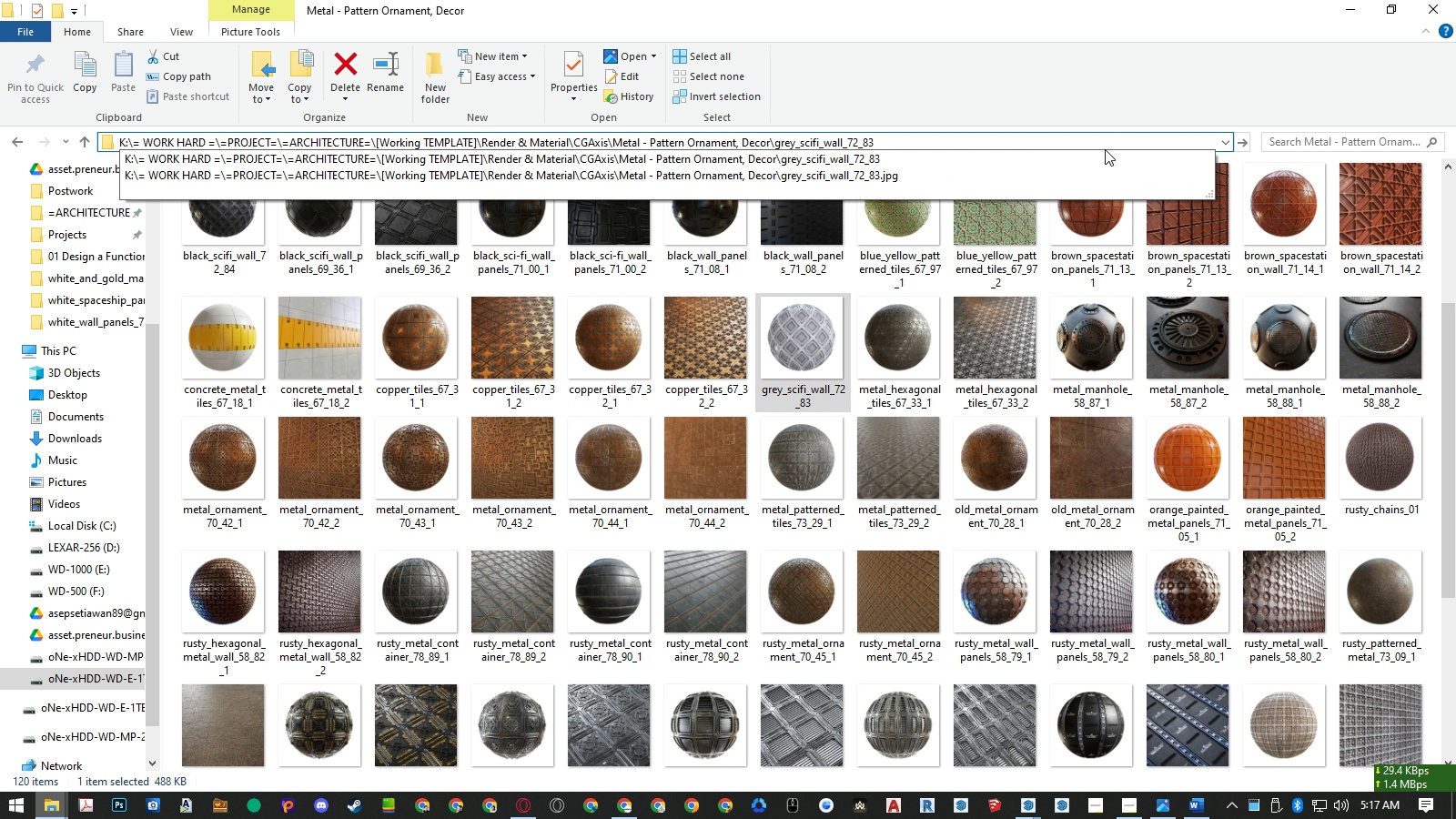 
key(Enter)
 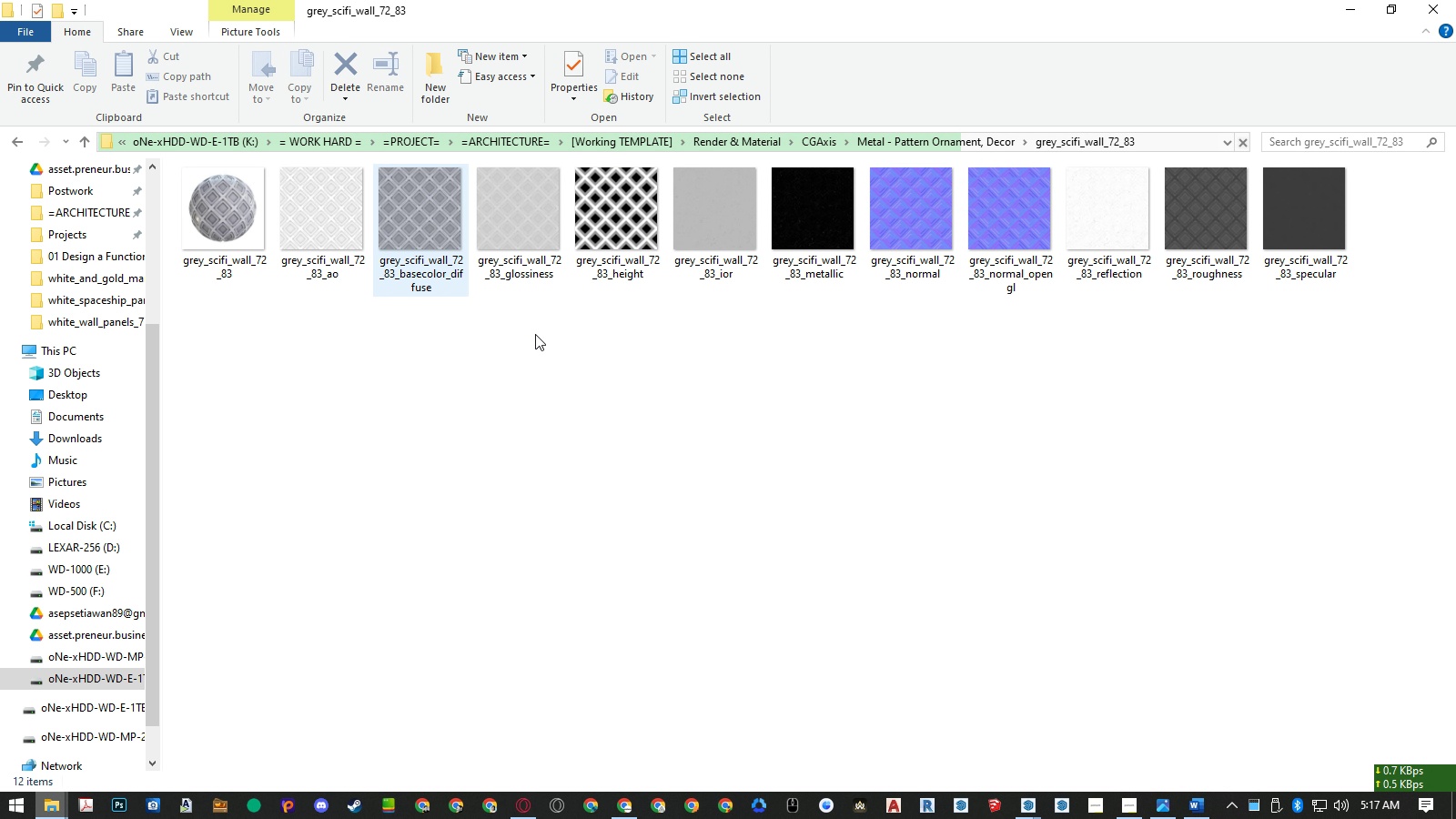 
left_click([1160, 135])
 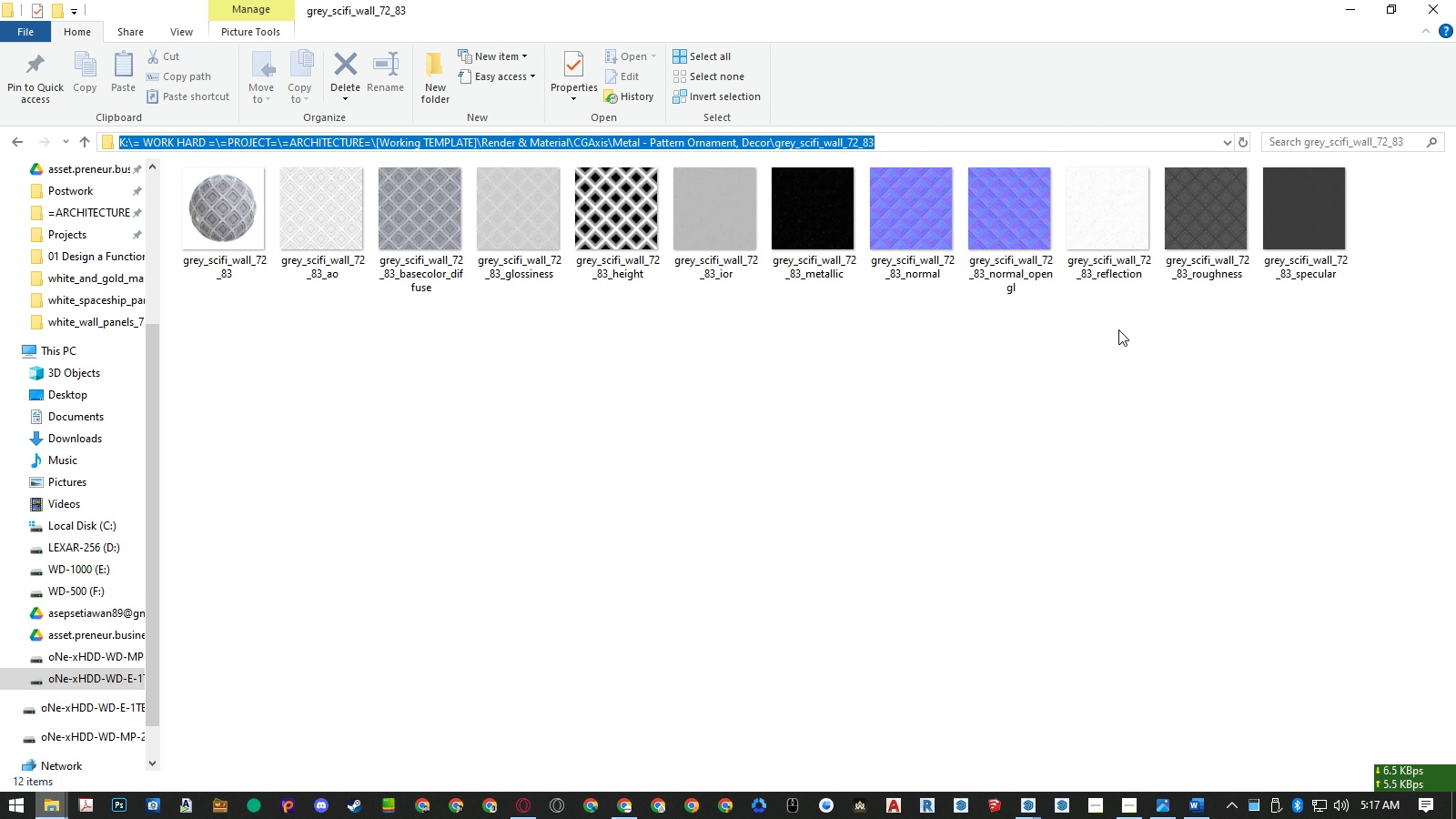 
key(Control+ControlLeft)
 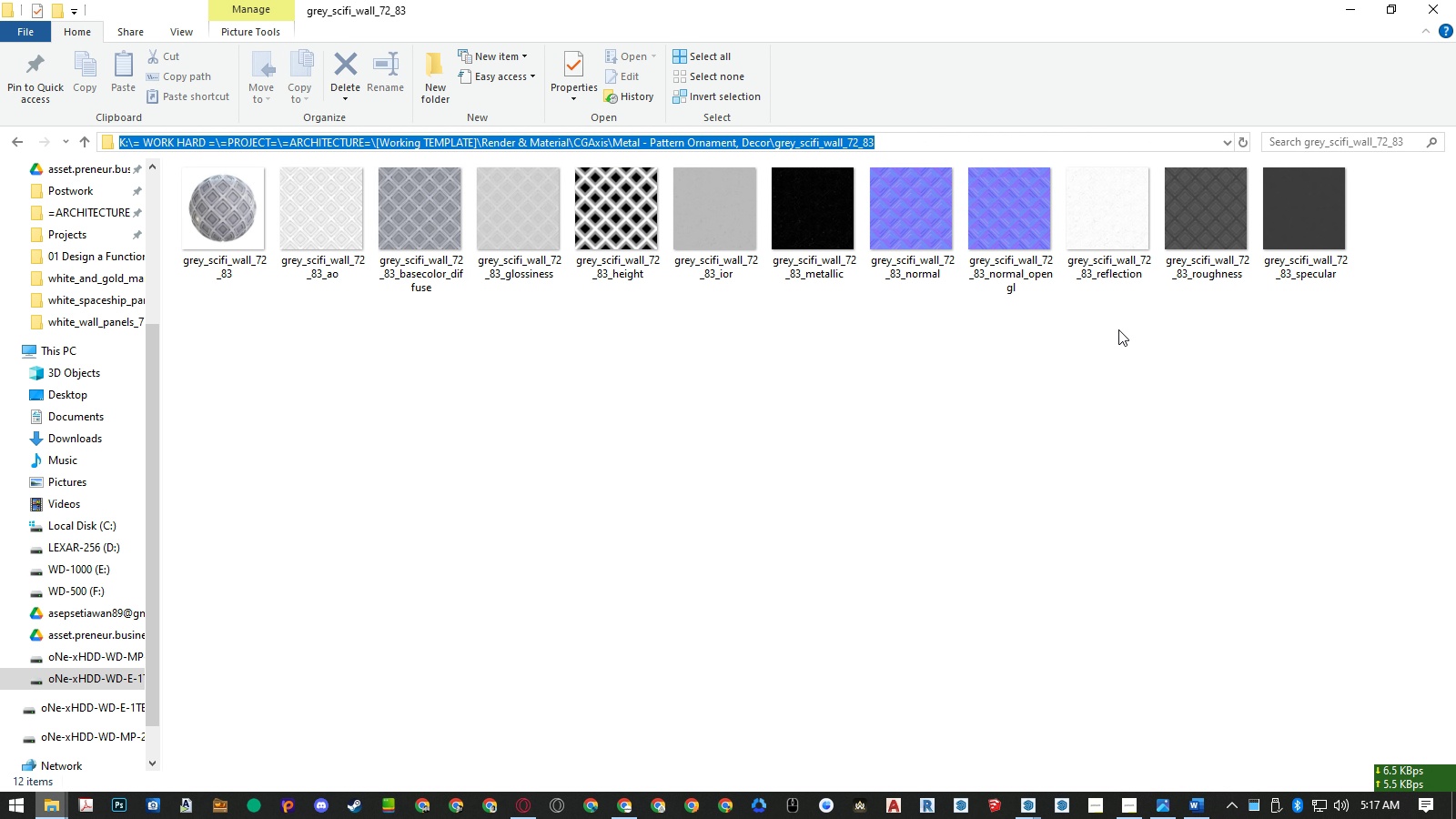 
key(Control+C)
 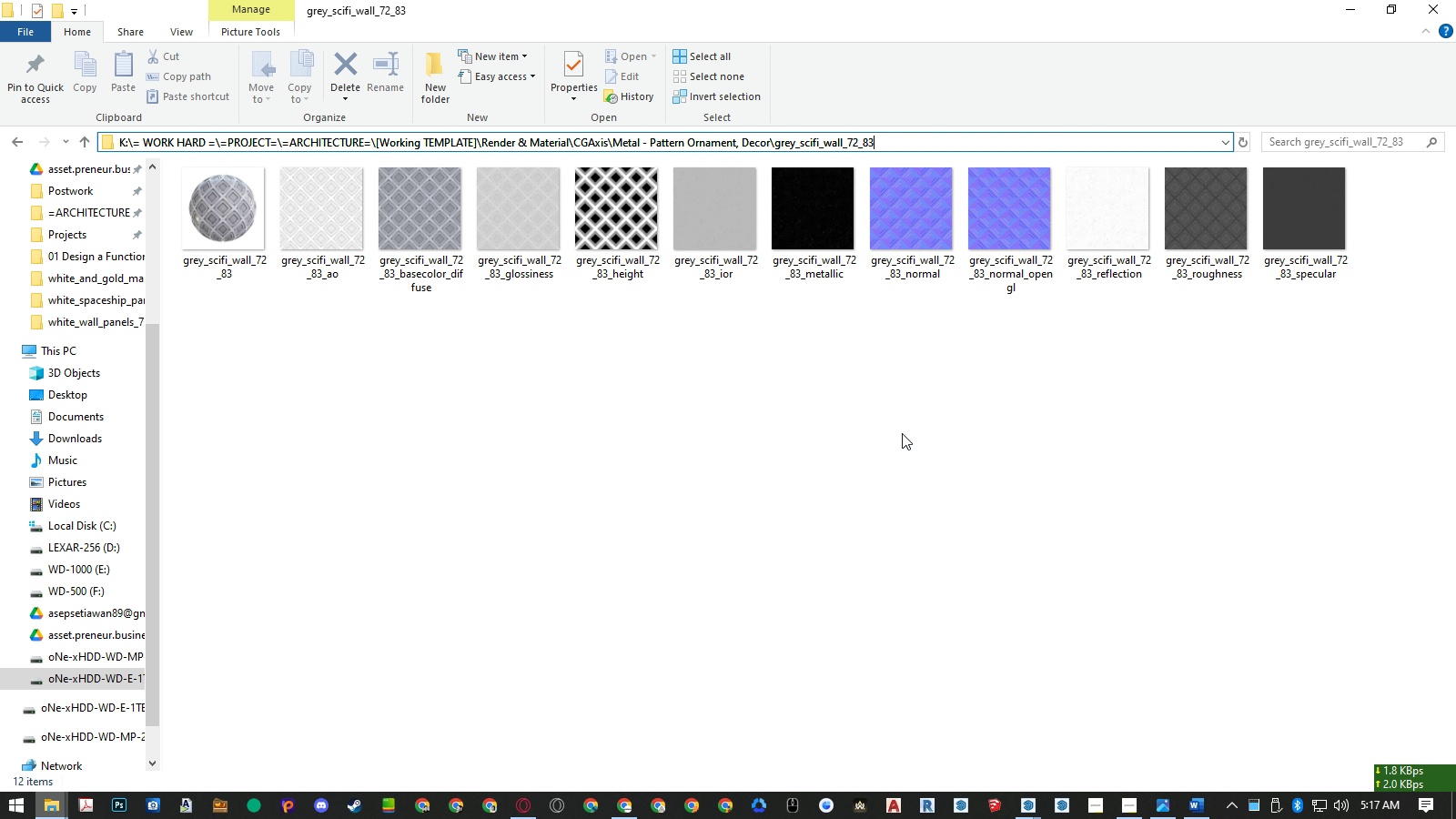 
left_click([902, 433])
 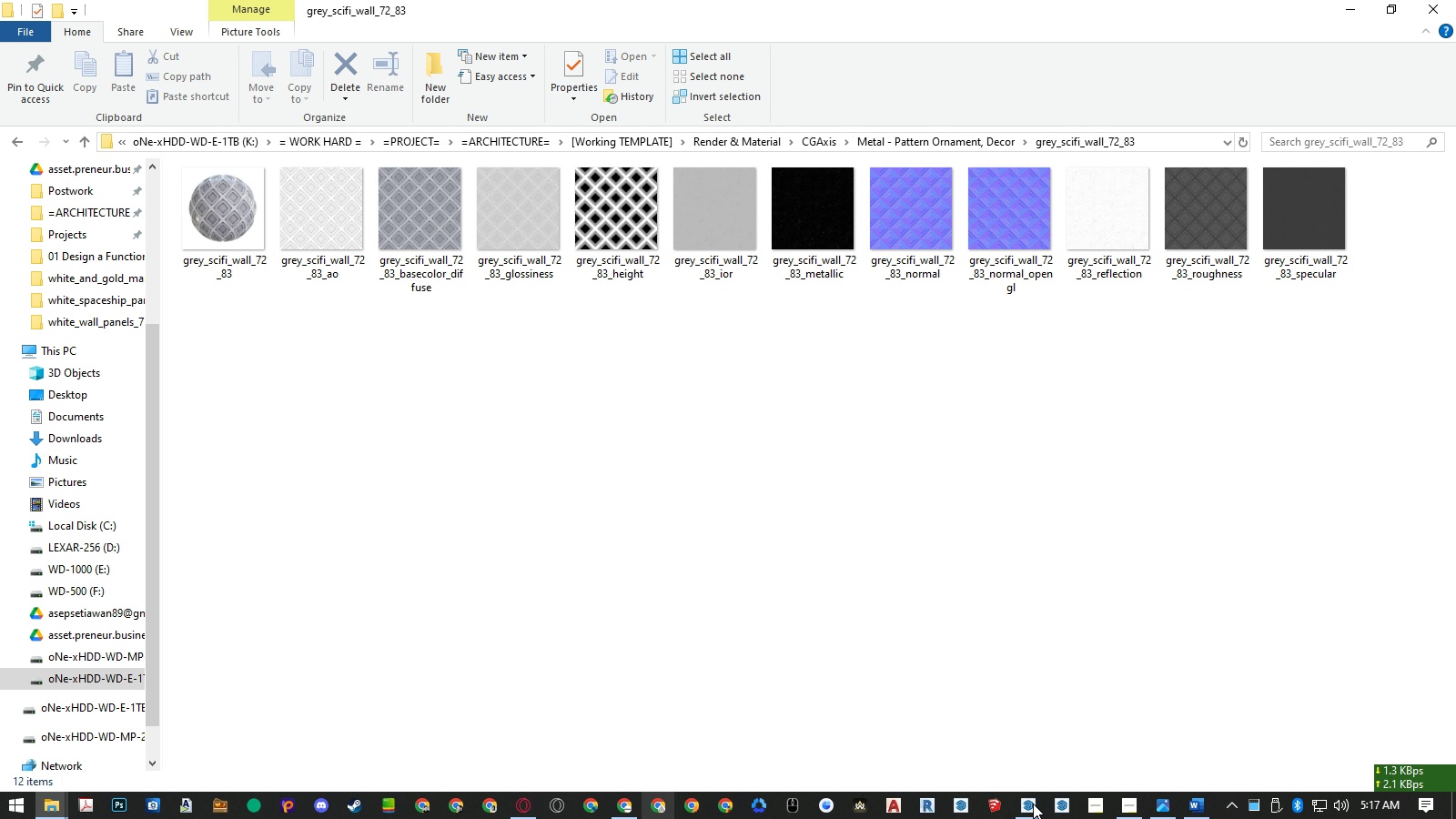 
double_click([1111, 752])
 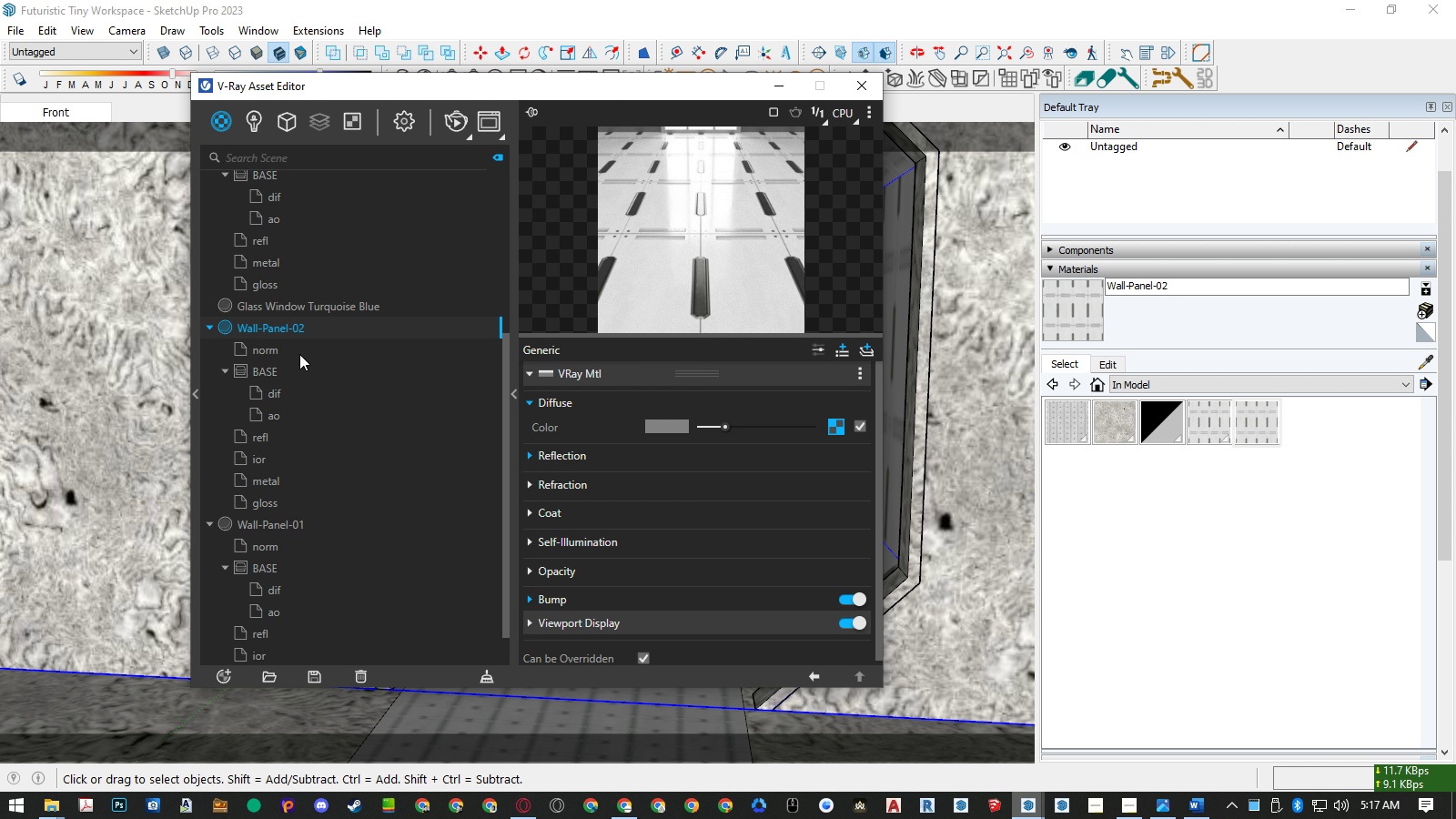 
left_click([295, 352])
 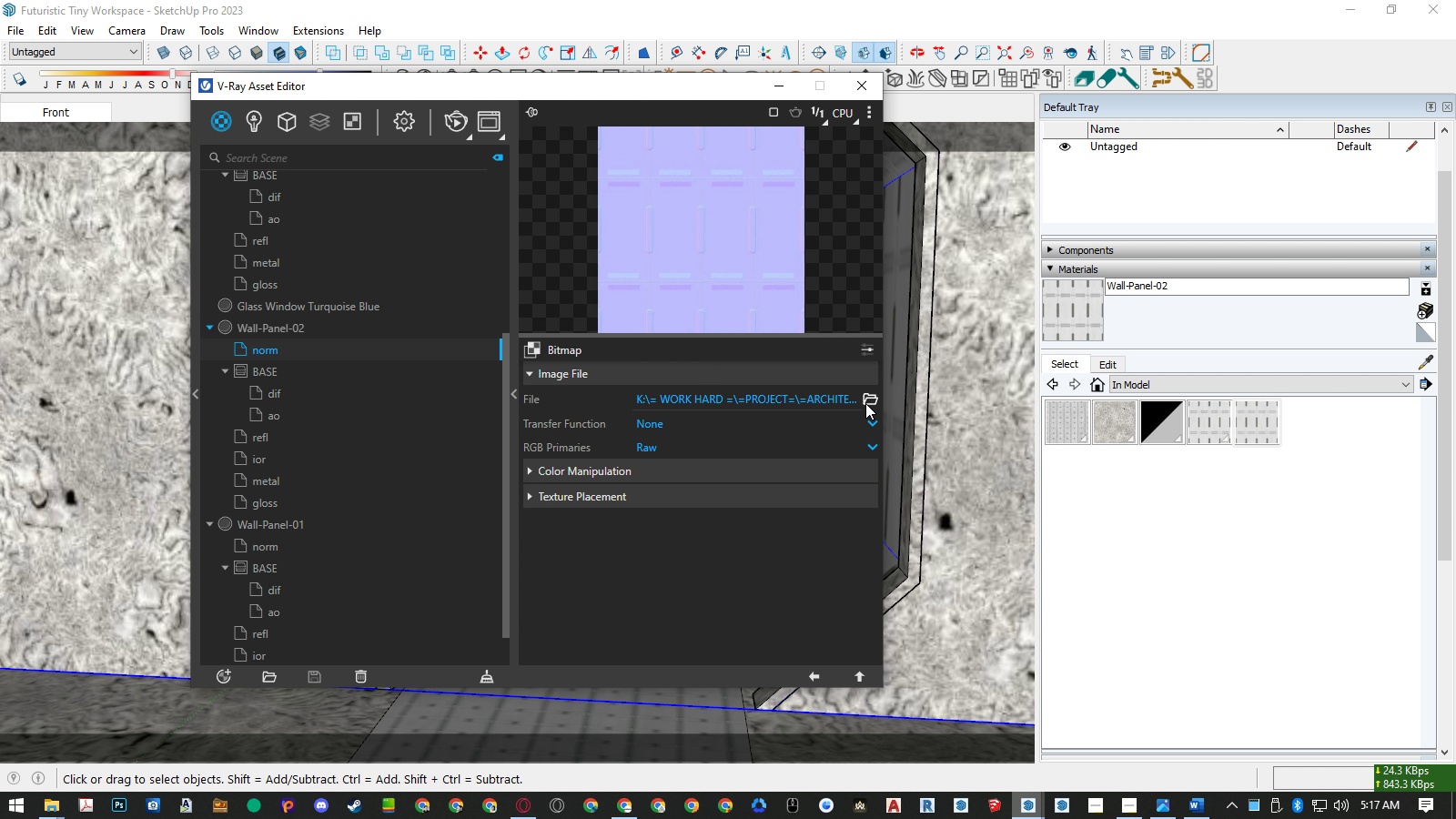 
left_click([864, 401])
 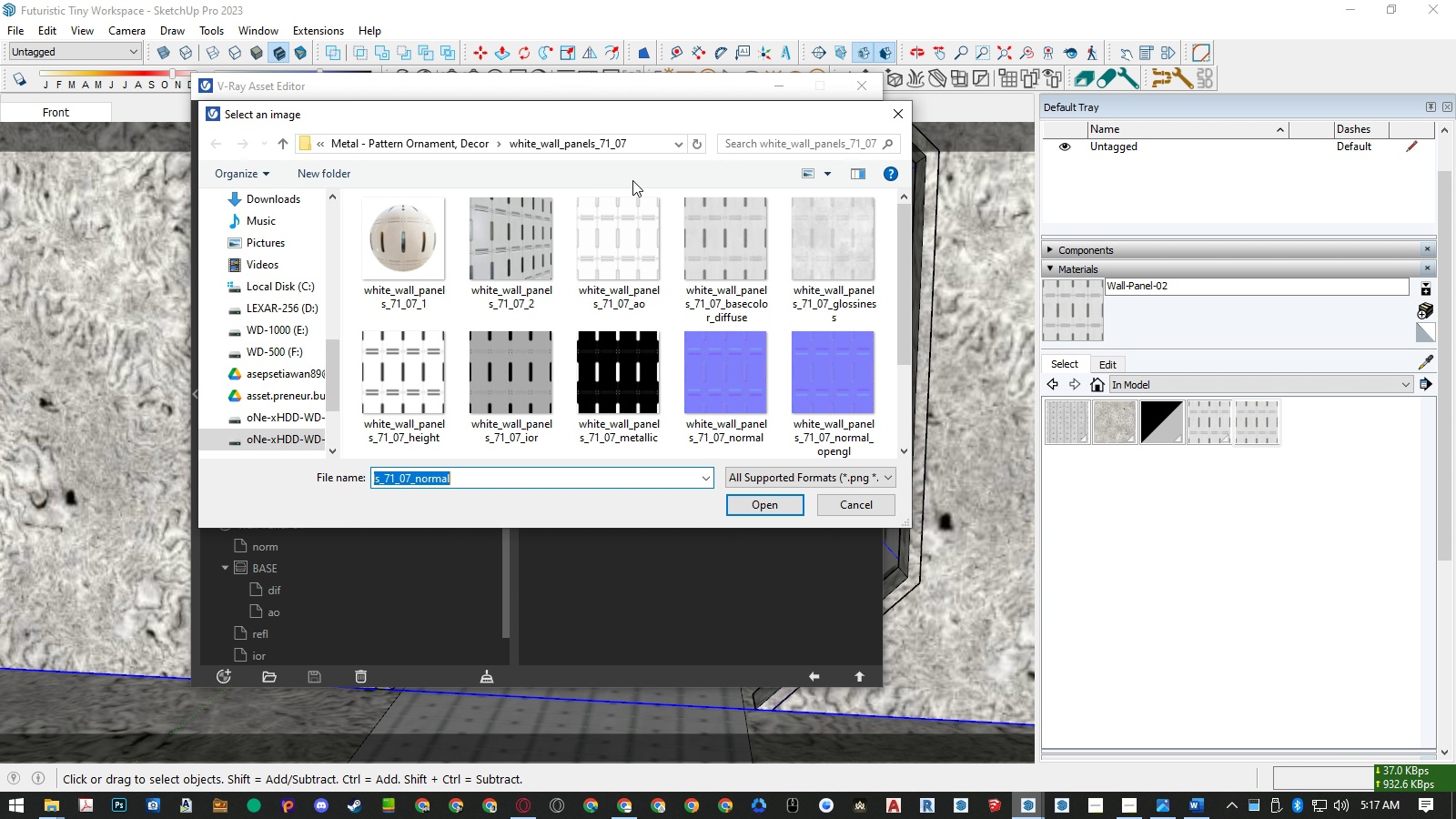 
left_click([652, 145])
 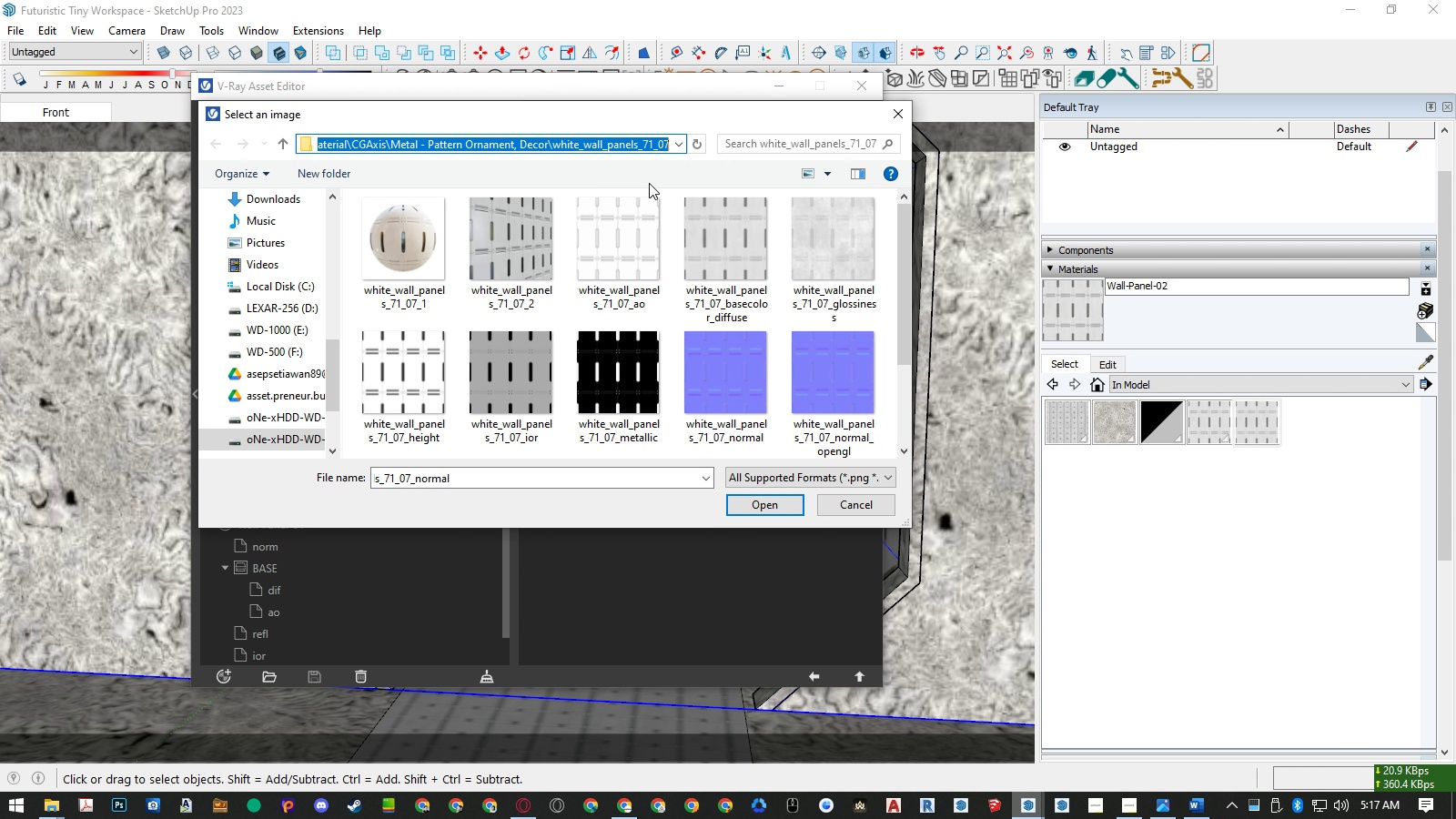 
key(Control+ControlLeft)
 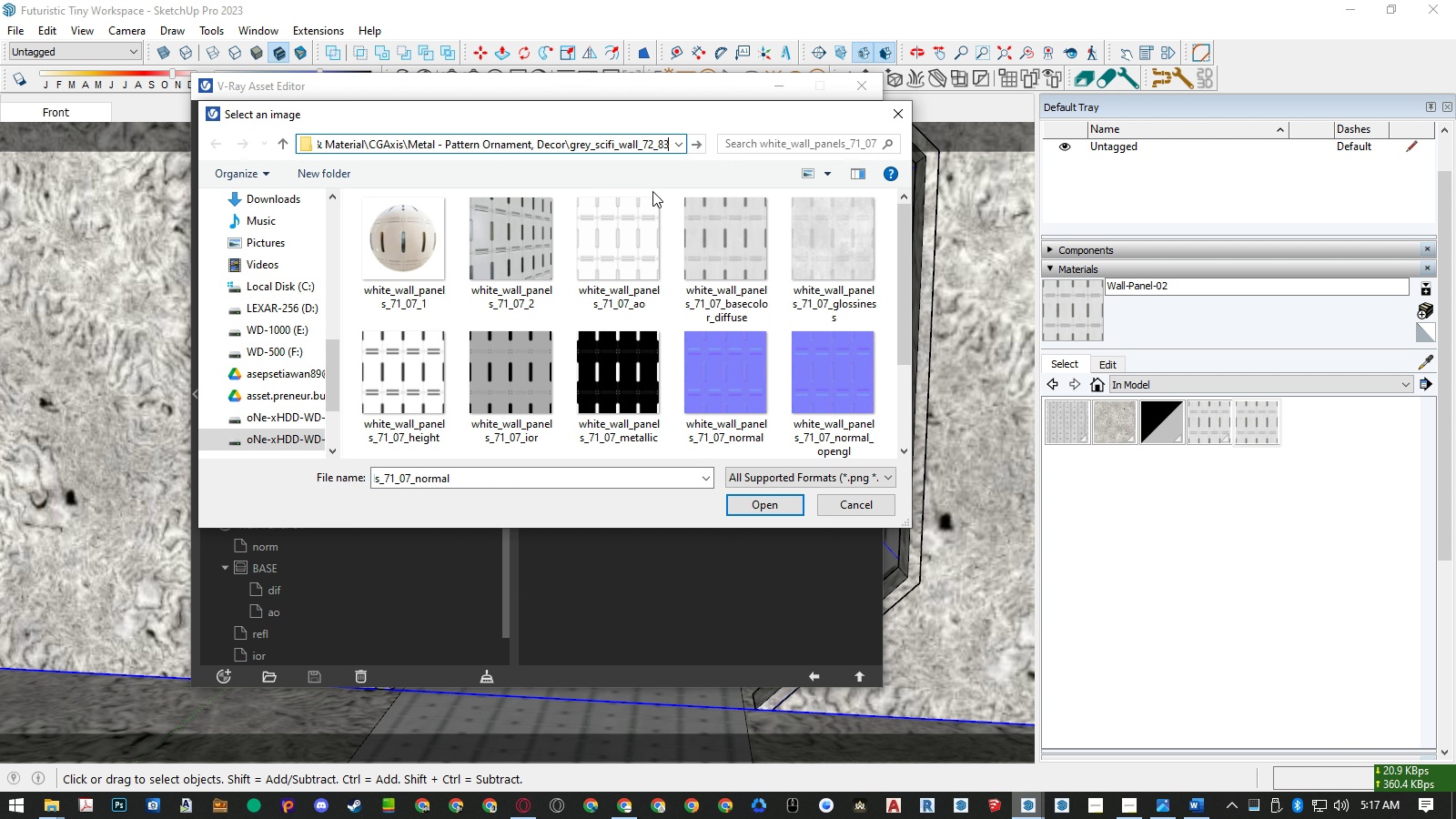 
key(Control+V)
 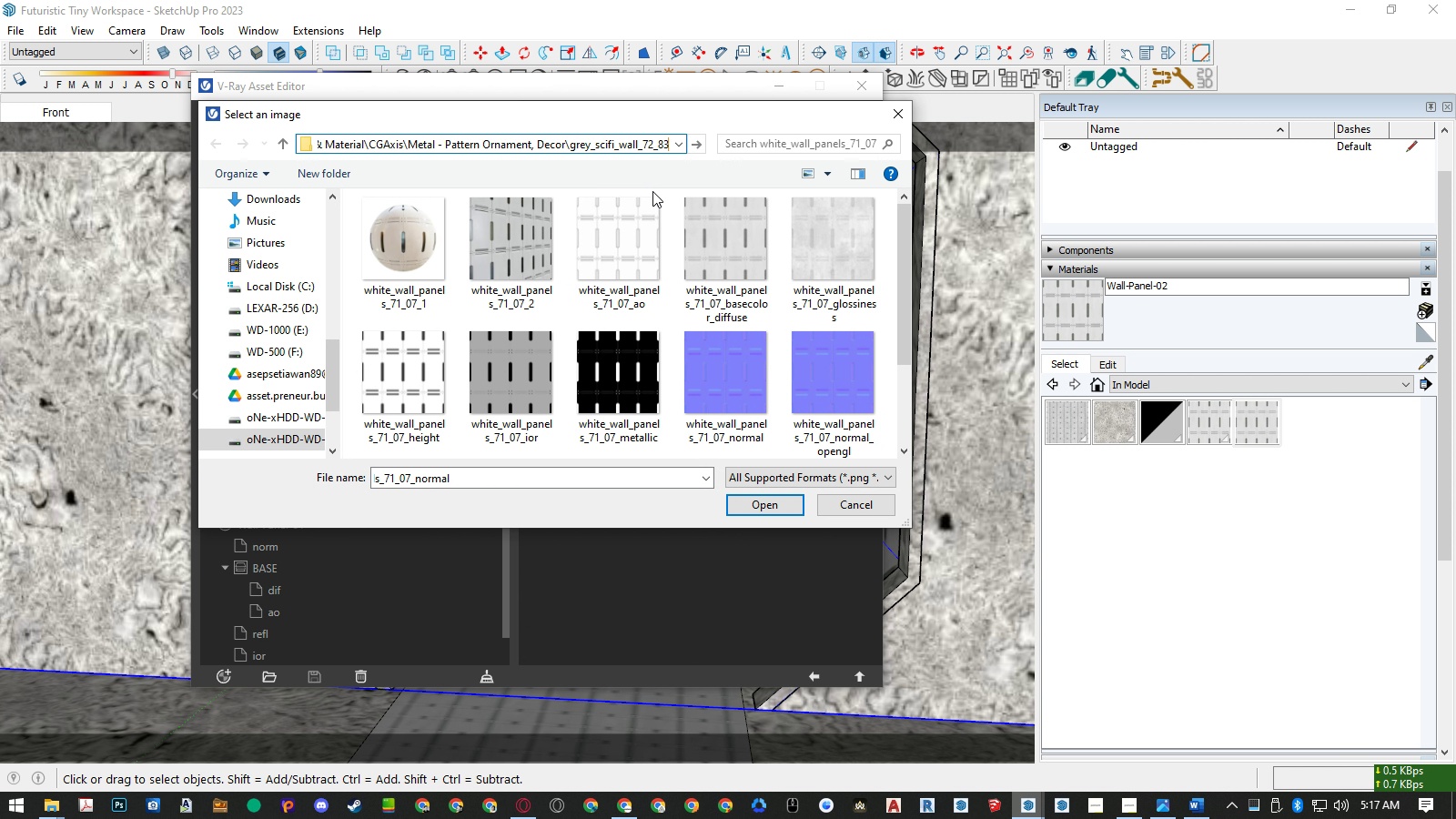 
key(Enter)
 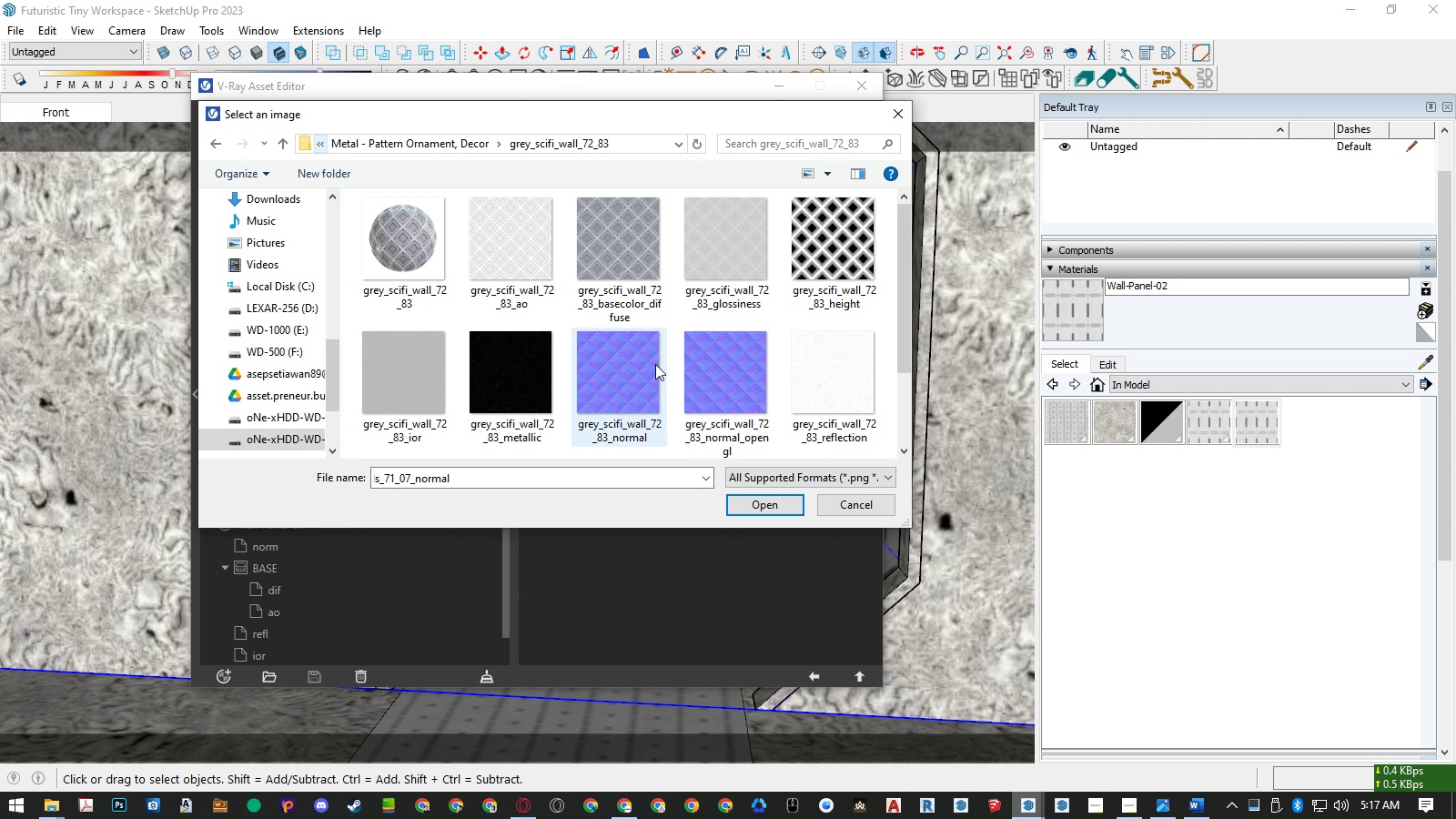 
double_click([654, 367])
 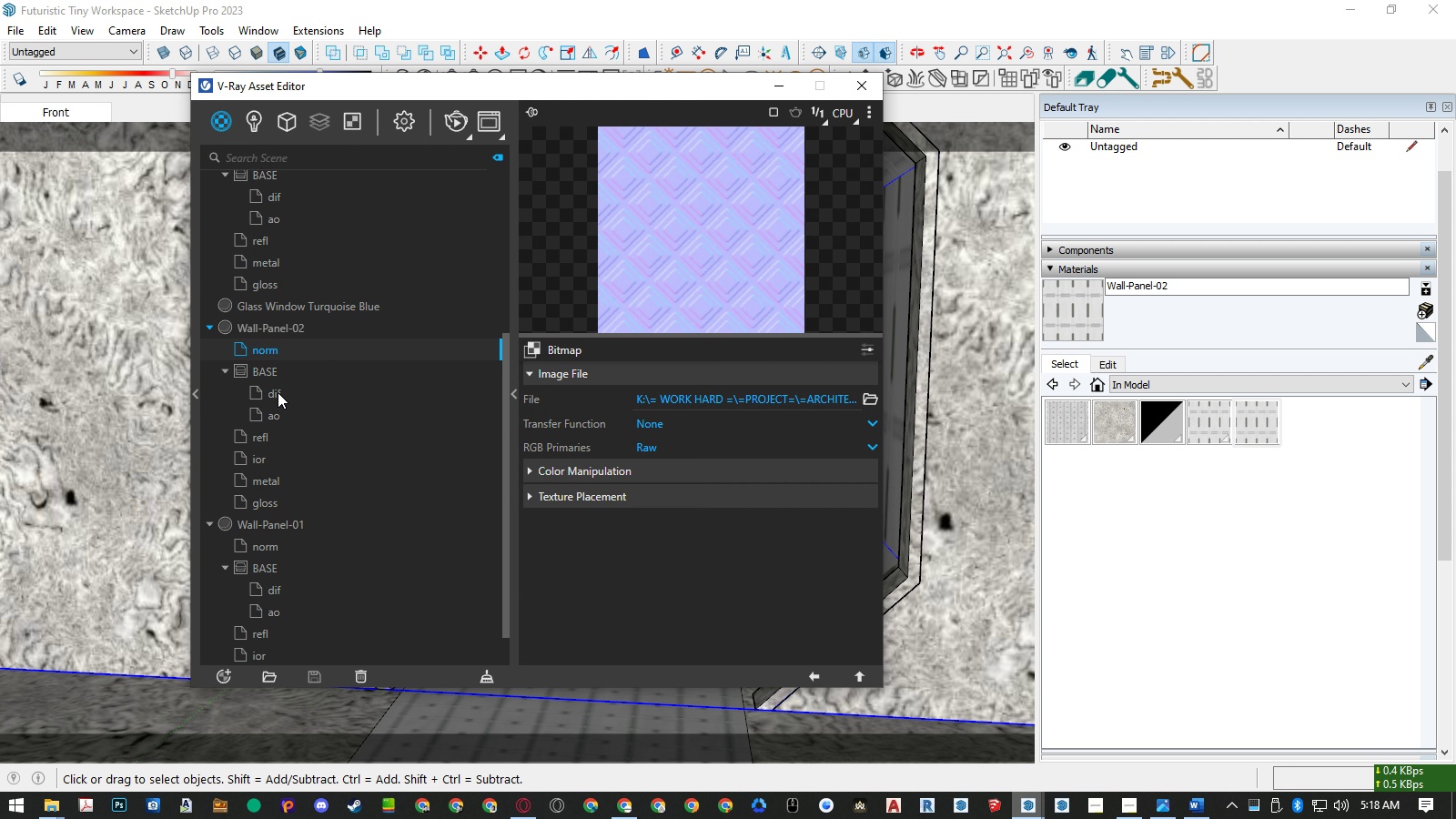 
left_click([278, 392])
 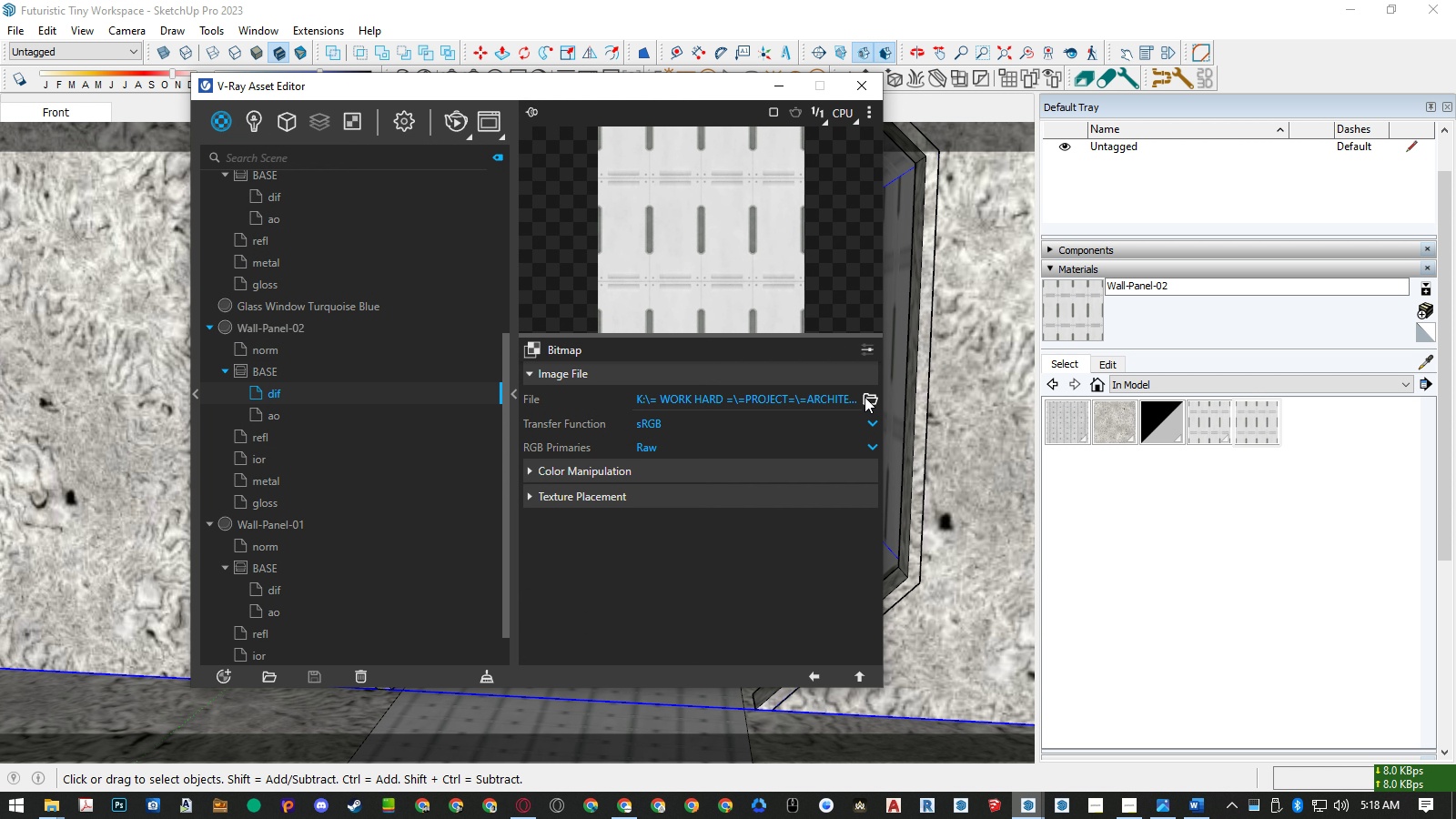 
left_click([865, 399])
 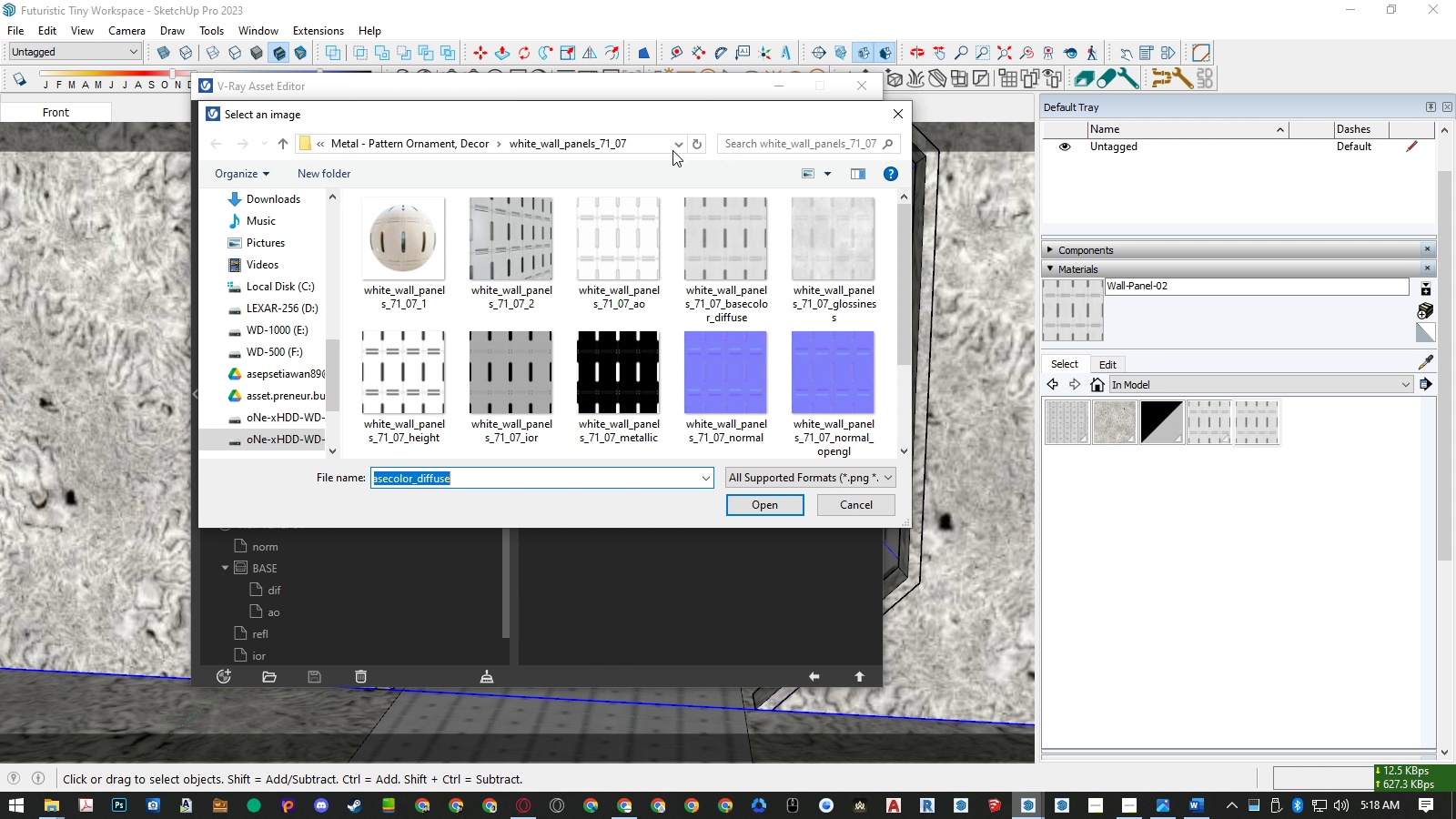 
left_click([657, 140])
 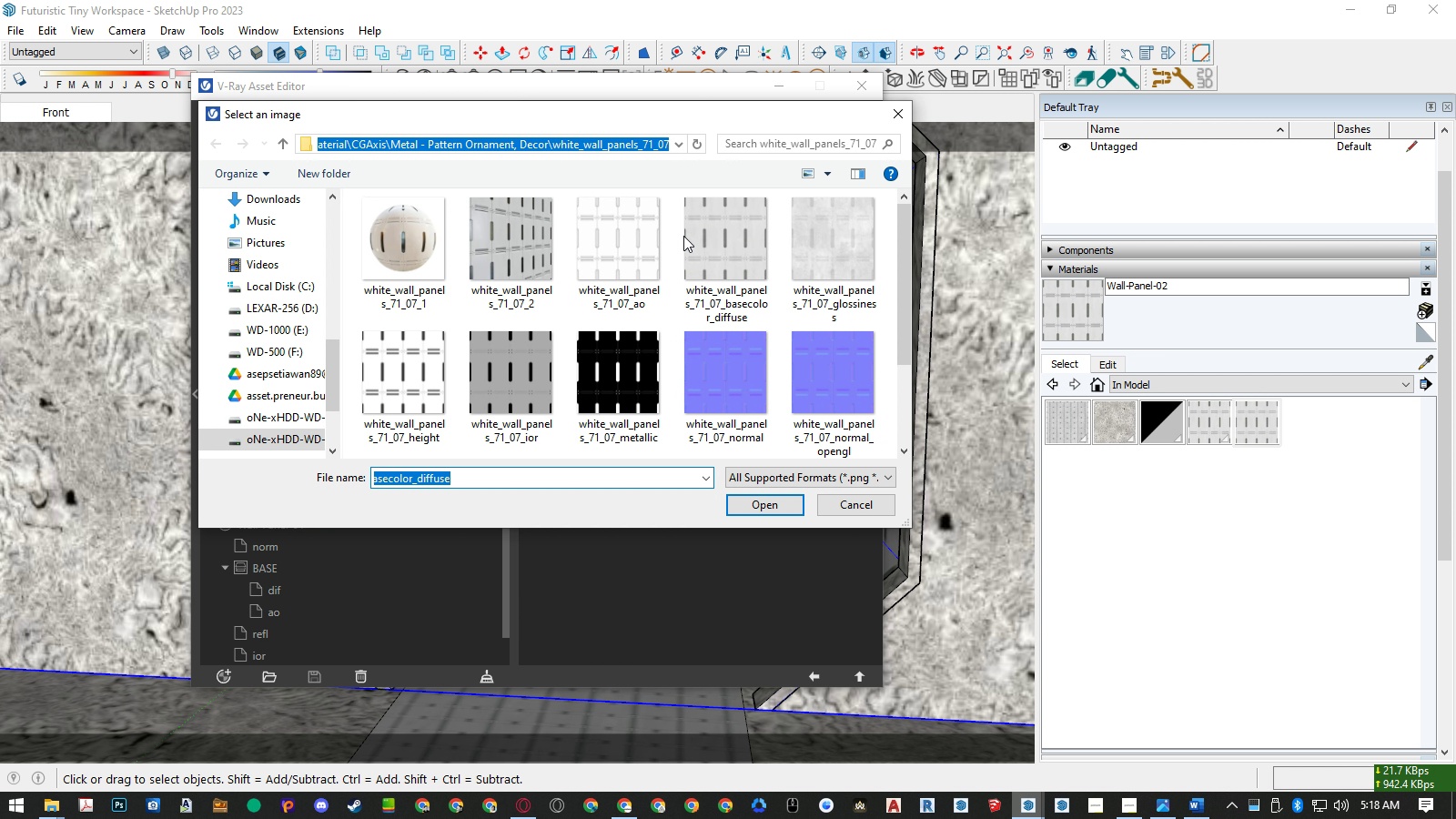 
key(Control+ControlLeft)
 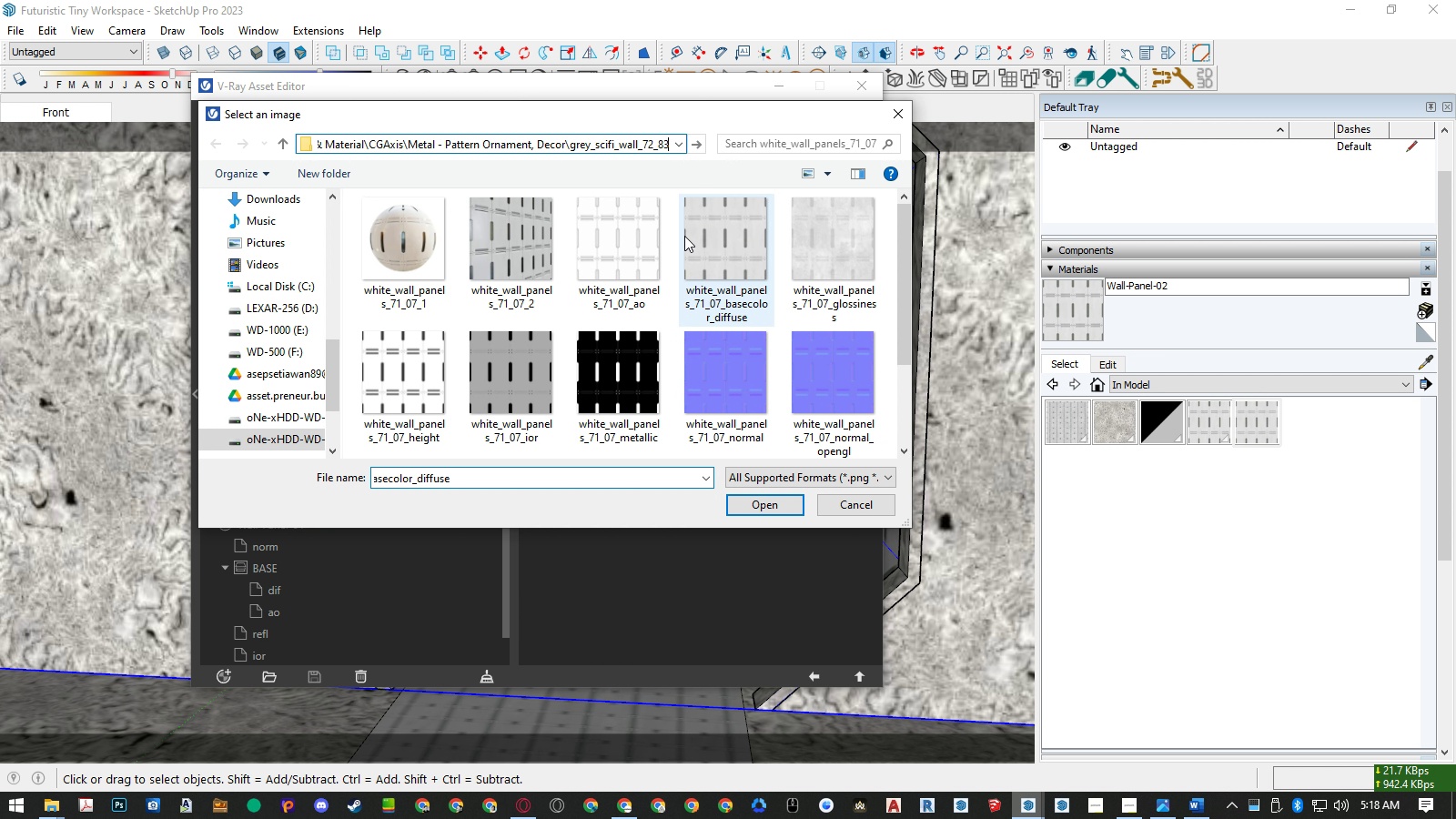 
key(Control+V)
 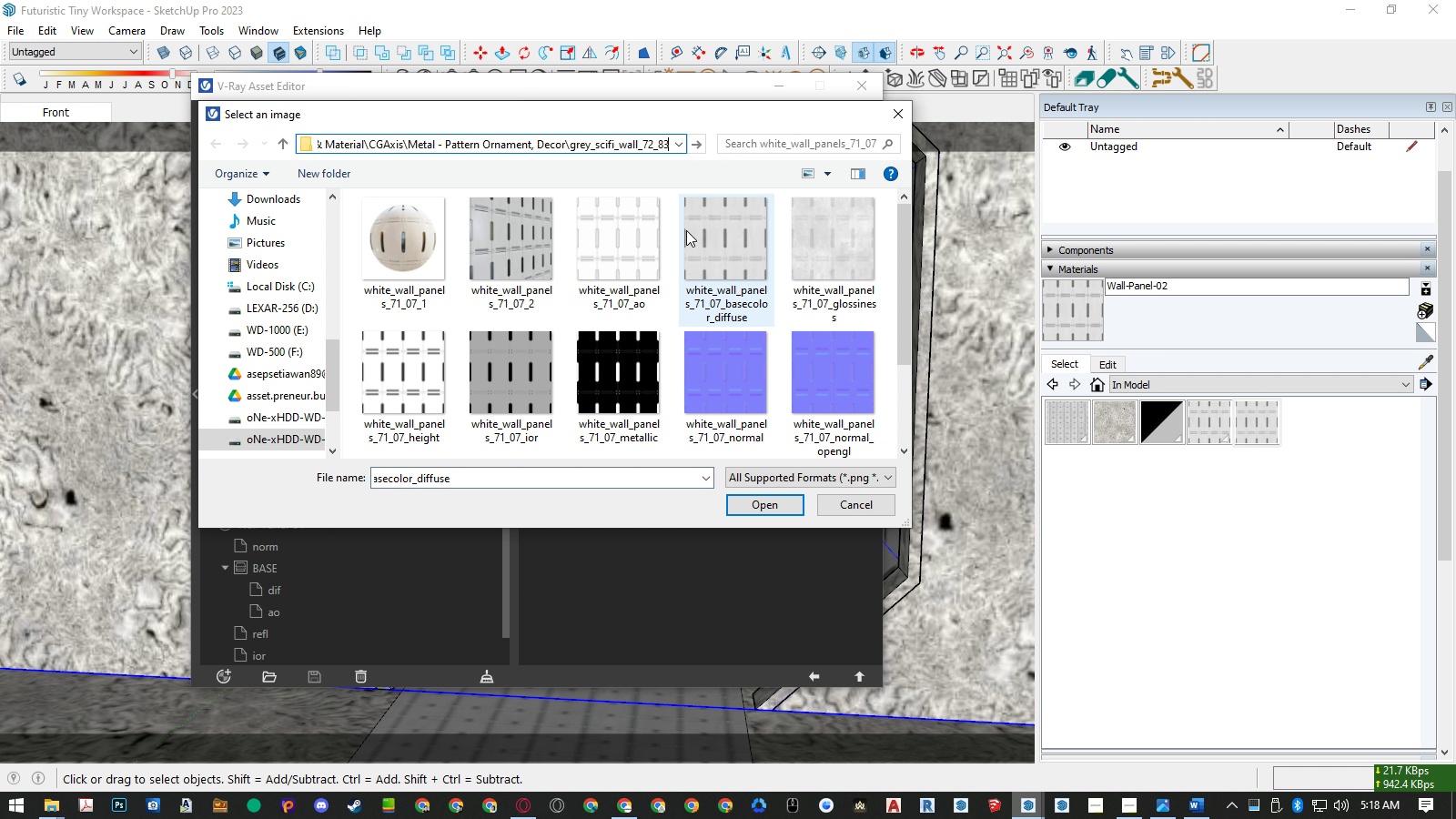 
key(Enter)
 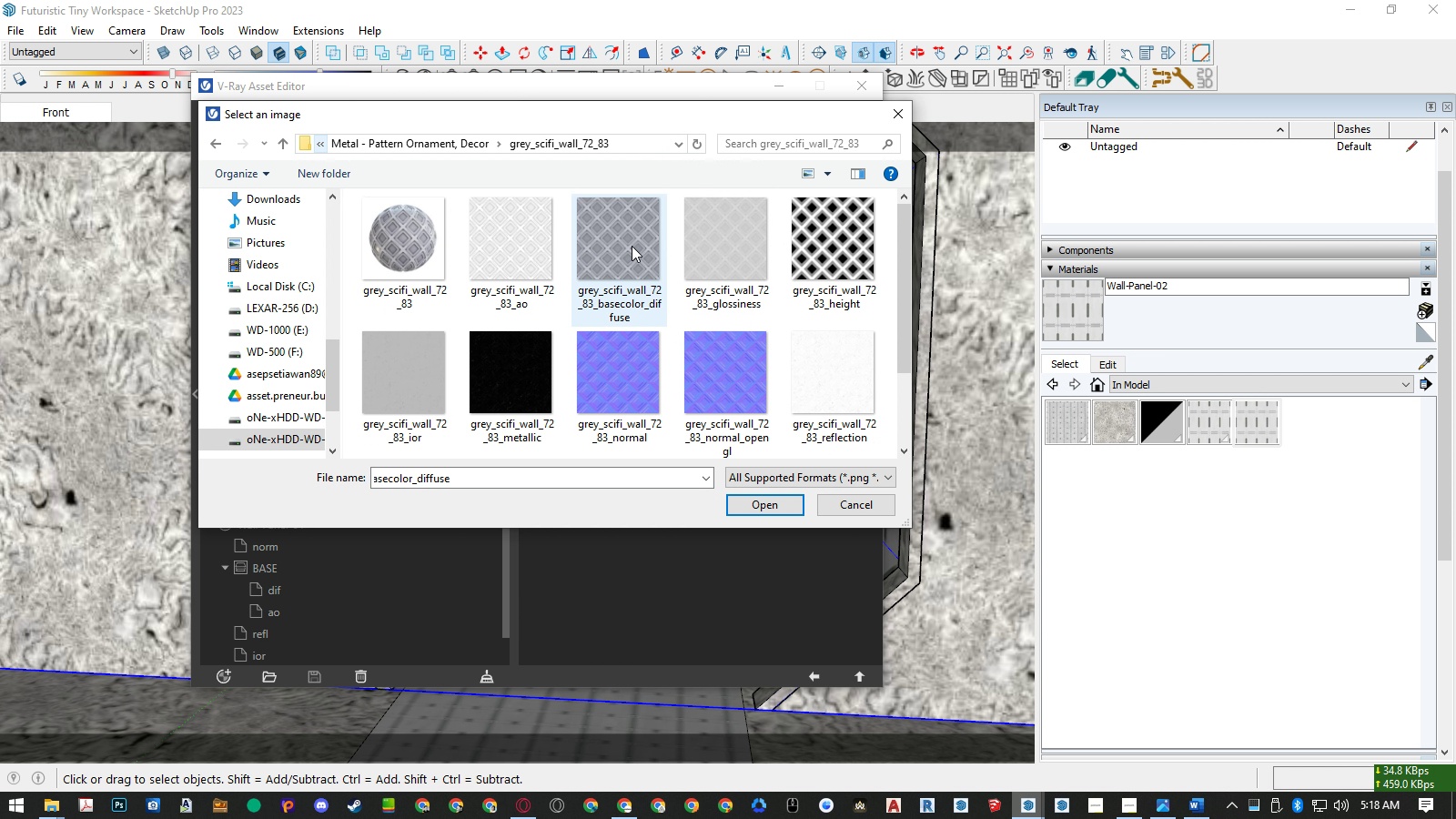 
double_click([632, 246])
 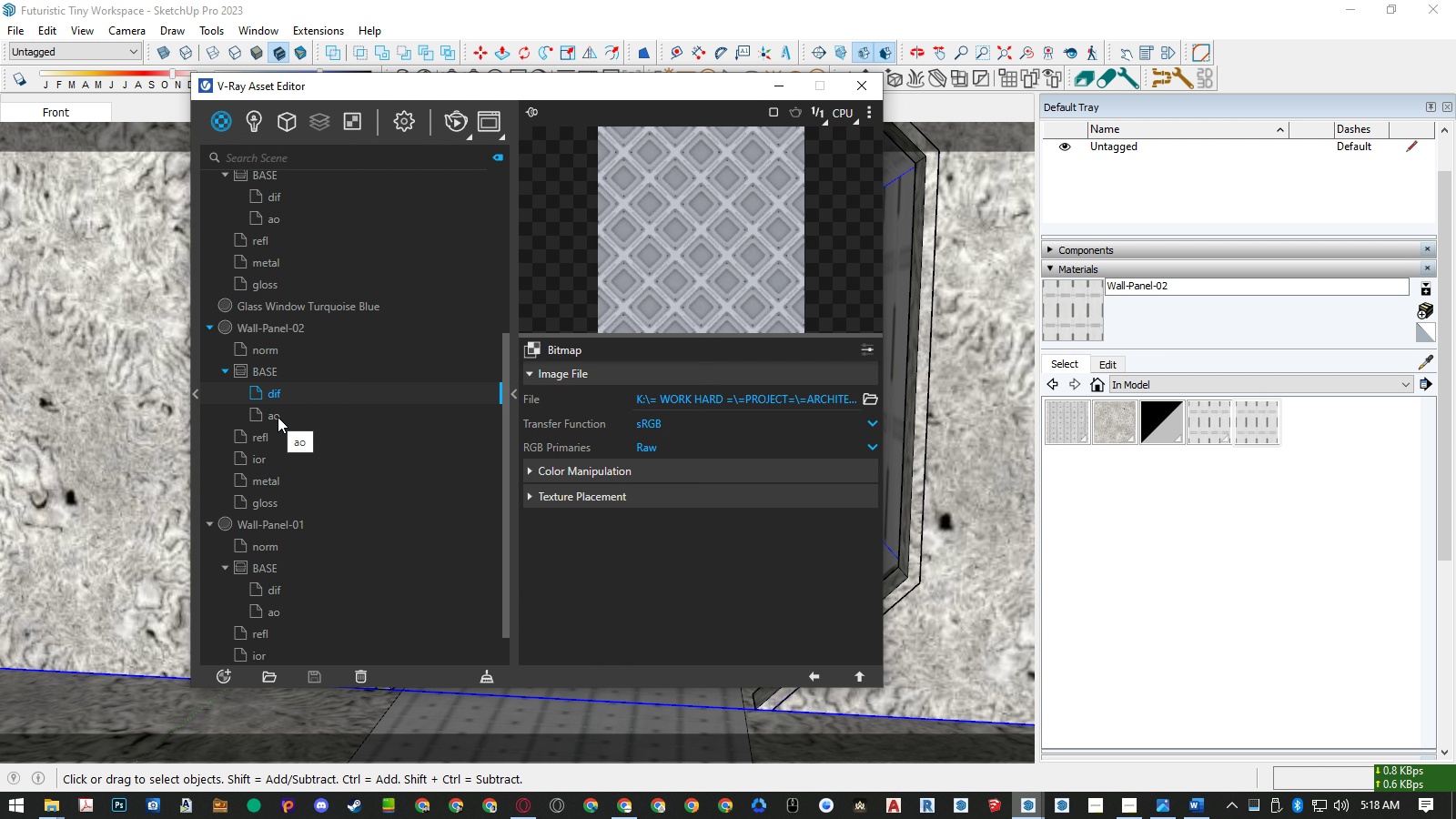 
left_click([278, 417])
 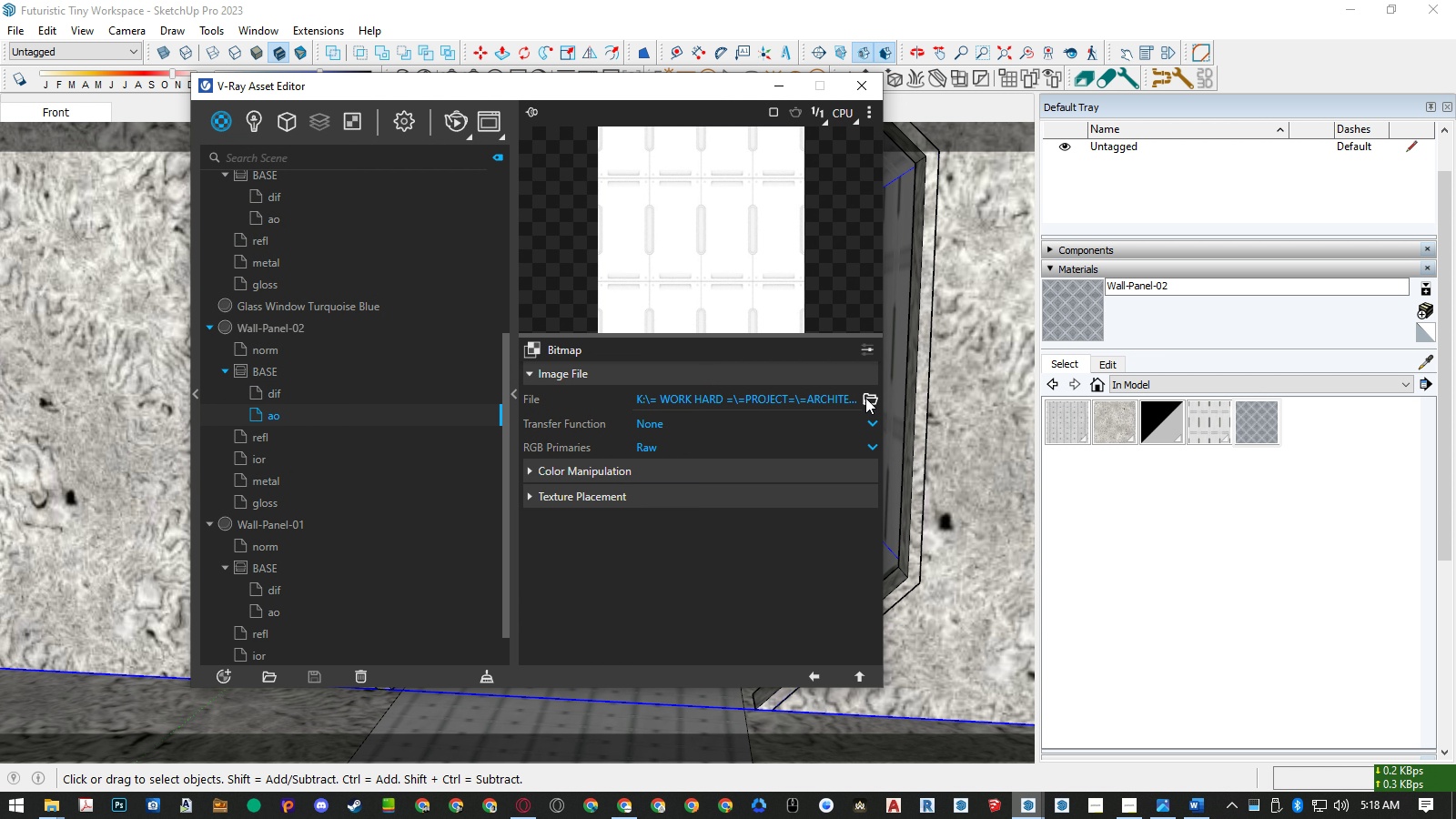 
left_click([868, 398])
 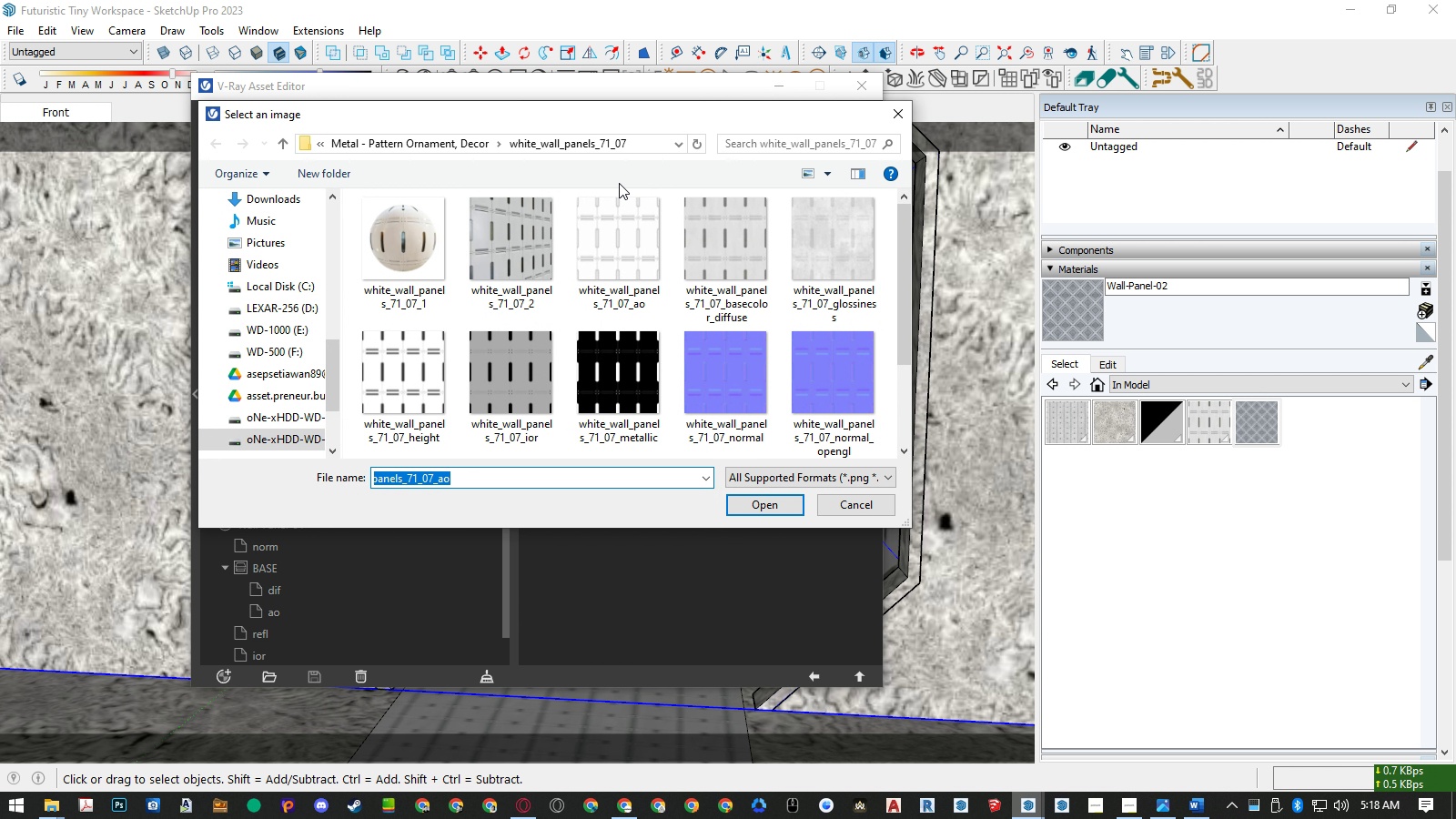 
left_click([642, 145])
 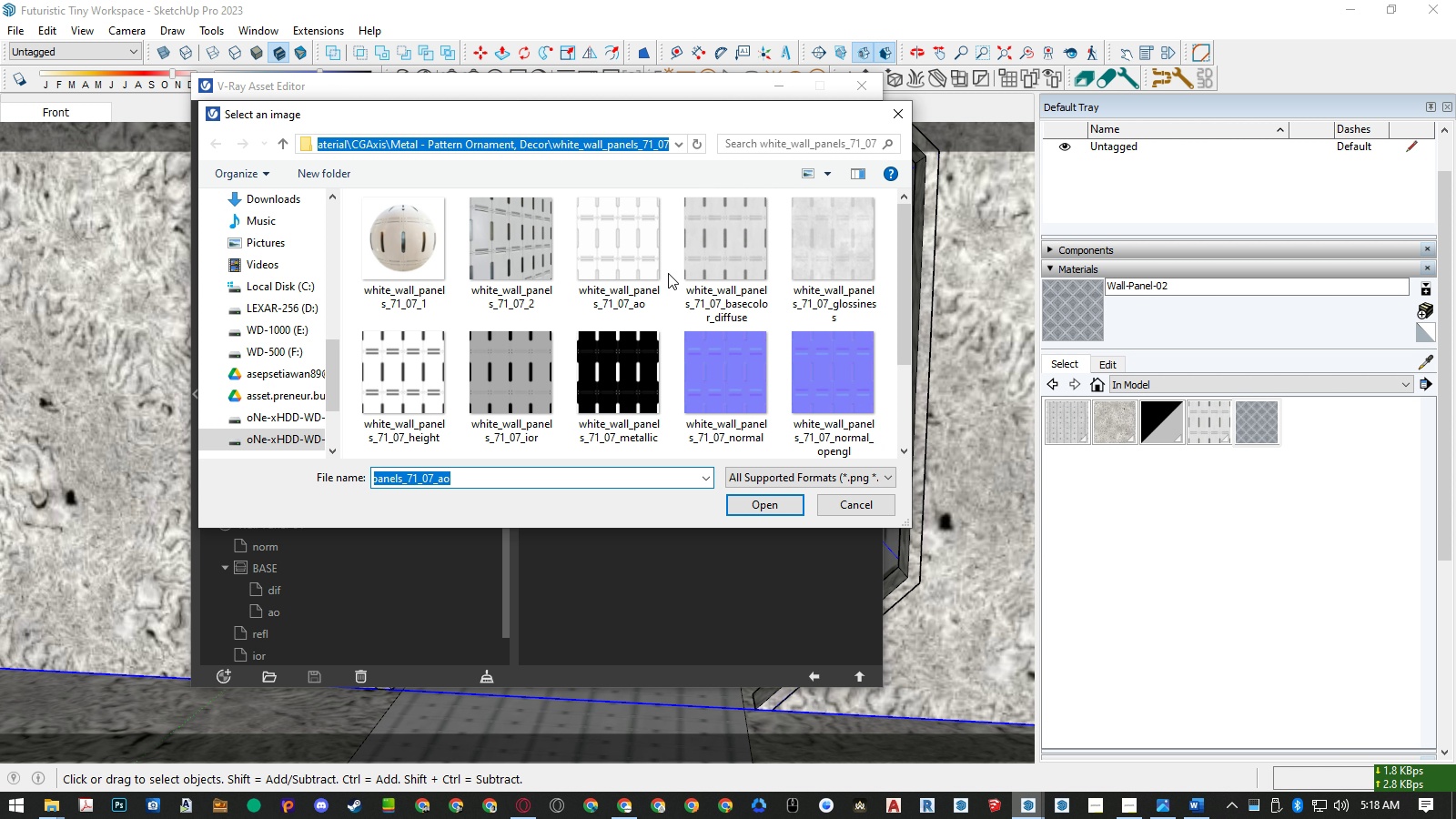 
key(Control+ControlLeft)
 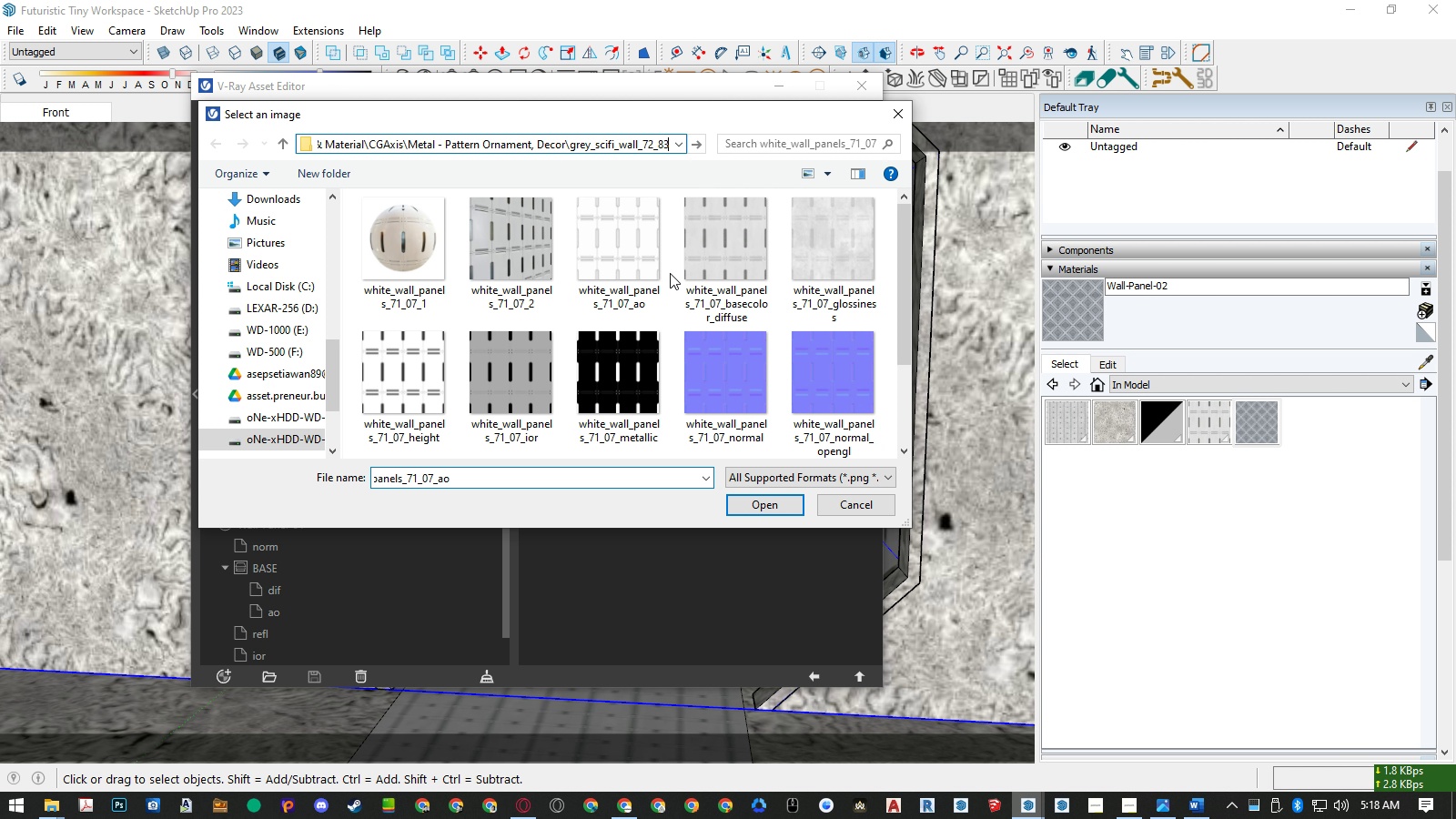 
key(Control+V)
 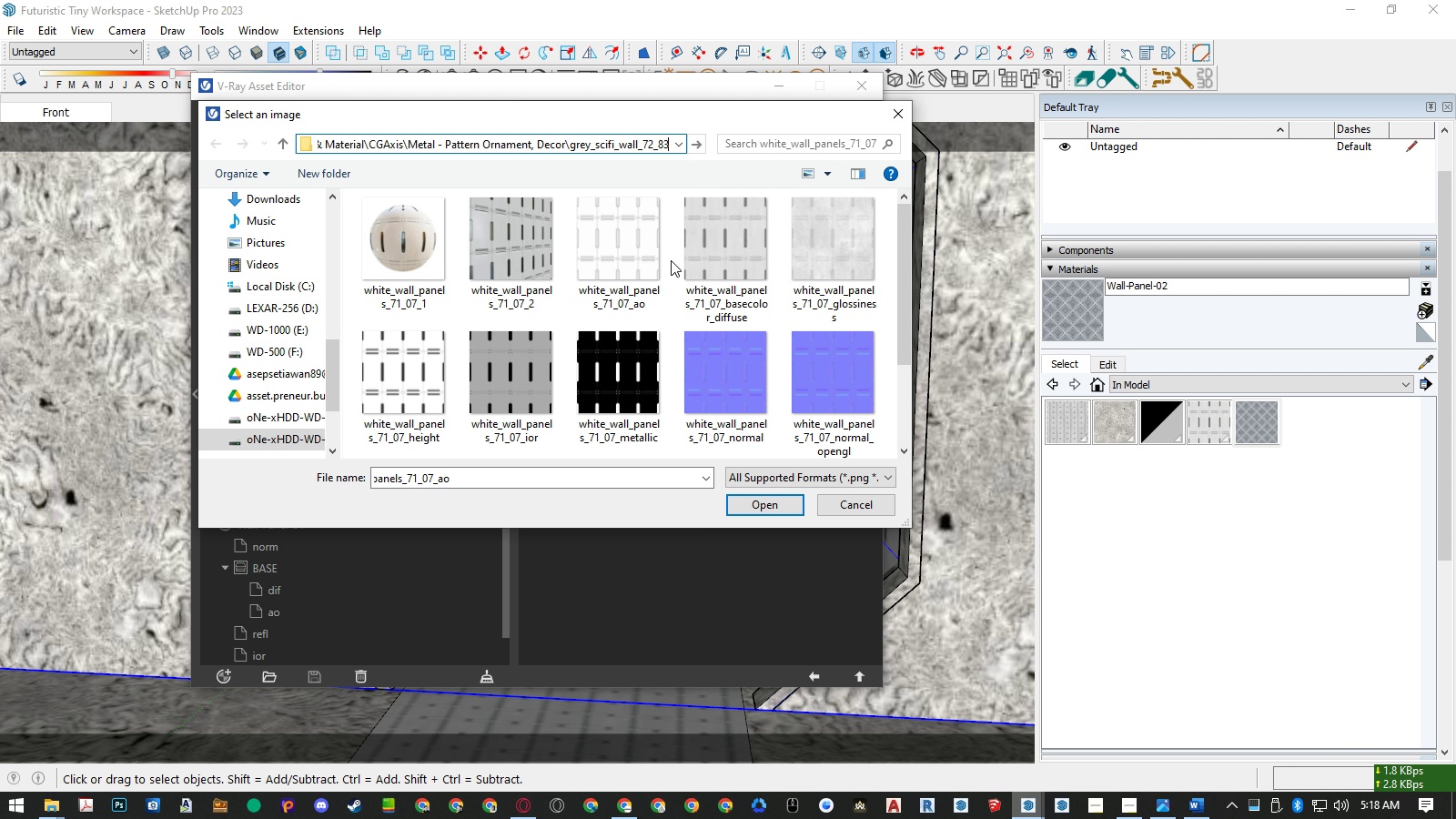 
key(Enter)
 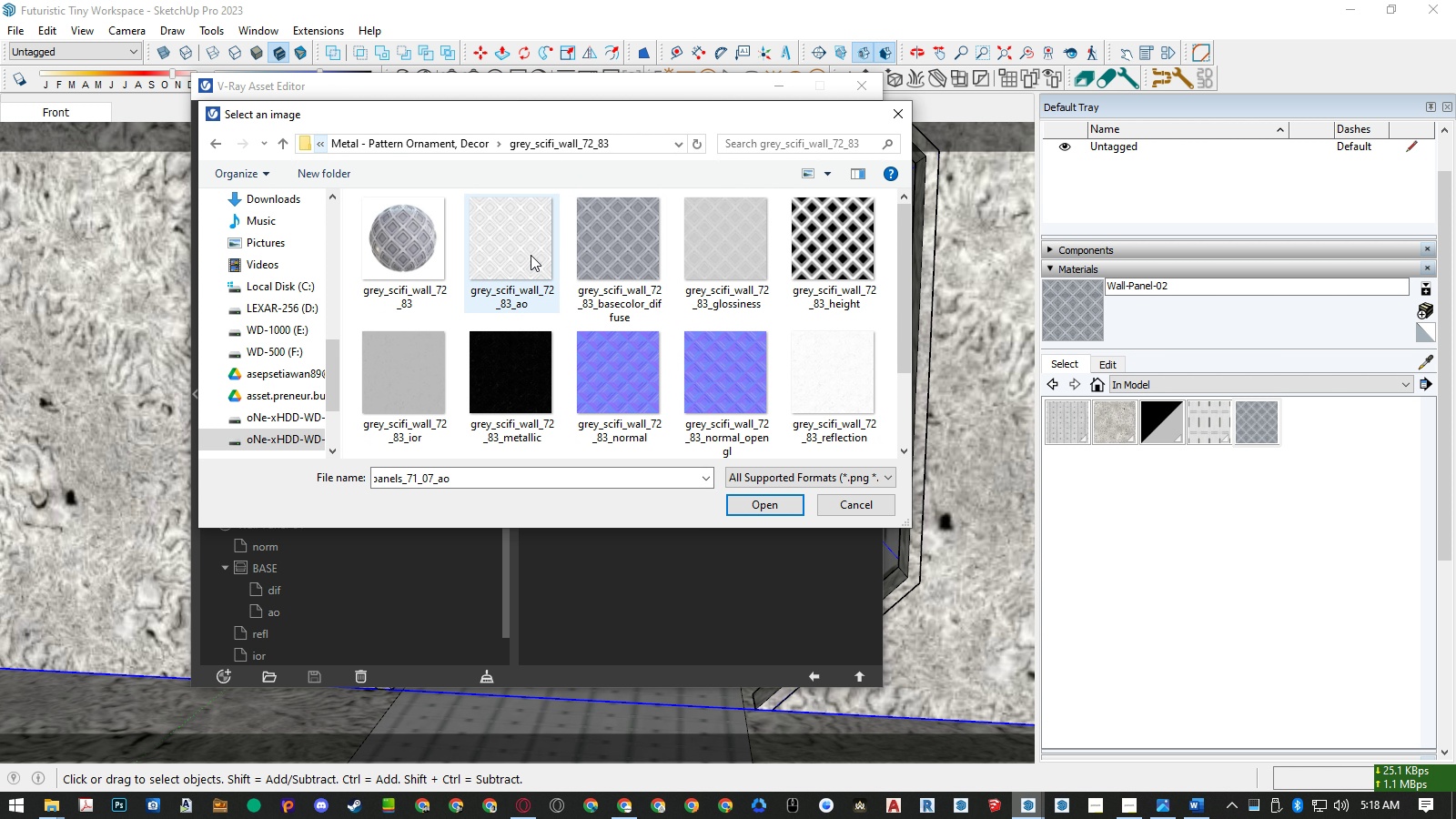 
left_click([531, 255])
 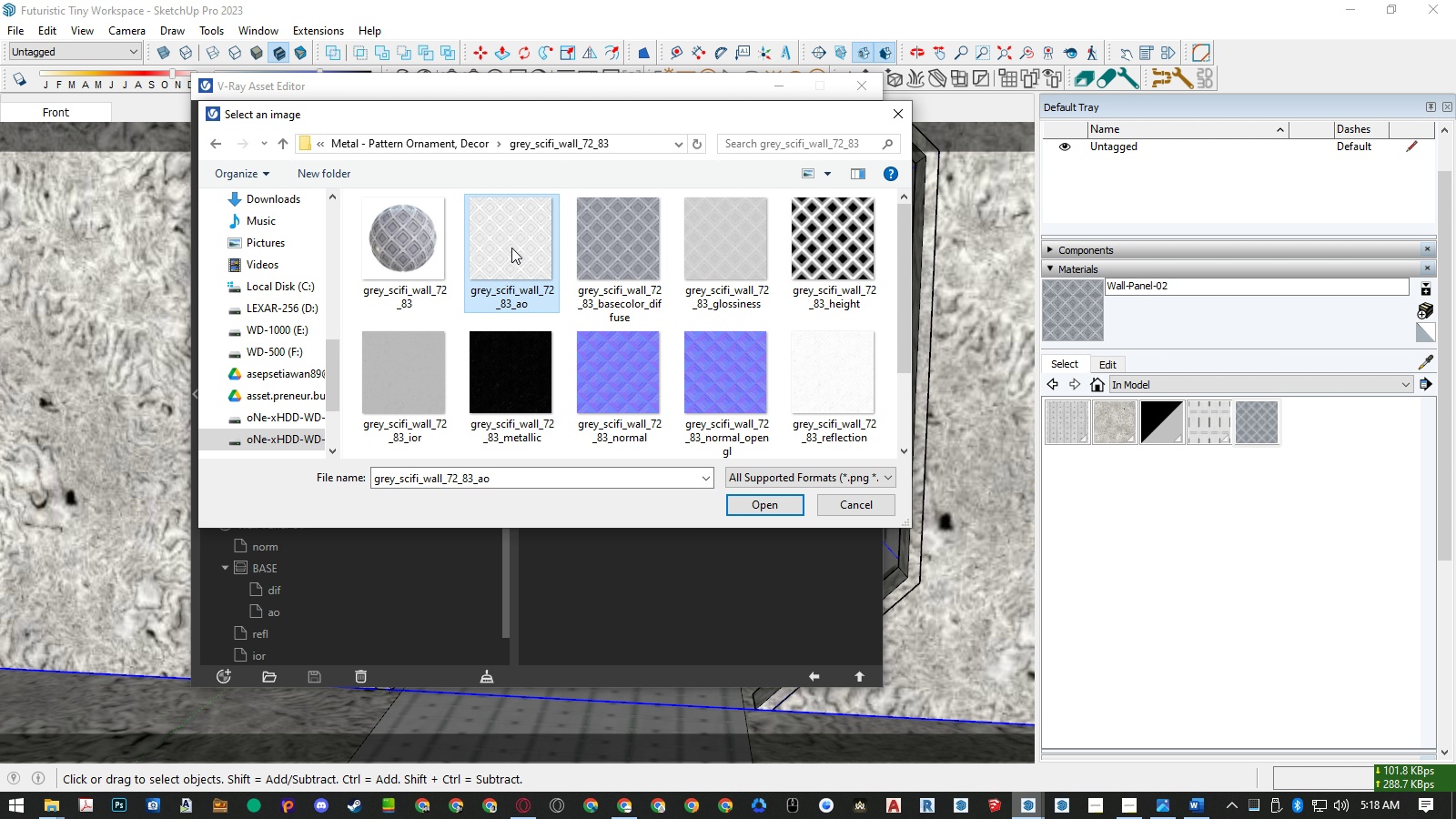 
double_click([511, 248])
 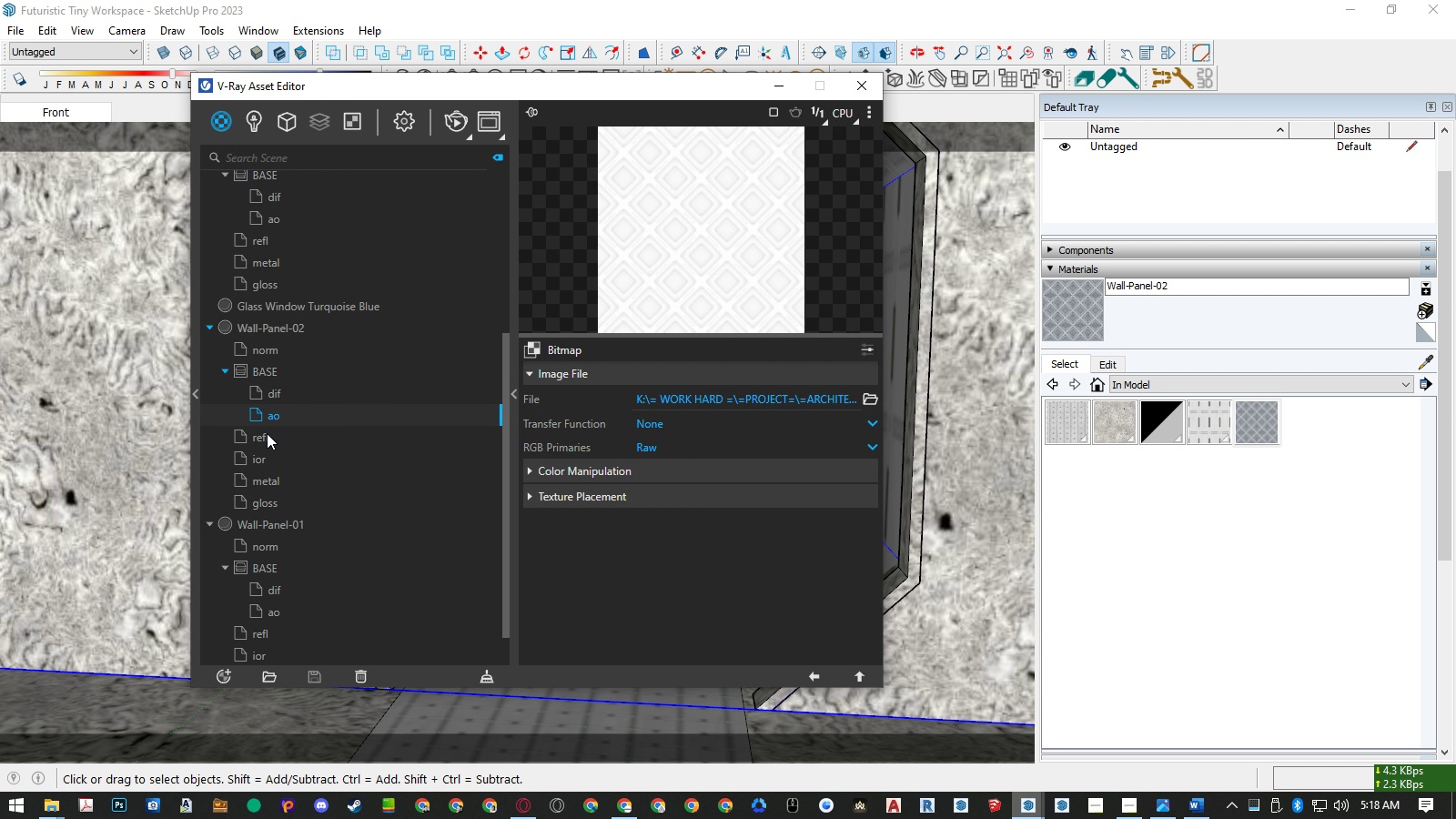 
left_click([267, 433])
 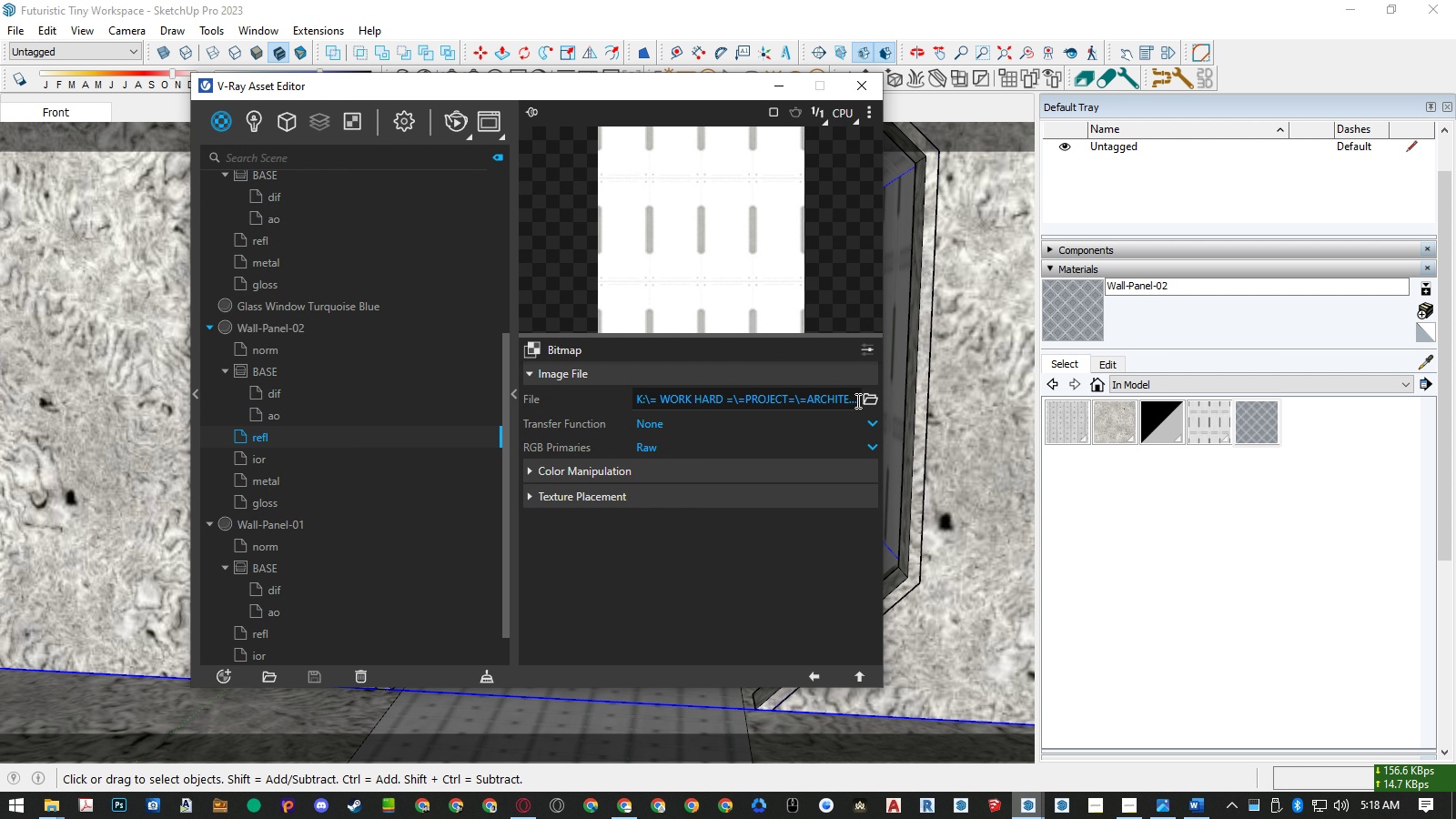 
left_click([869, 399])
 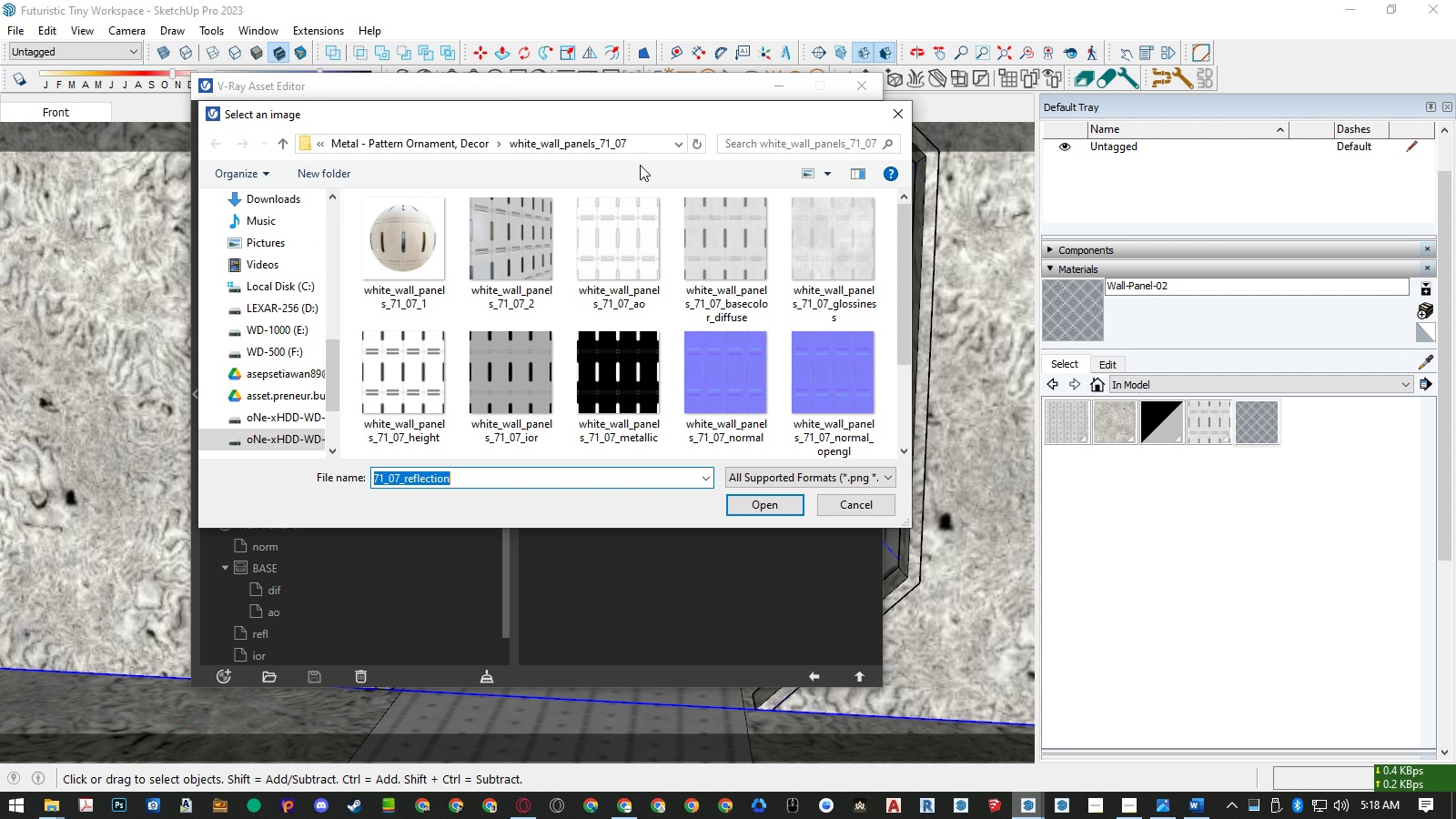 
left_click([640, 142])
 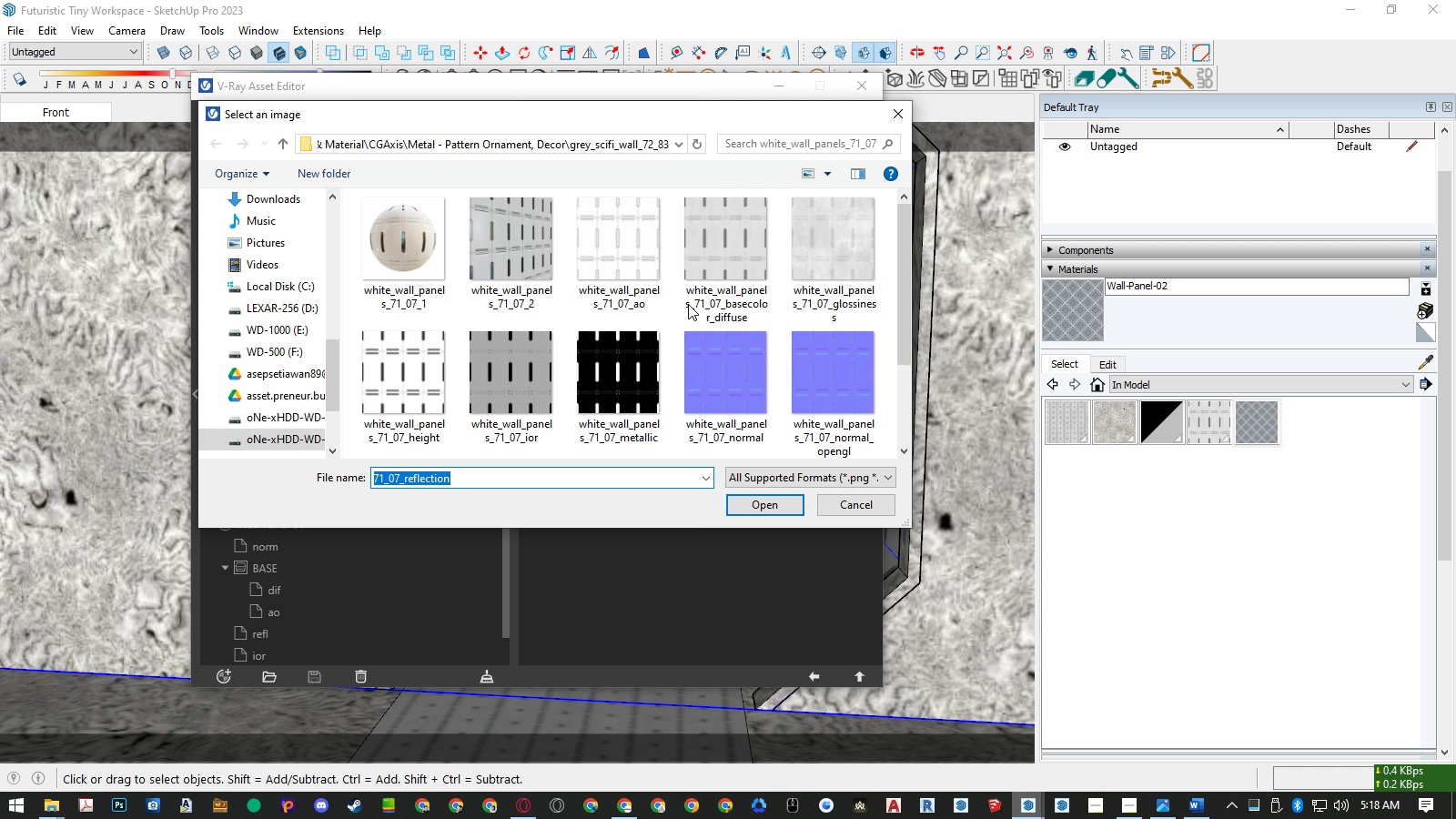 
key(Control+ControlLeft)
 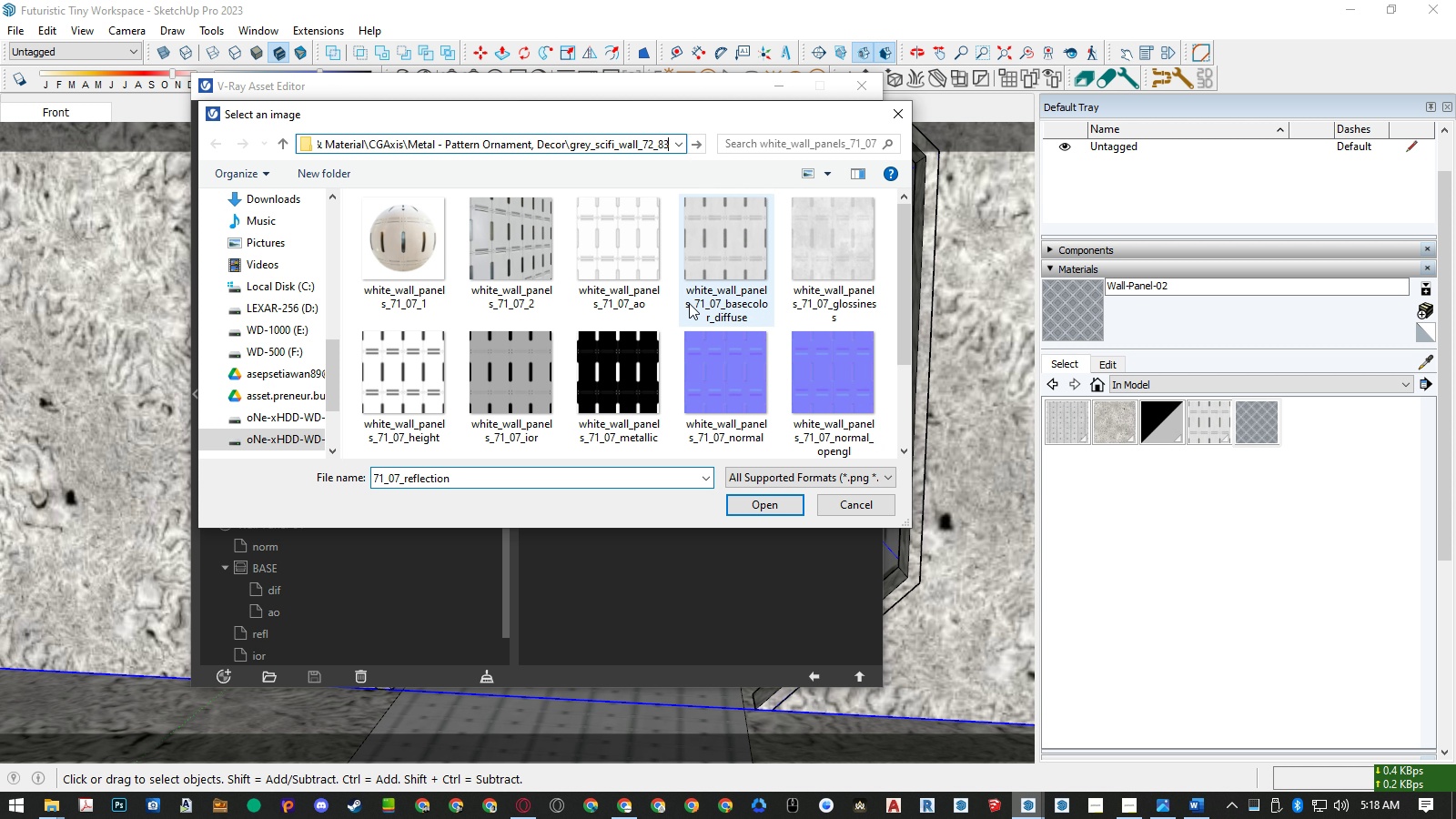 
key(Control+V)
 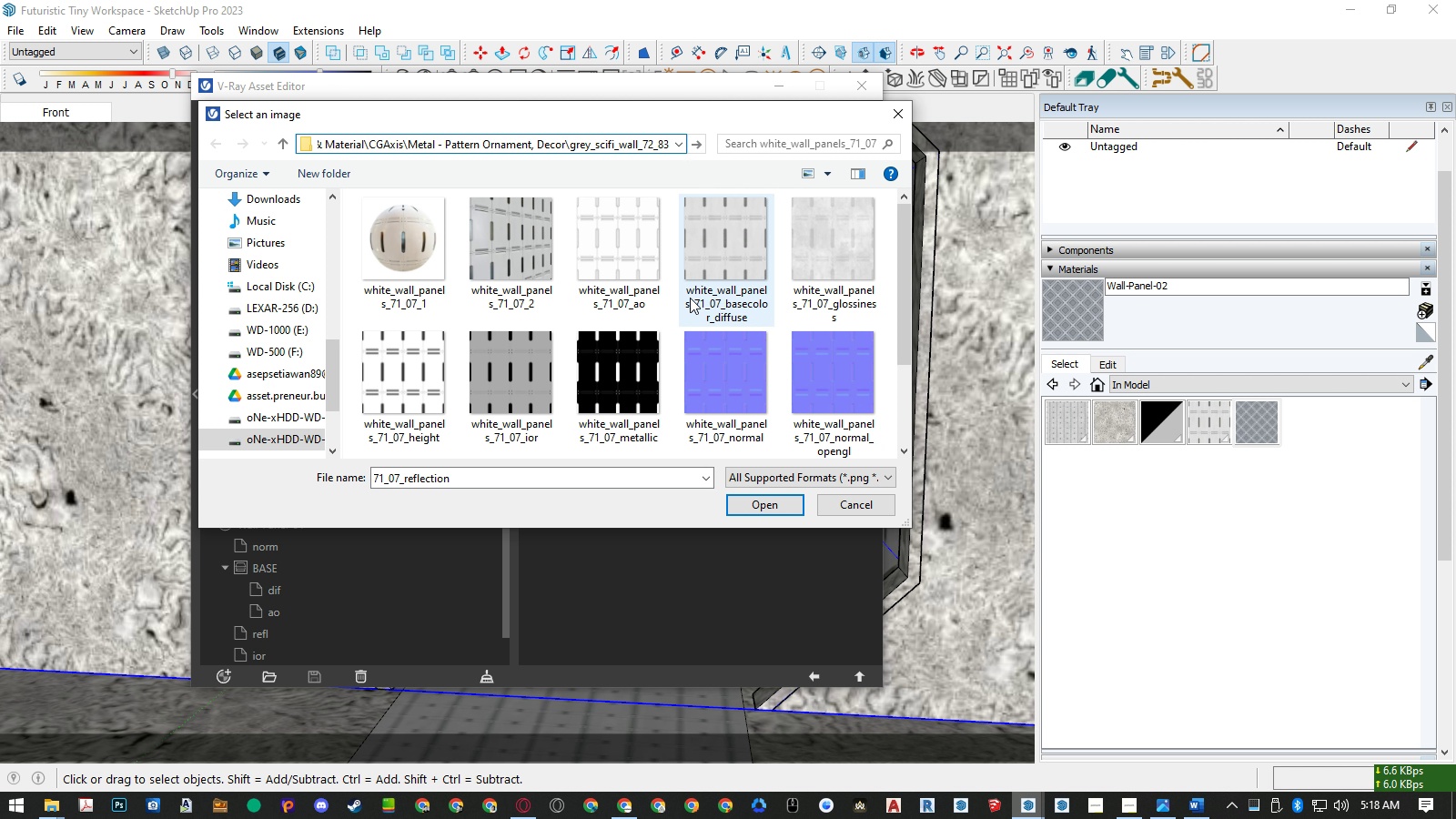 
key(Enter)
 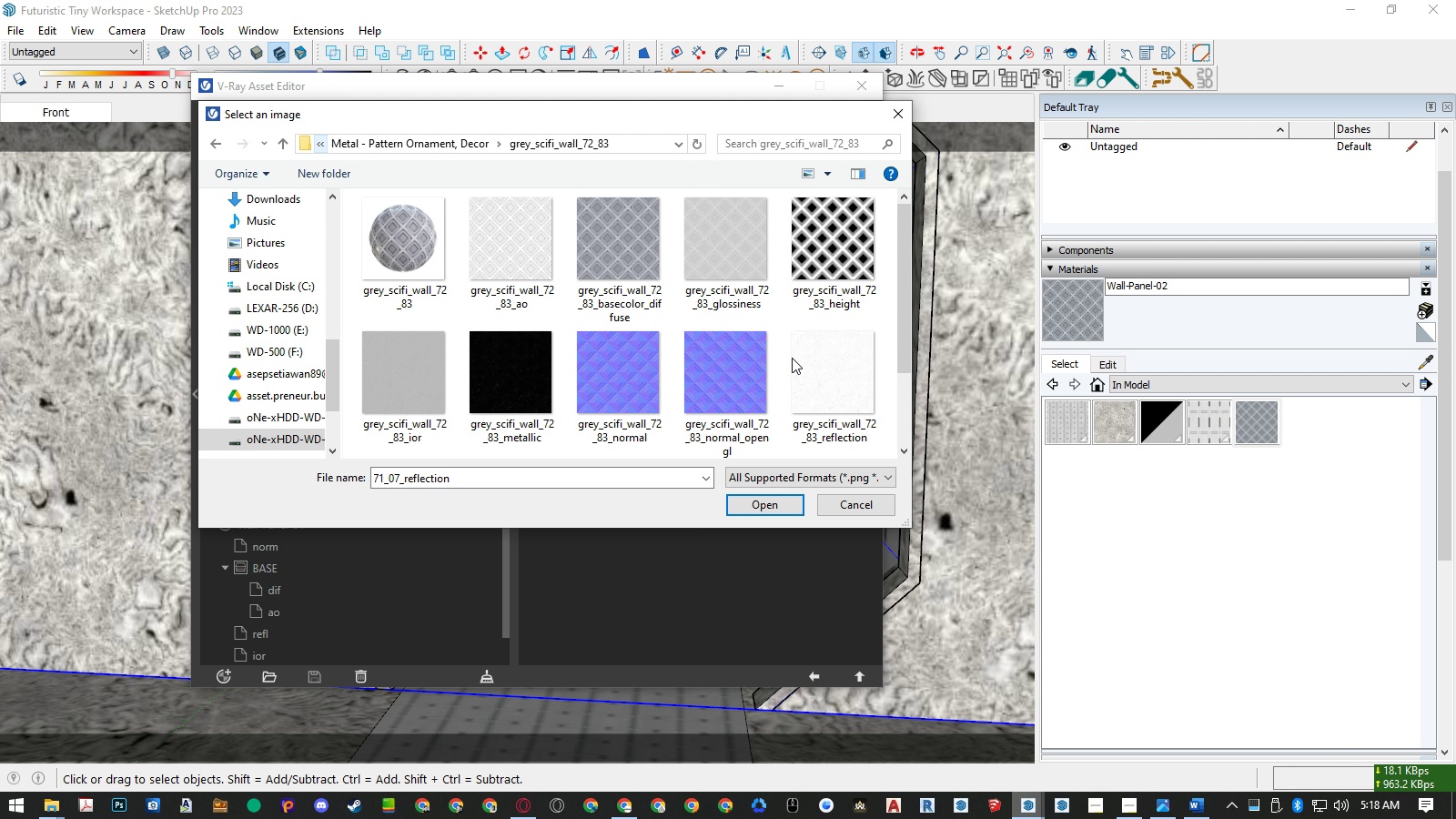 
double_click([820, 369])
 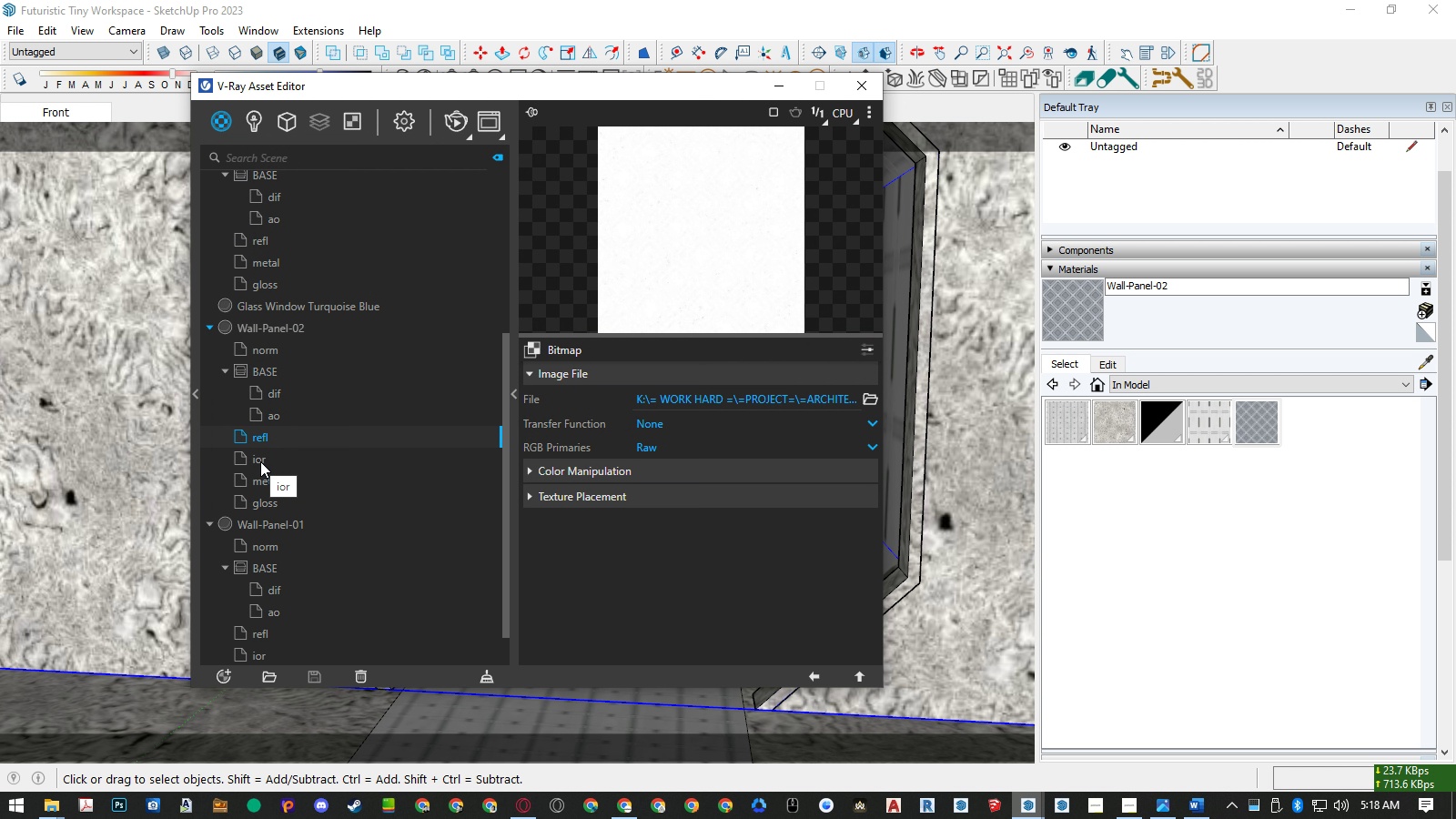 
left_click([260, 461])
 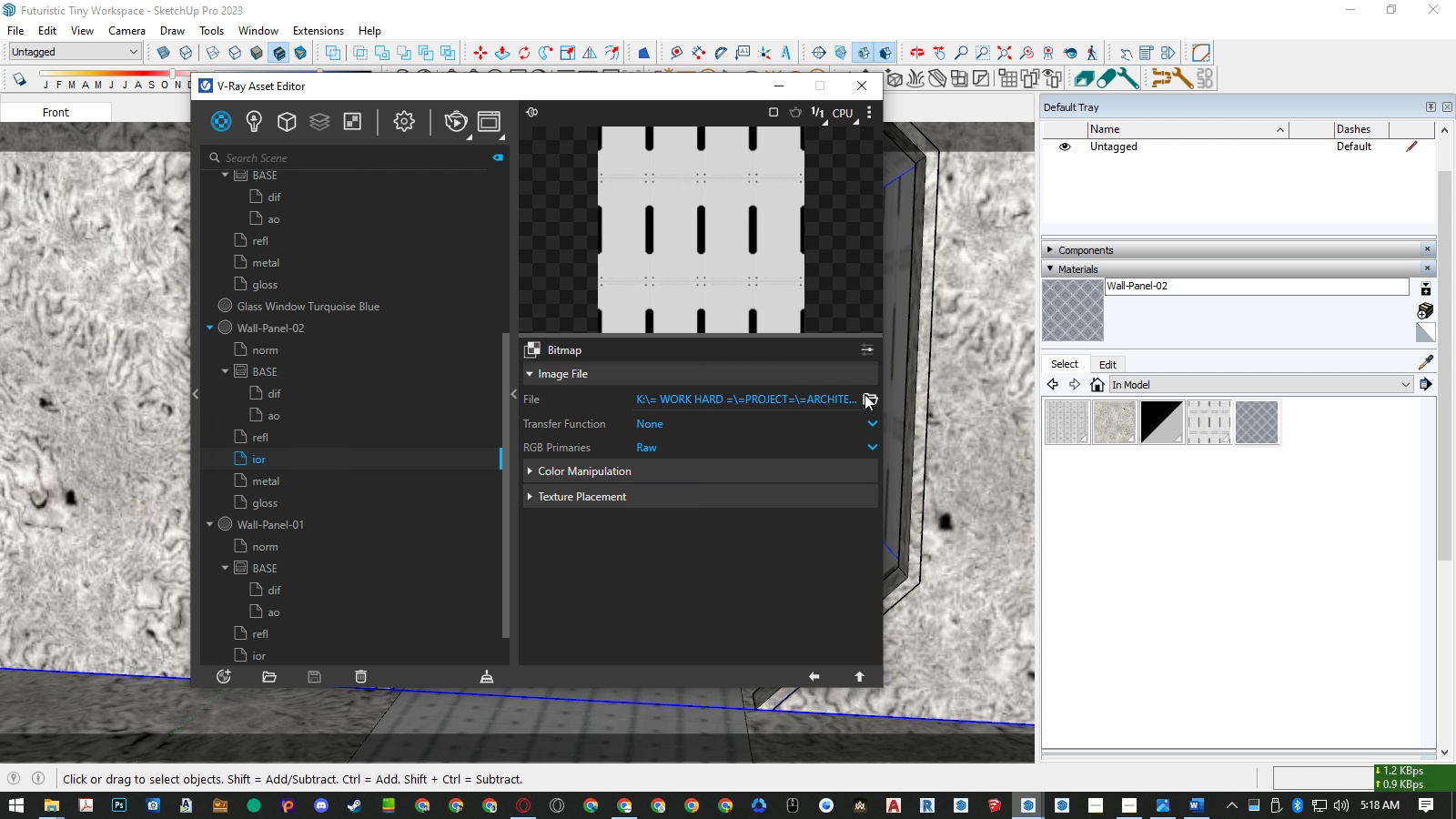 
left_click([865, 394])
 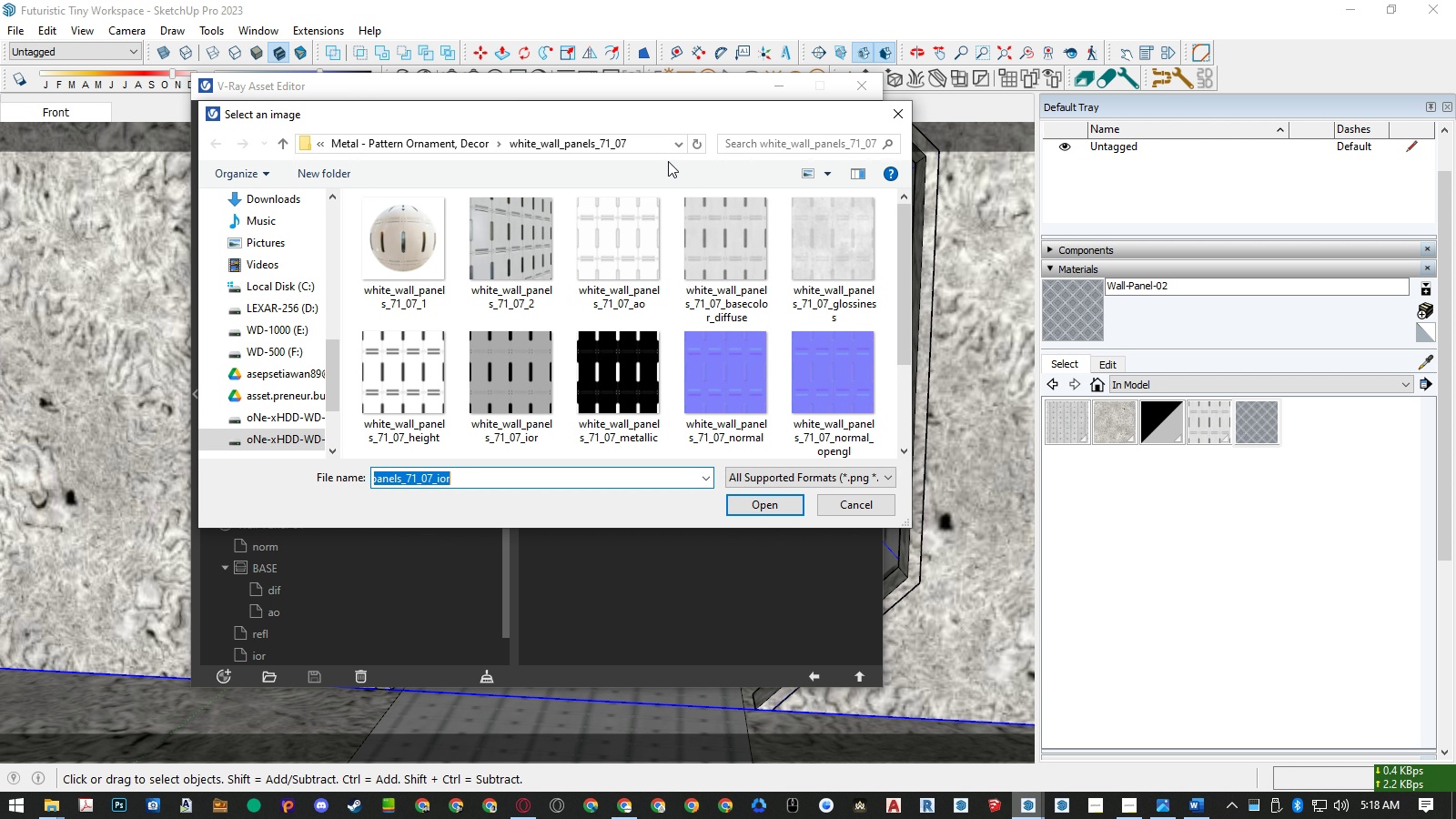 
left_click([657, 144])
 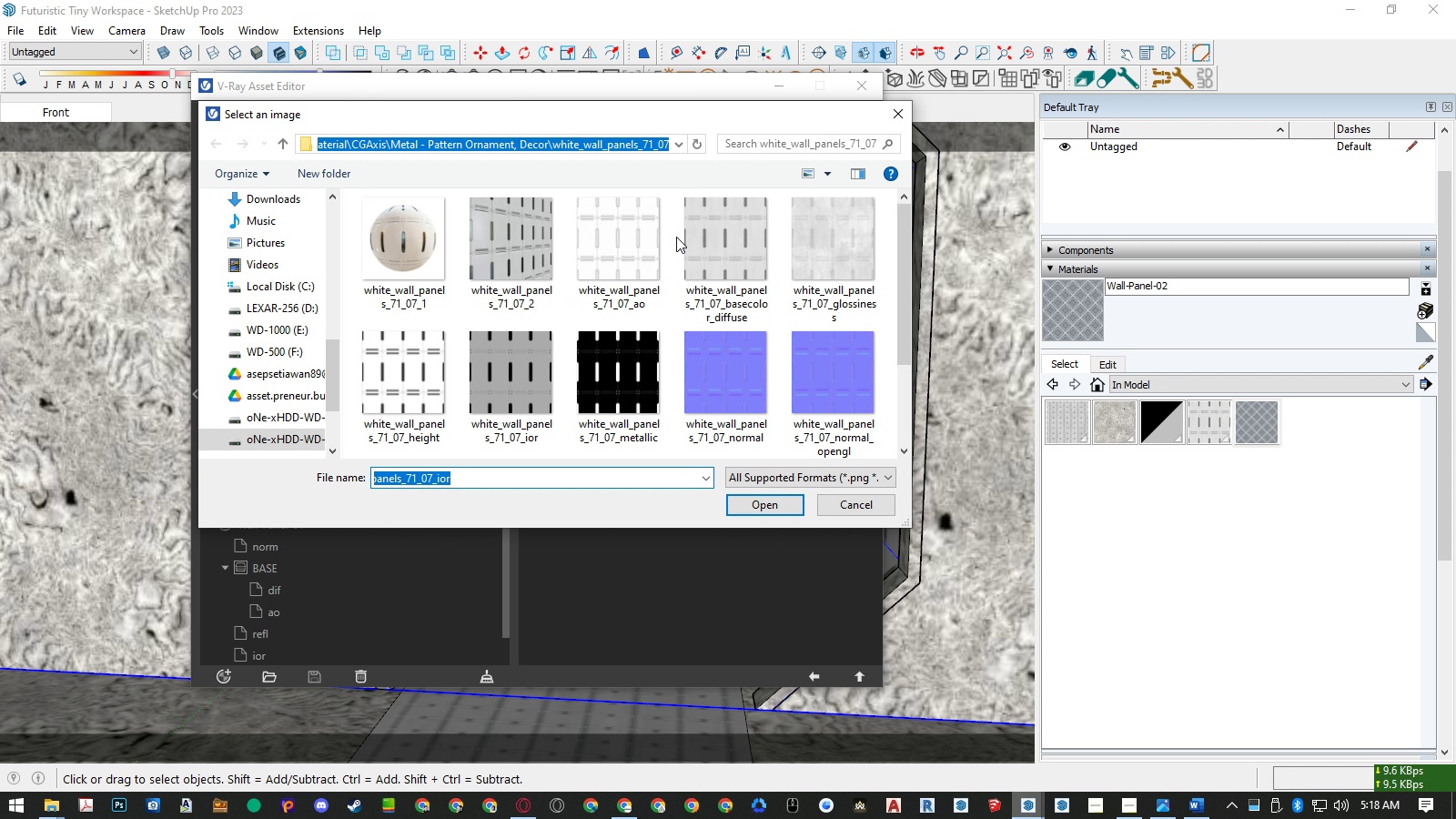 
key(Control+ControlLeft)
 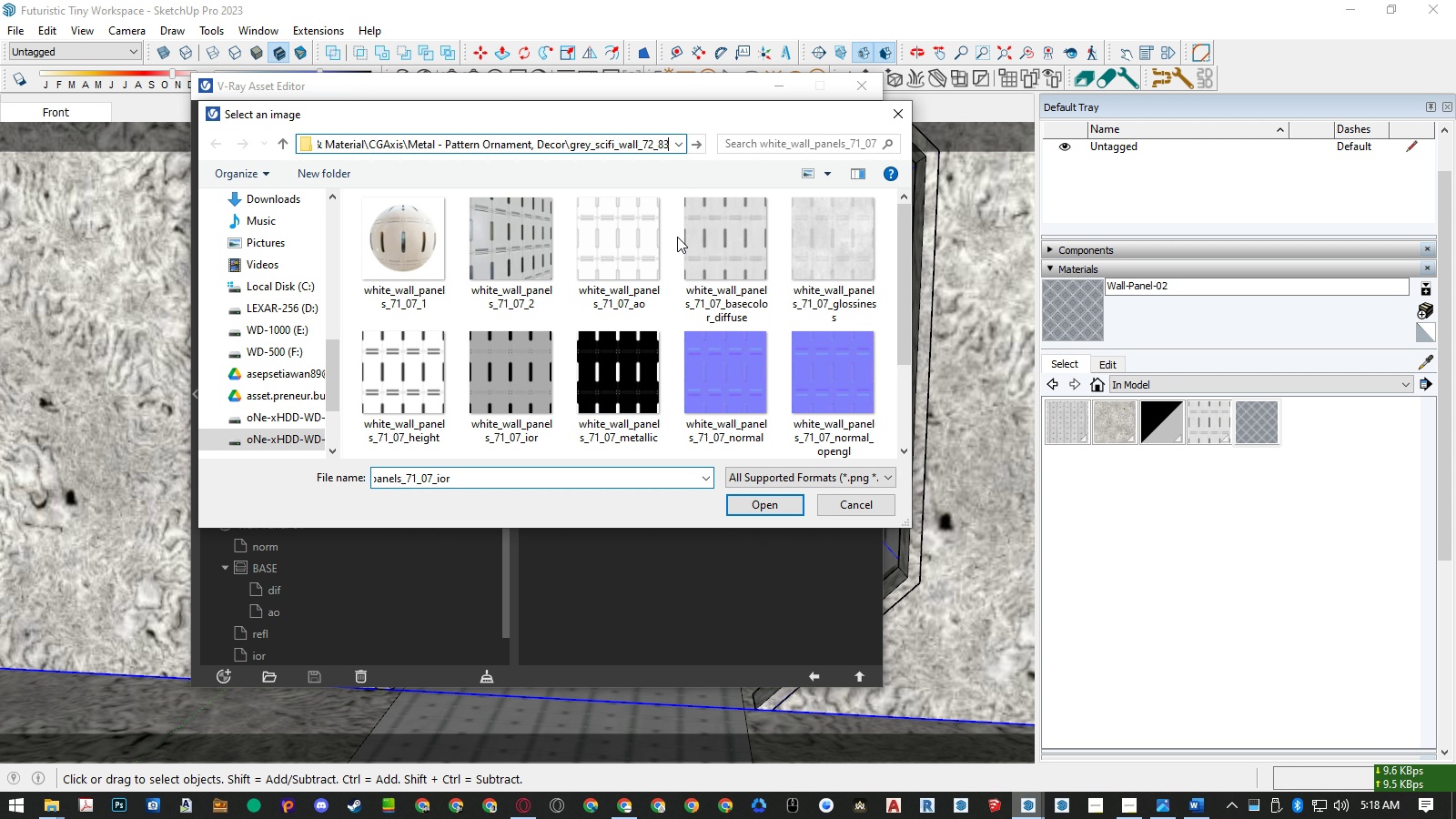 
key(Control+V)
 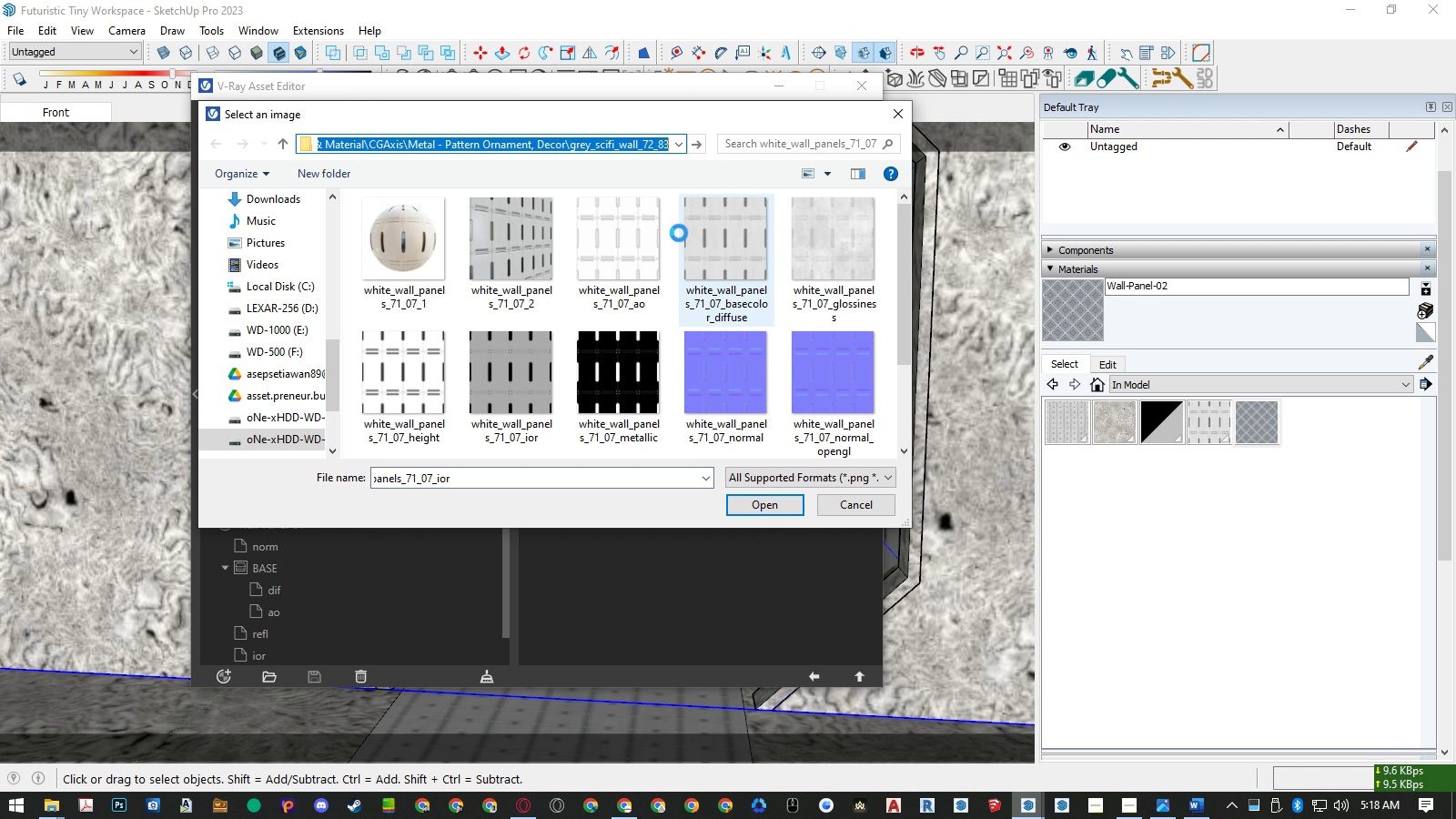 
key(Enter)
 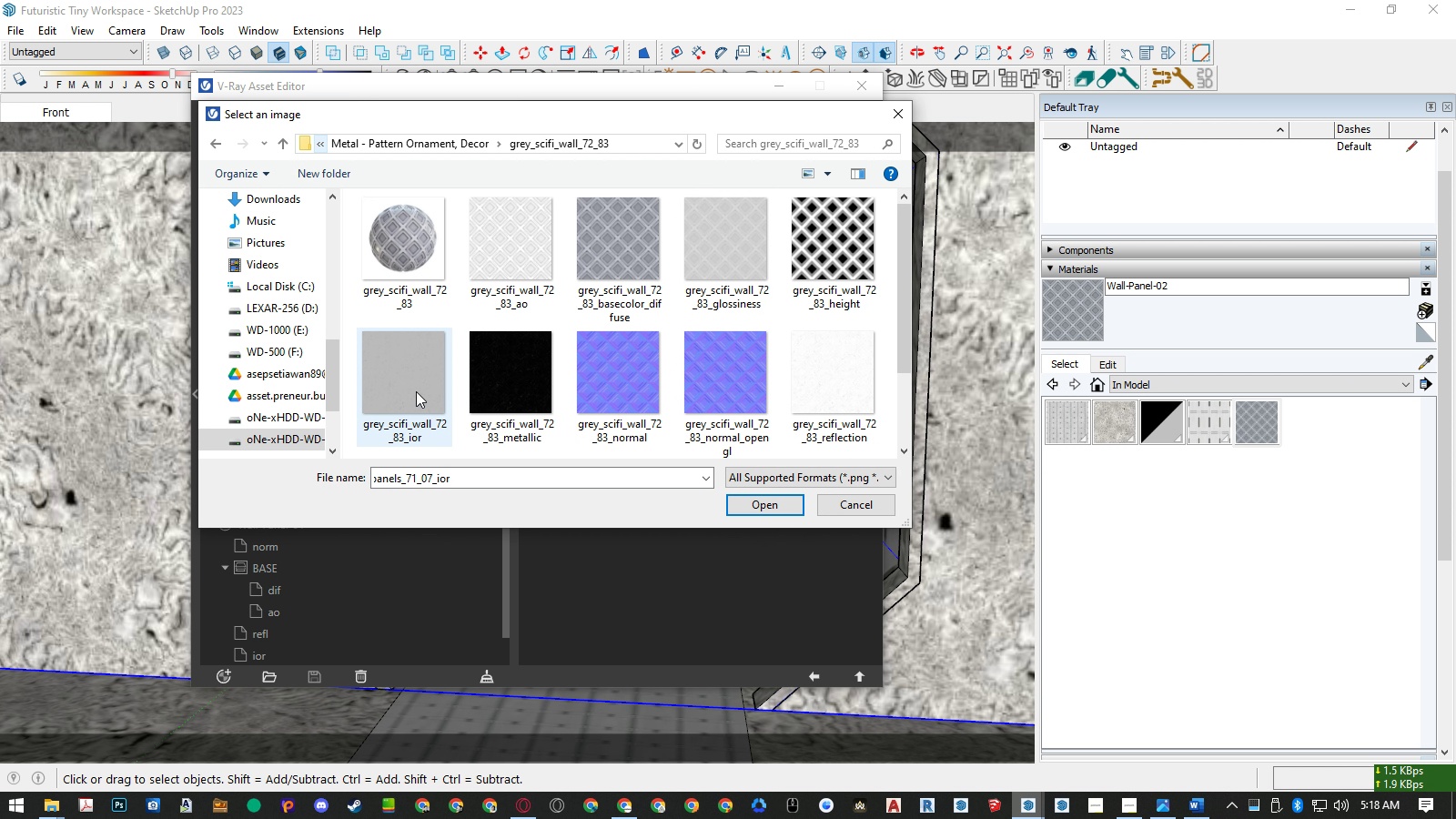 
double_click([416, 391])
 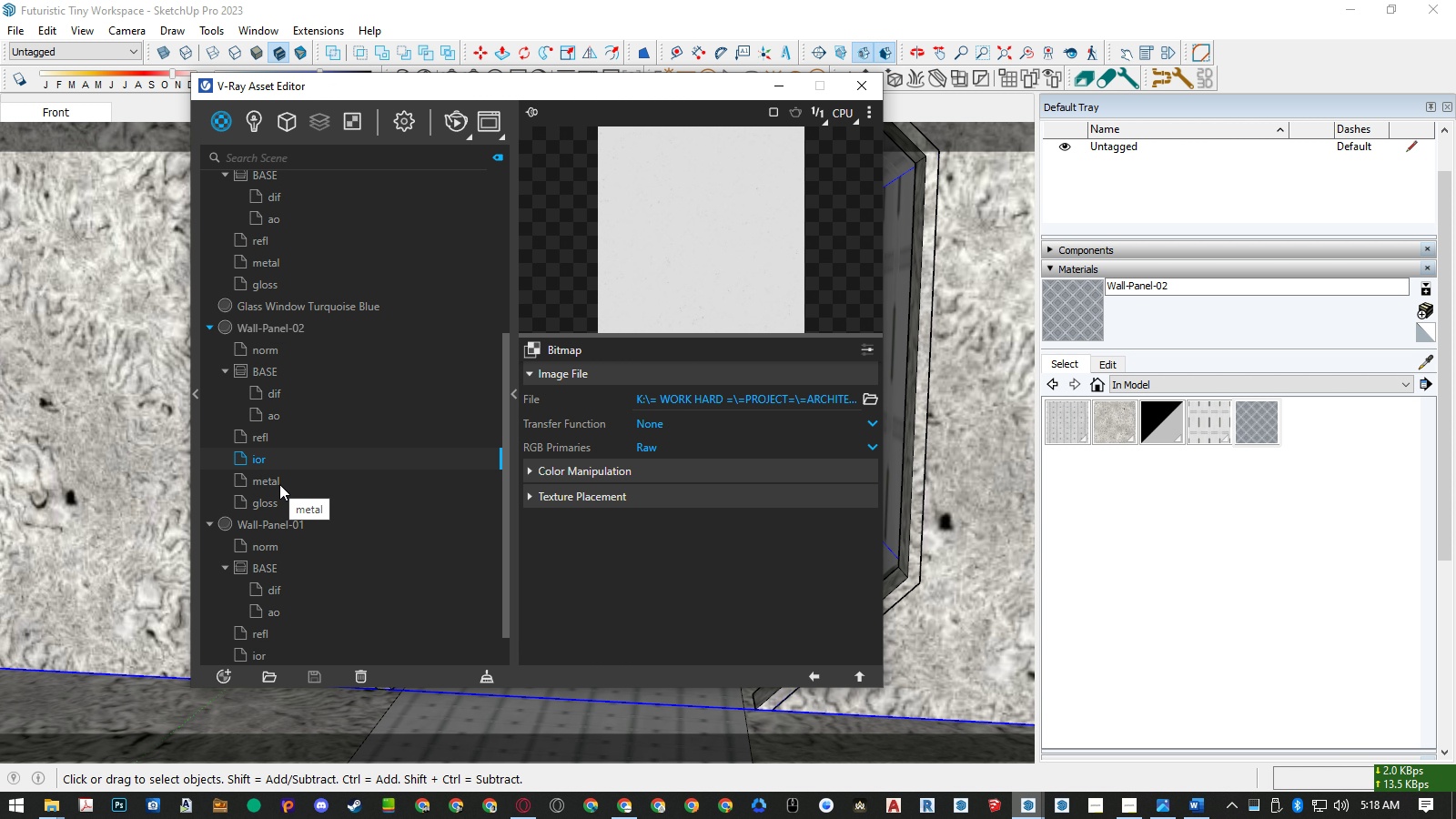 
left_click([279, 484])
 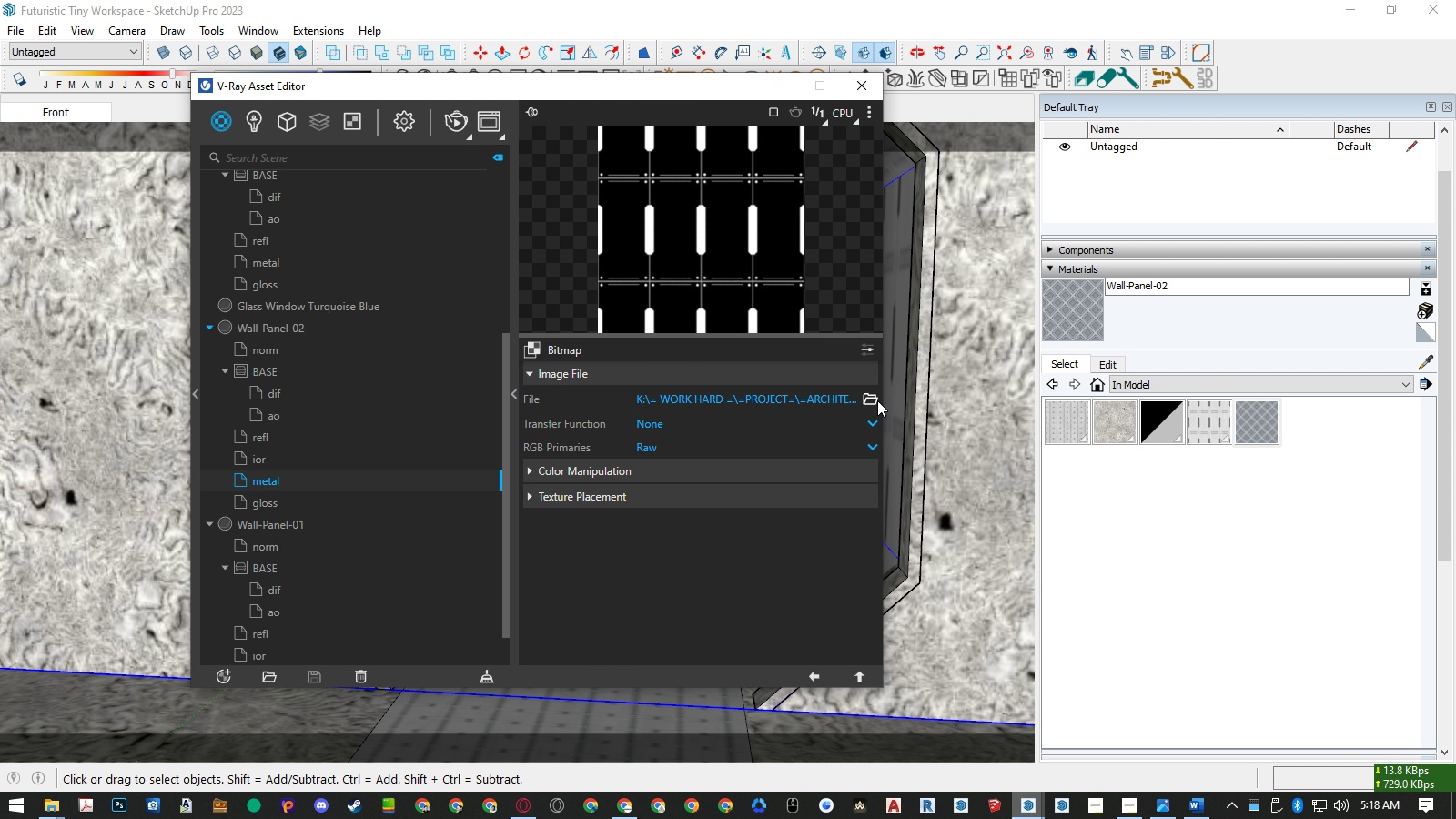 
left_click([877, 400])
 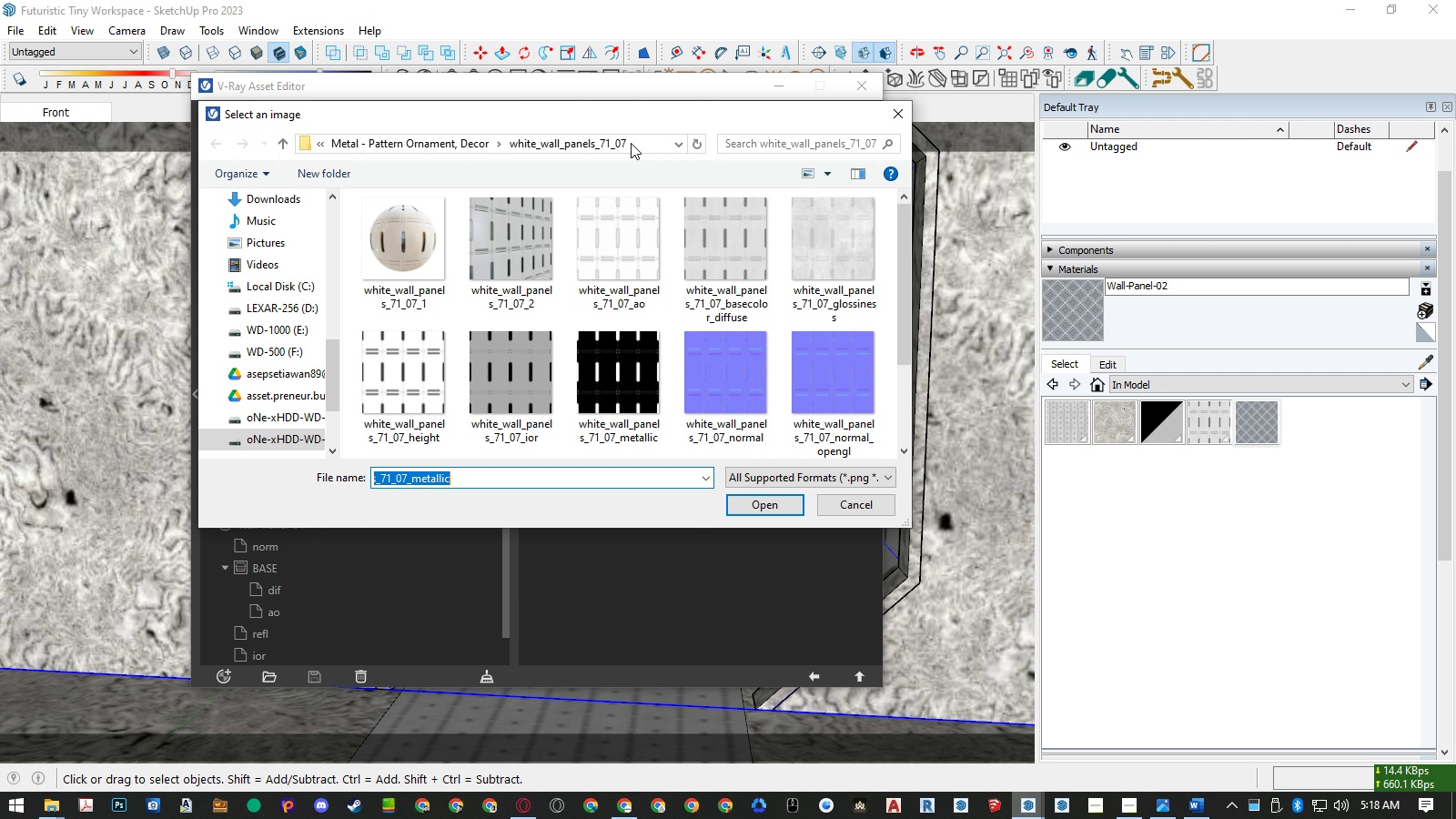 
left_click([658, 145])
 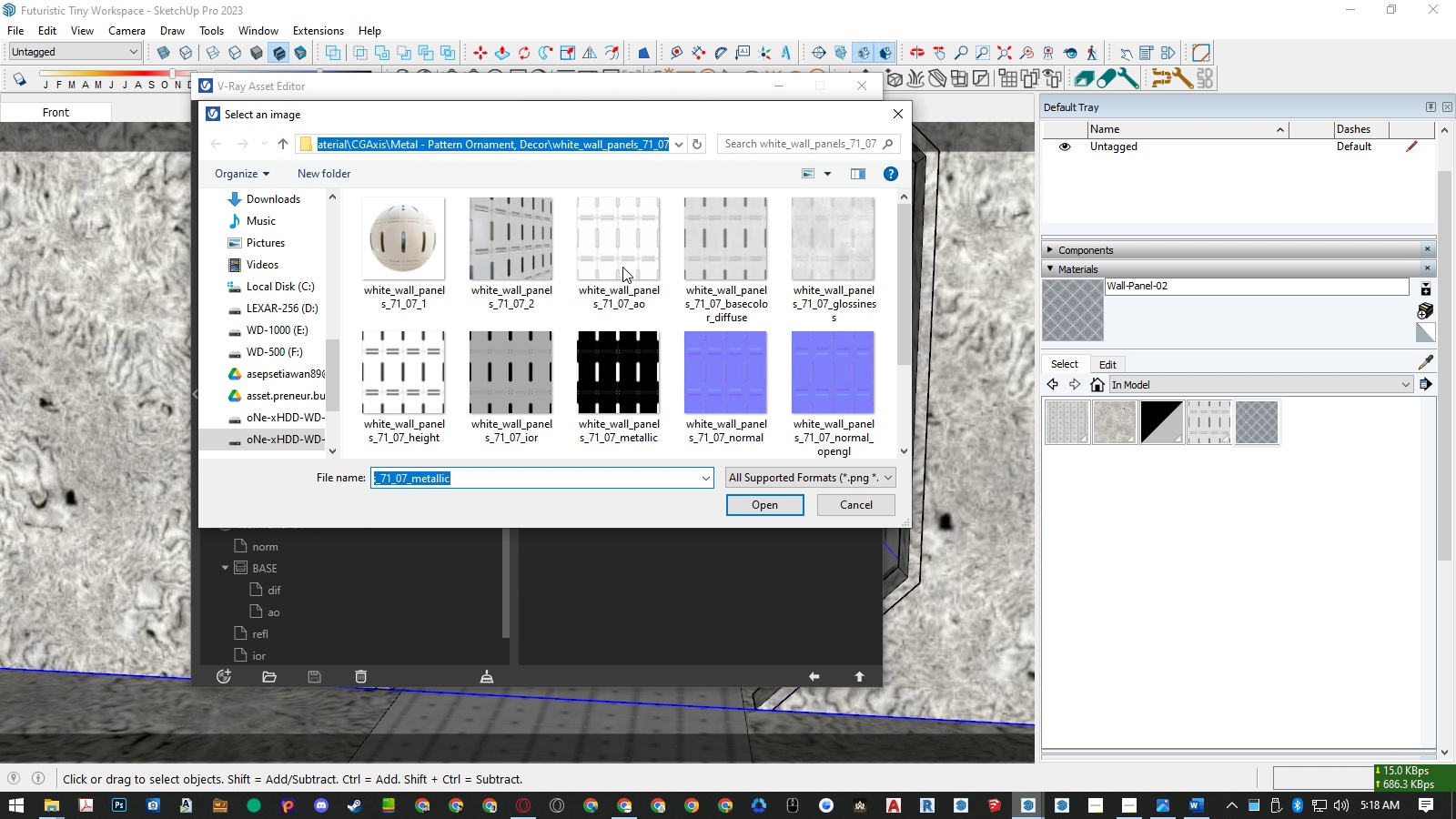 
key(Control+ControlLeft)
 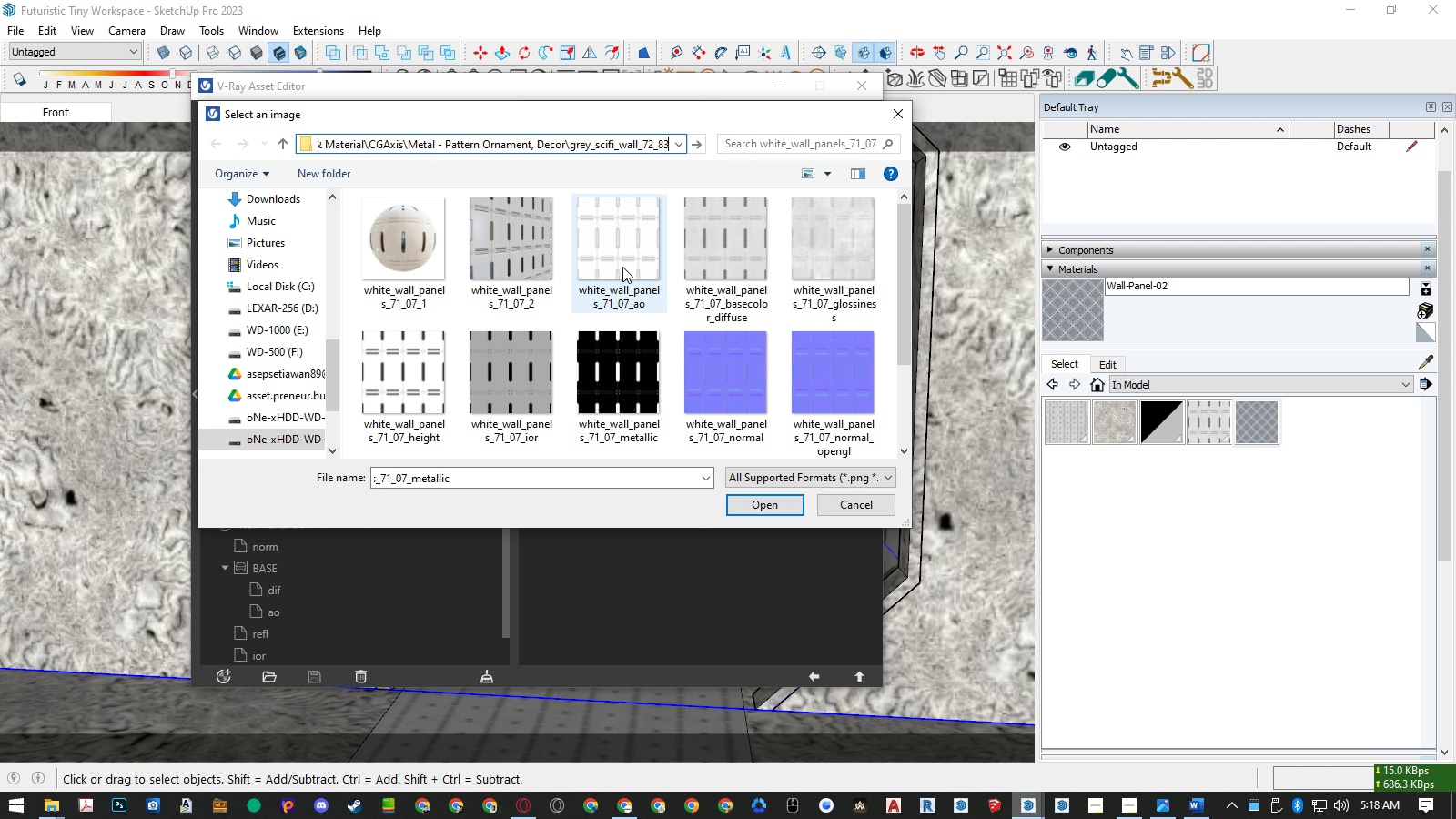 
key(Control+V)
 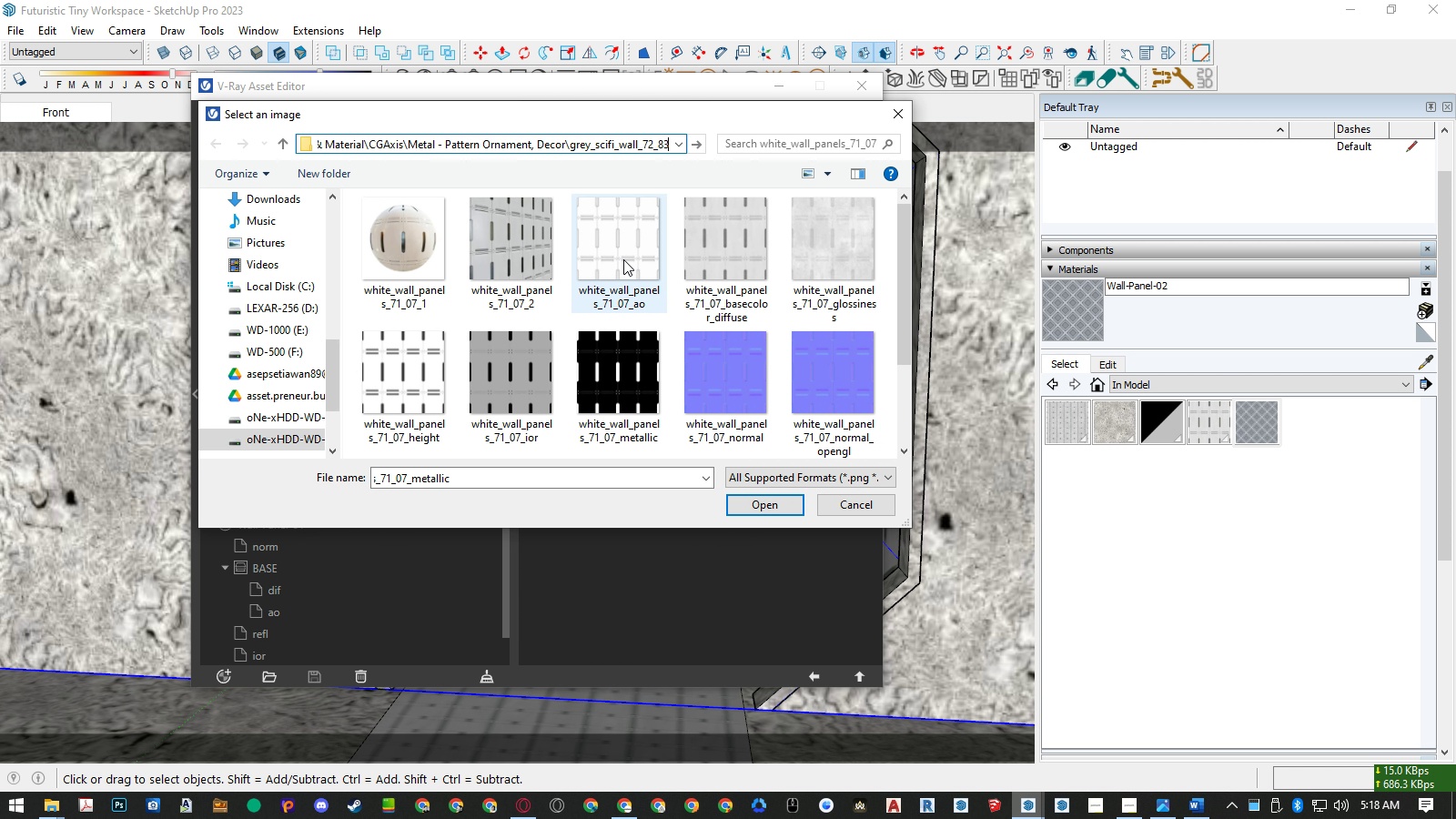 
key(Enter)
 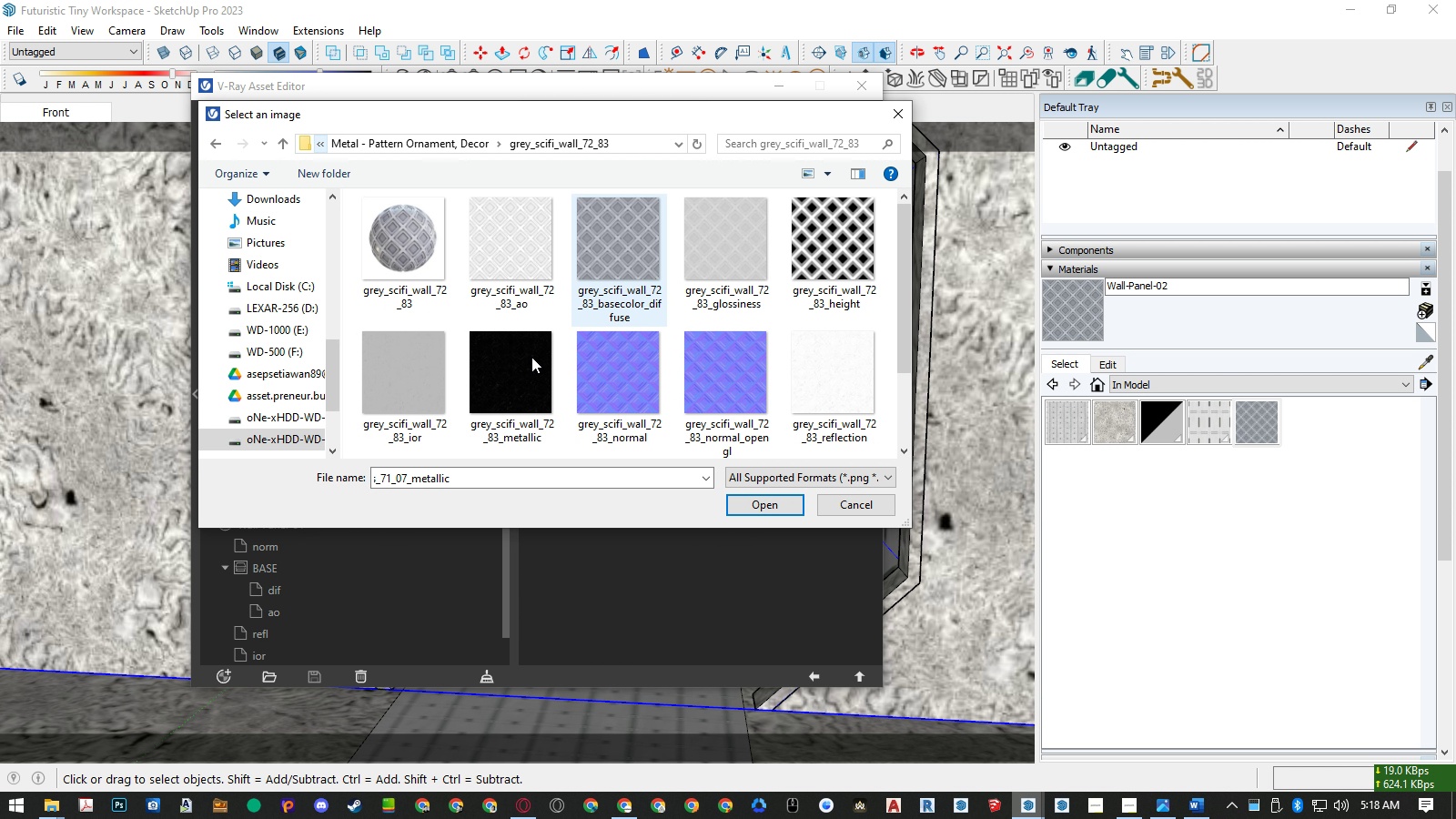 
double_click([531, 357])
 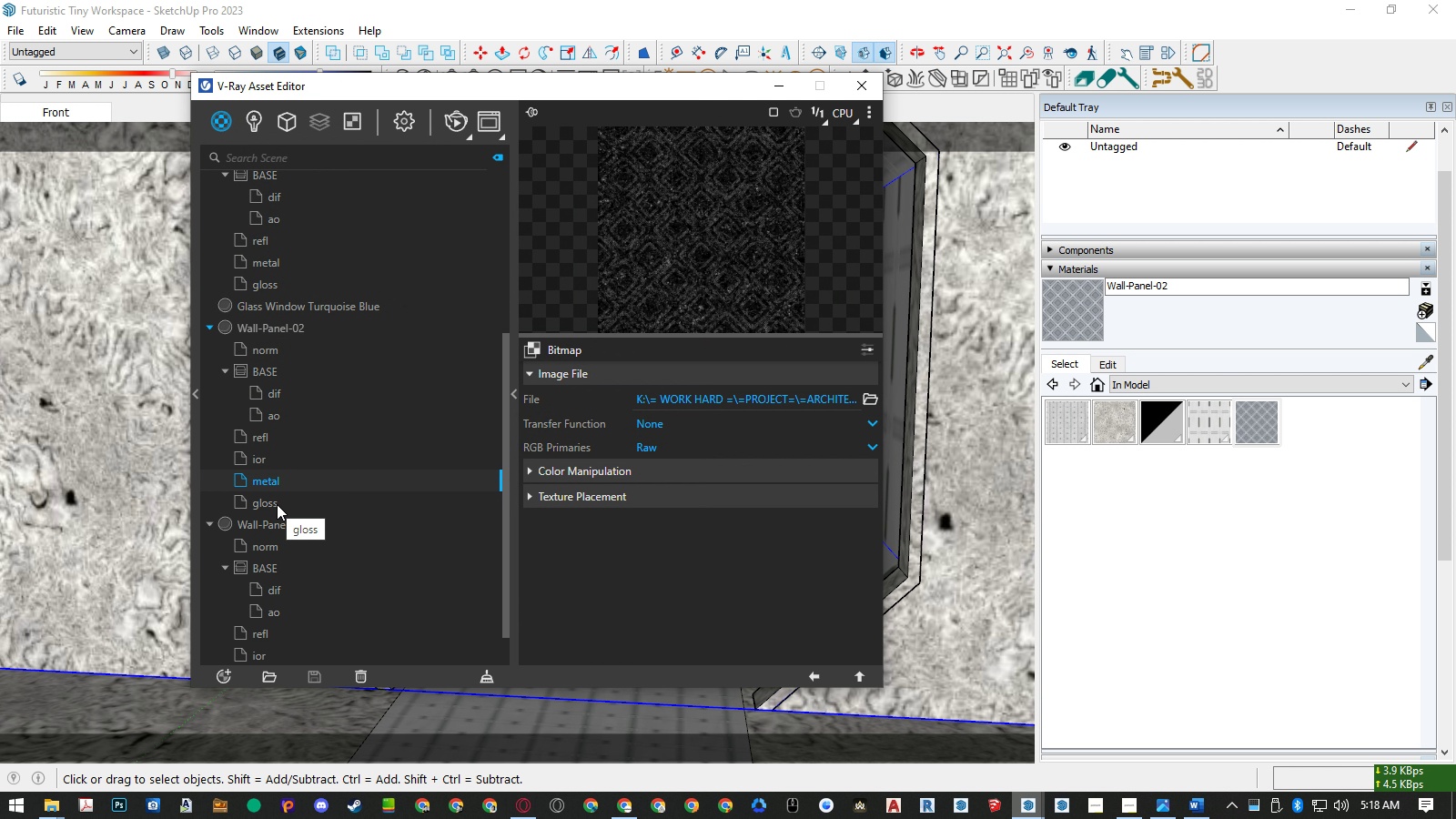 
left_click([277, 504])
 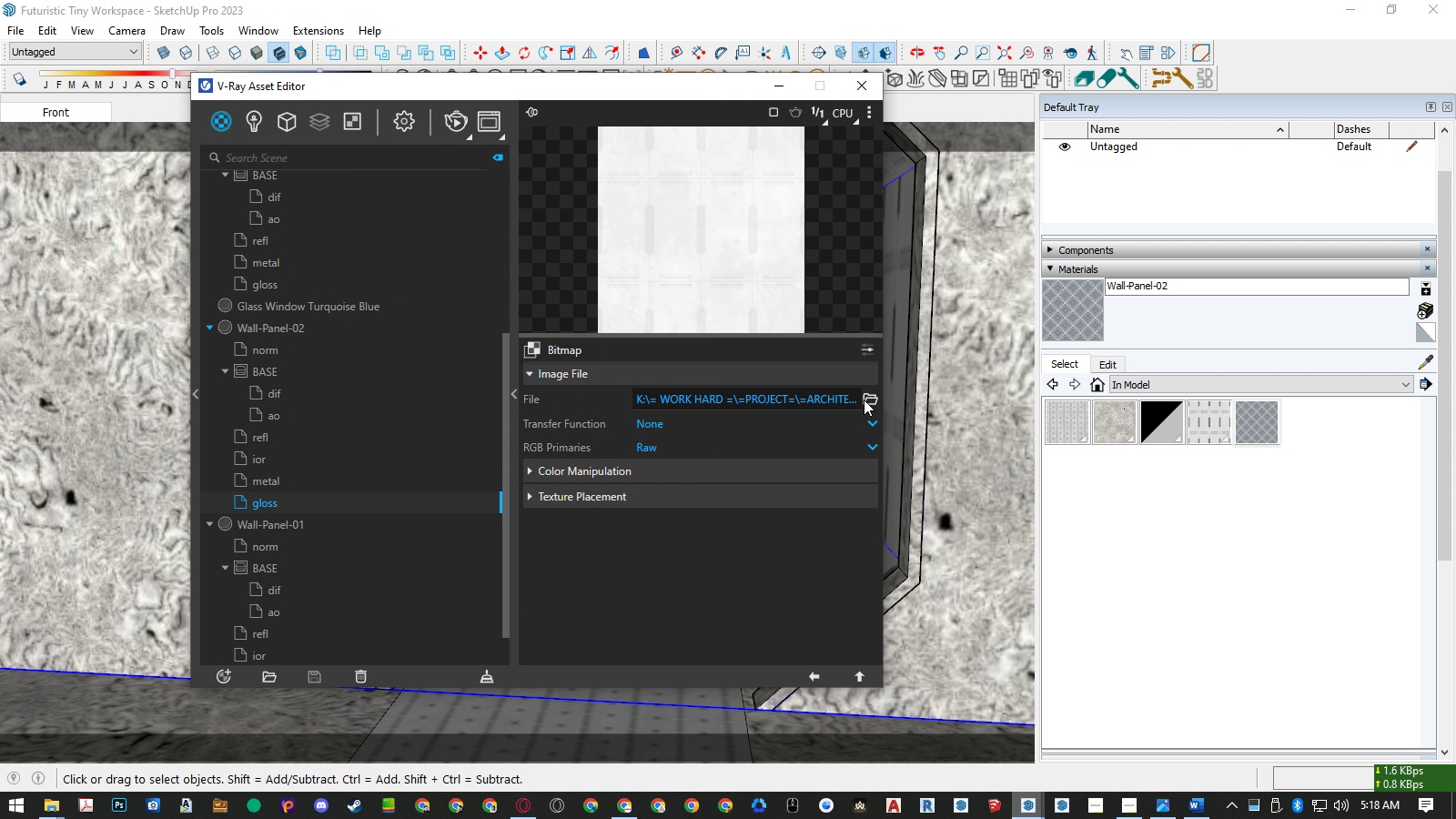 
left_click([866, 399])
 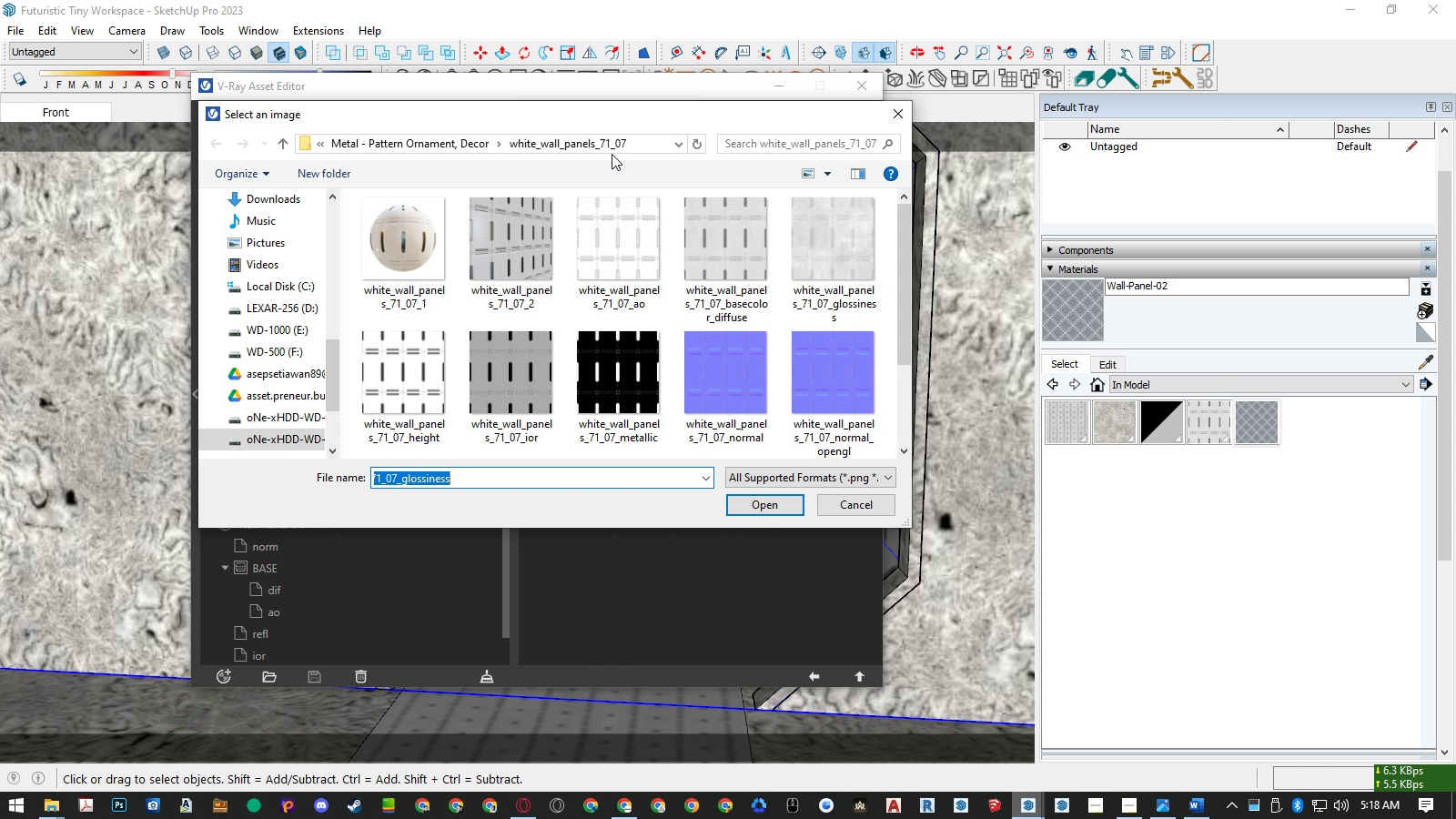 
left_click([633, 146])
 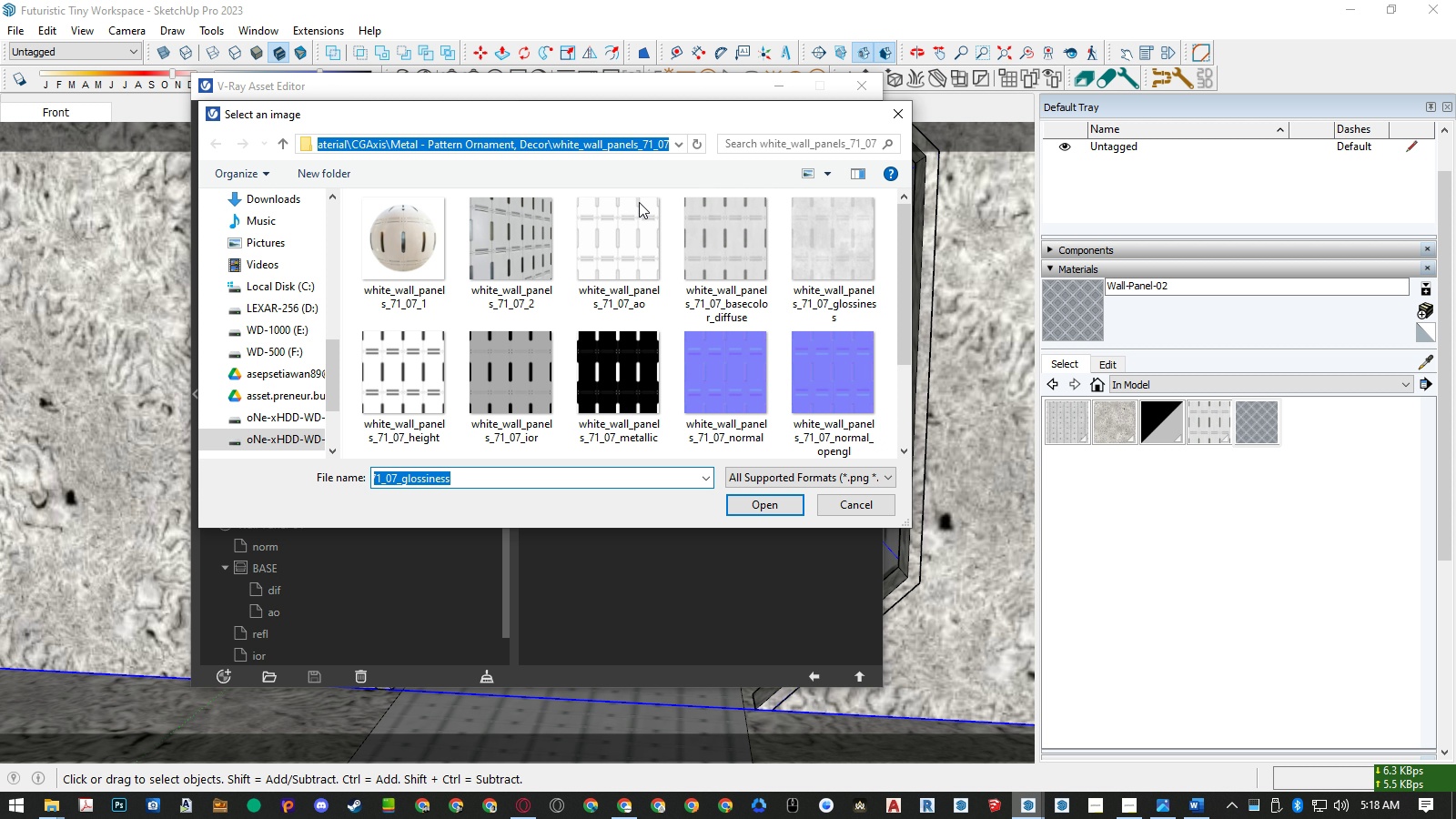 
key(Control+ControlLeft)
 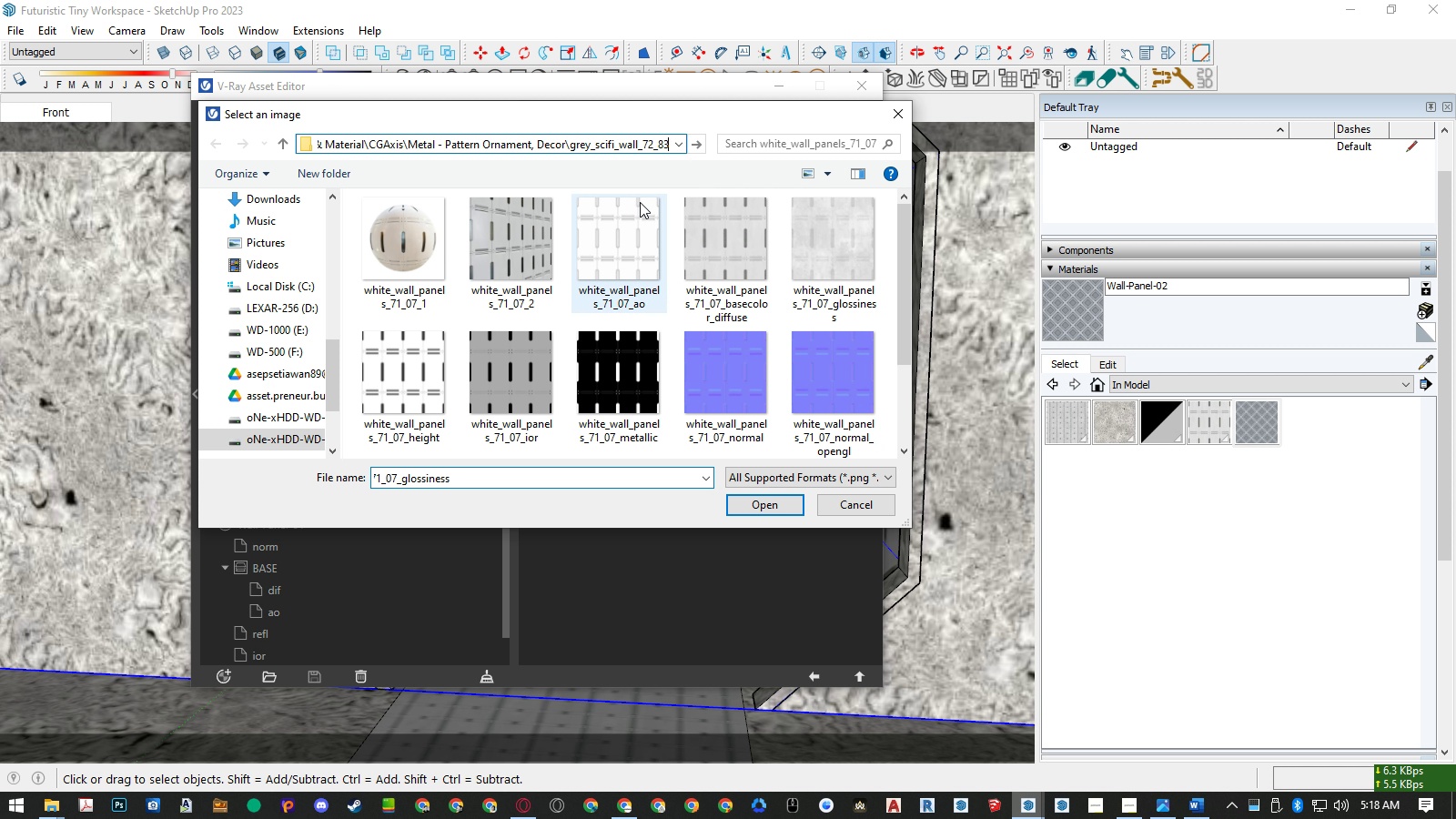 
key(Control+V)
 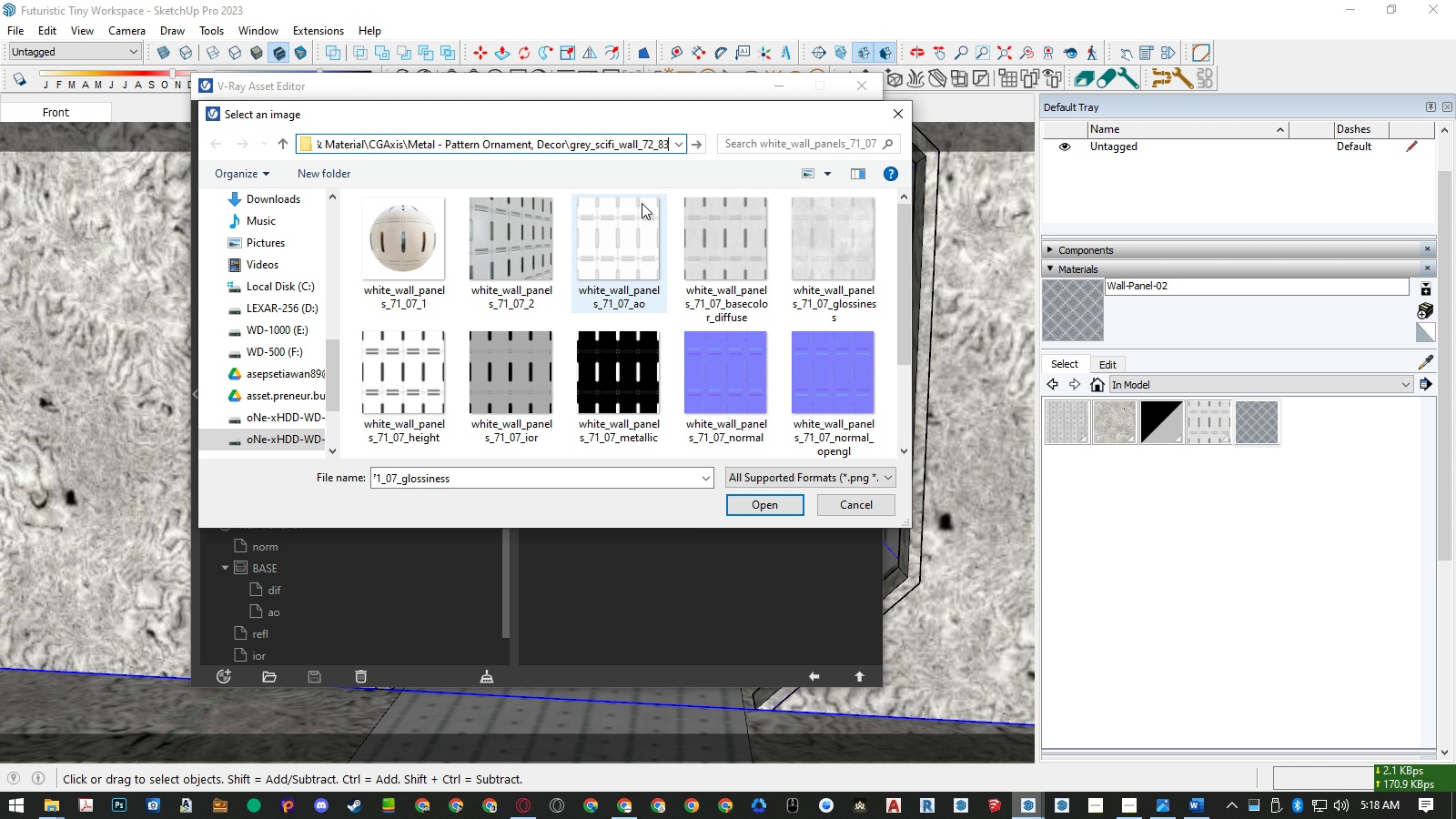 
key(Enter)
 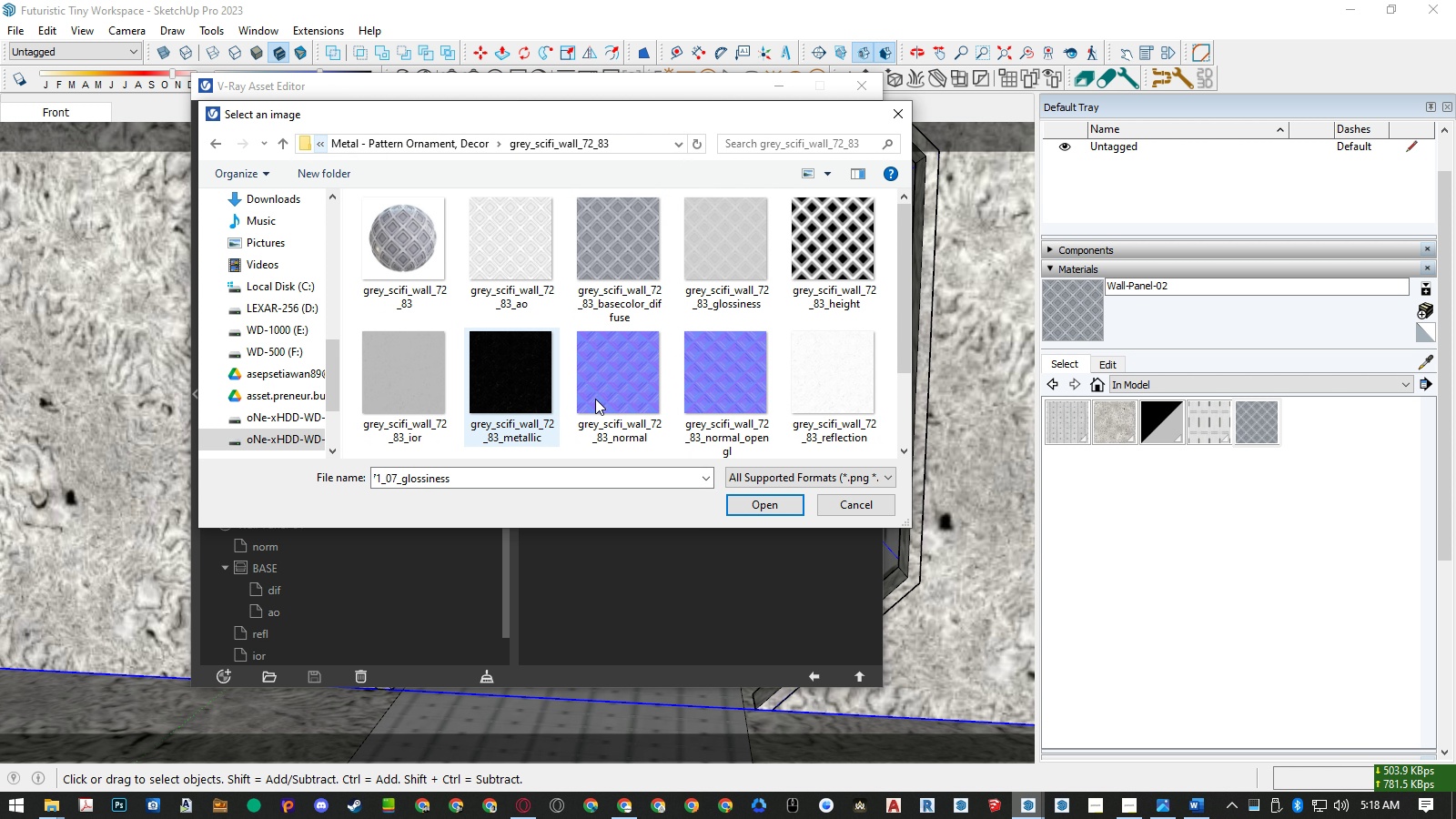 
double_click([720, 261])
 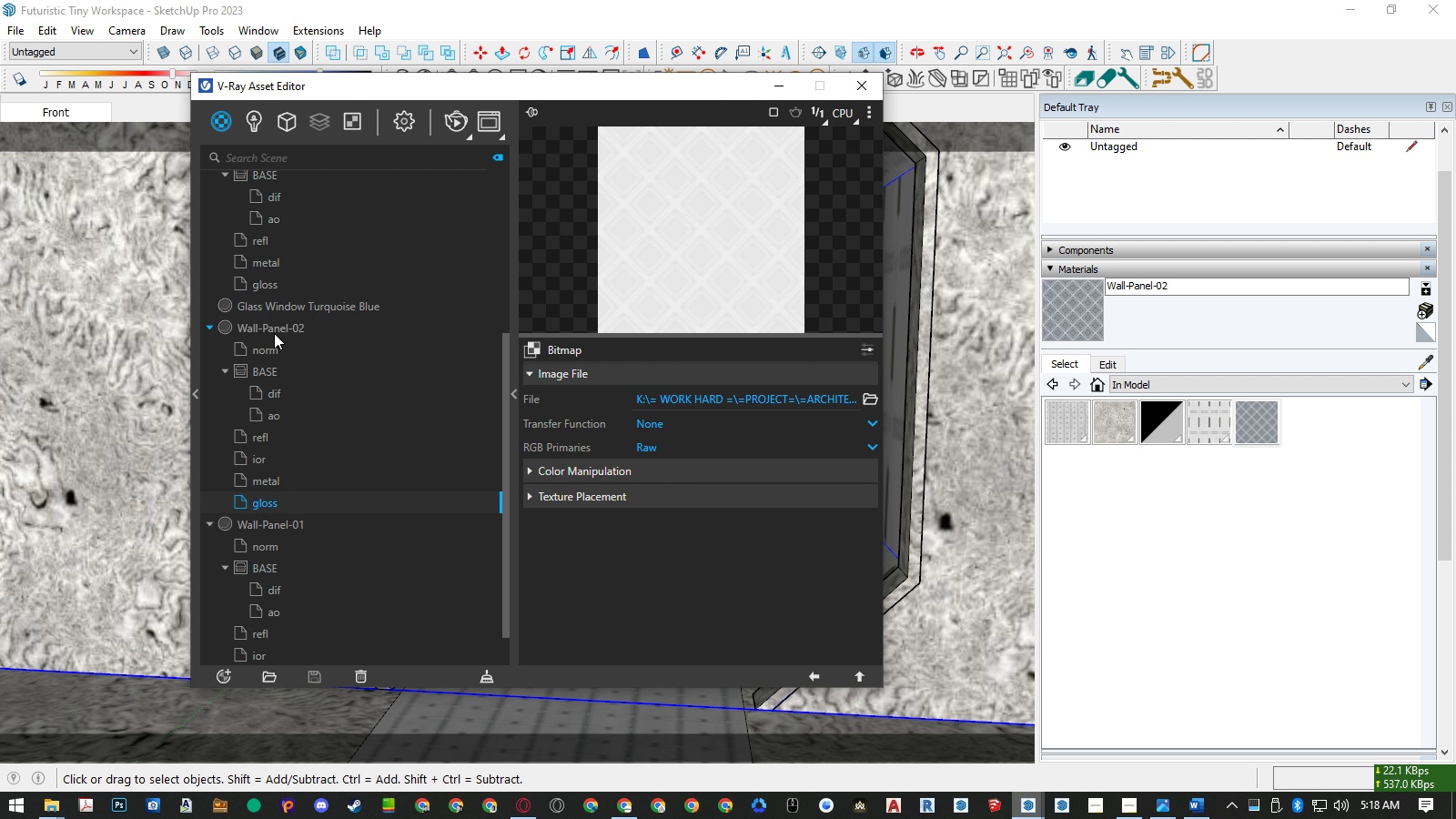 
left_click([274, 329])
 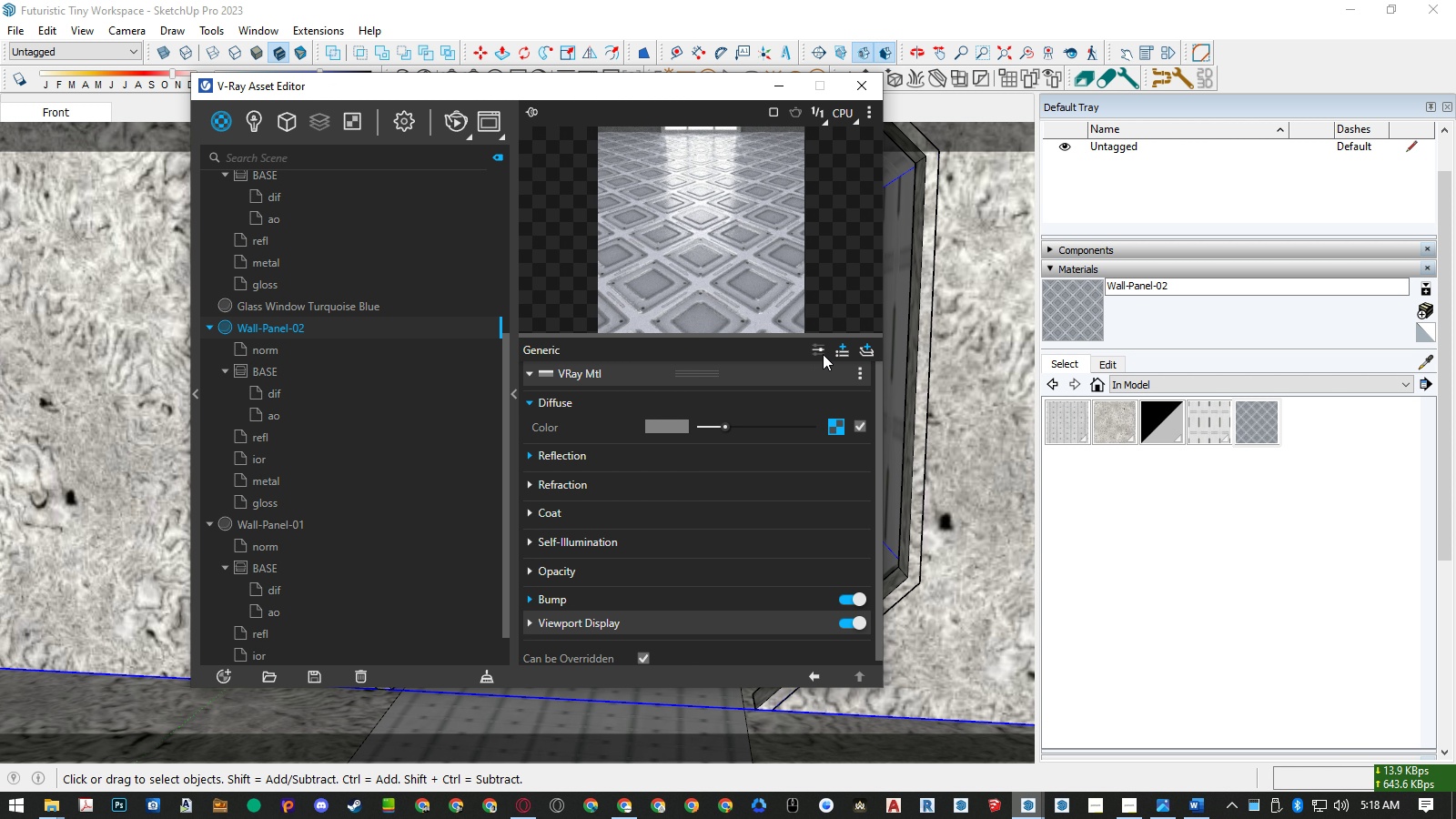 
wait(6.34)
 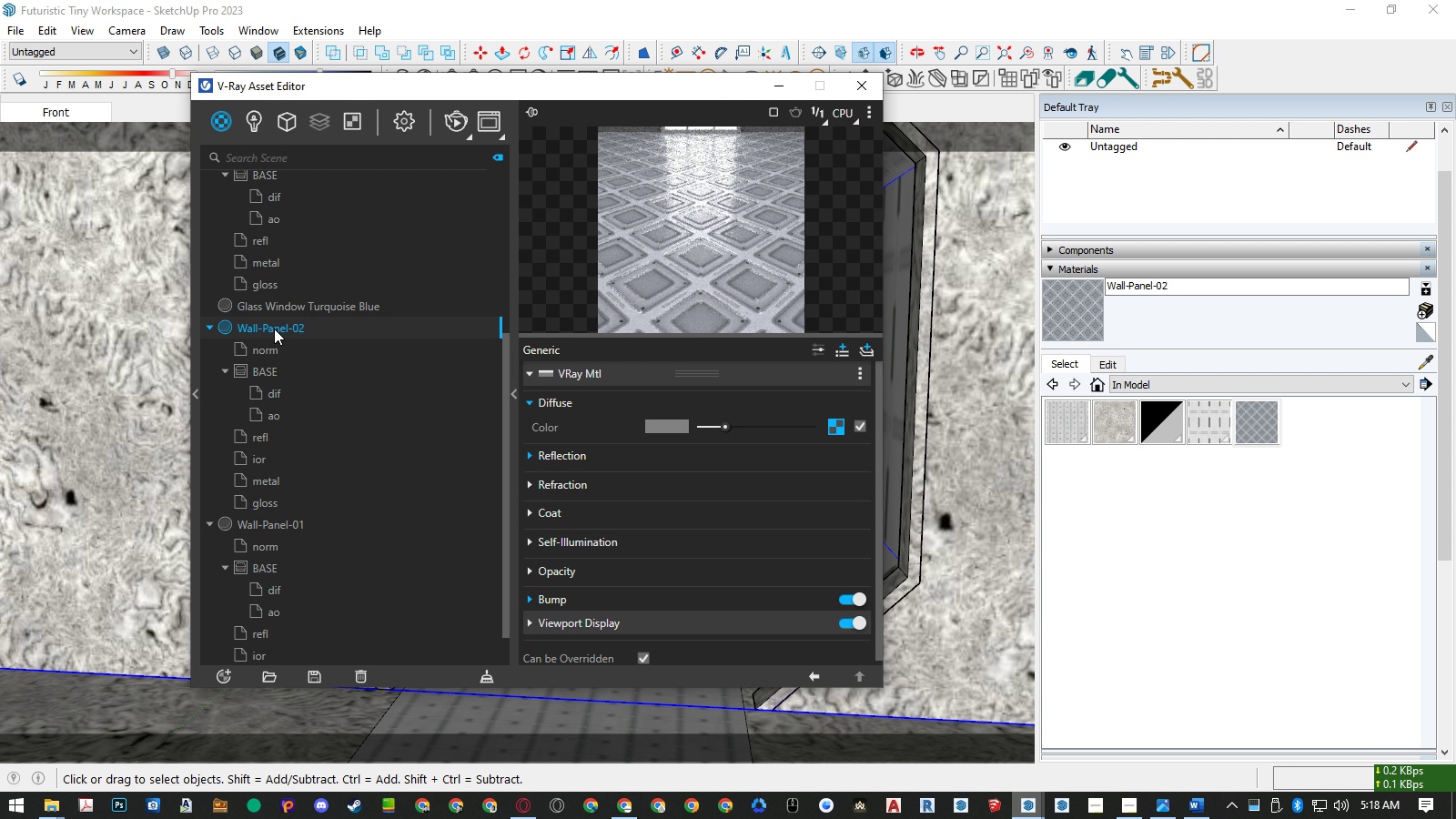 
left_click([389, 325])
 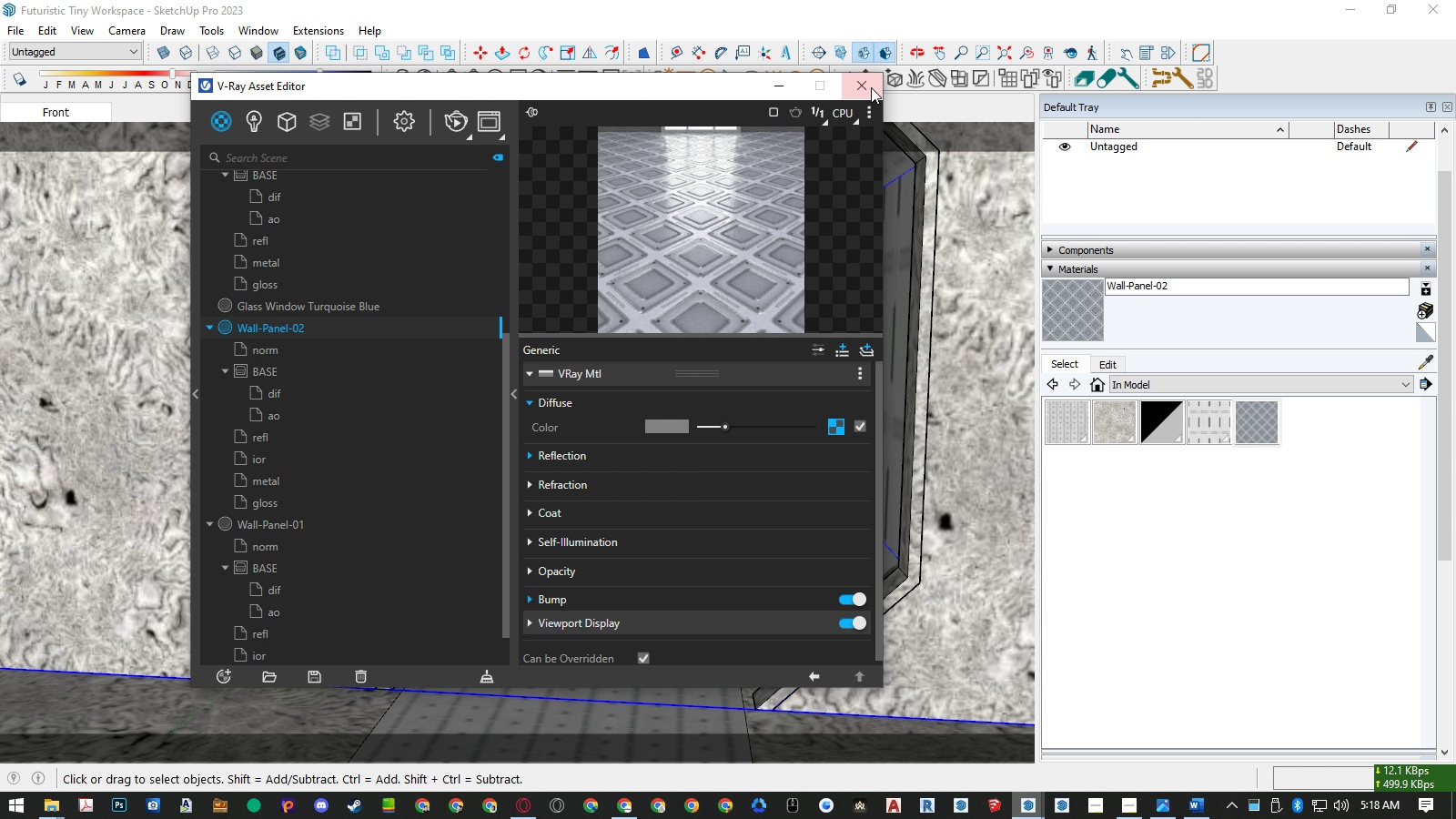 
left_click([867, 82])
 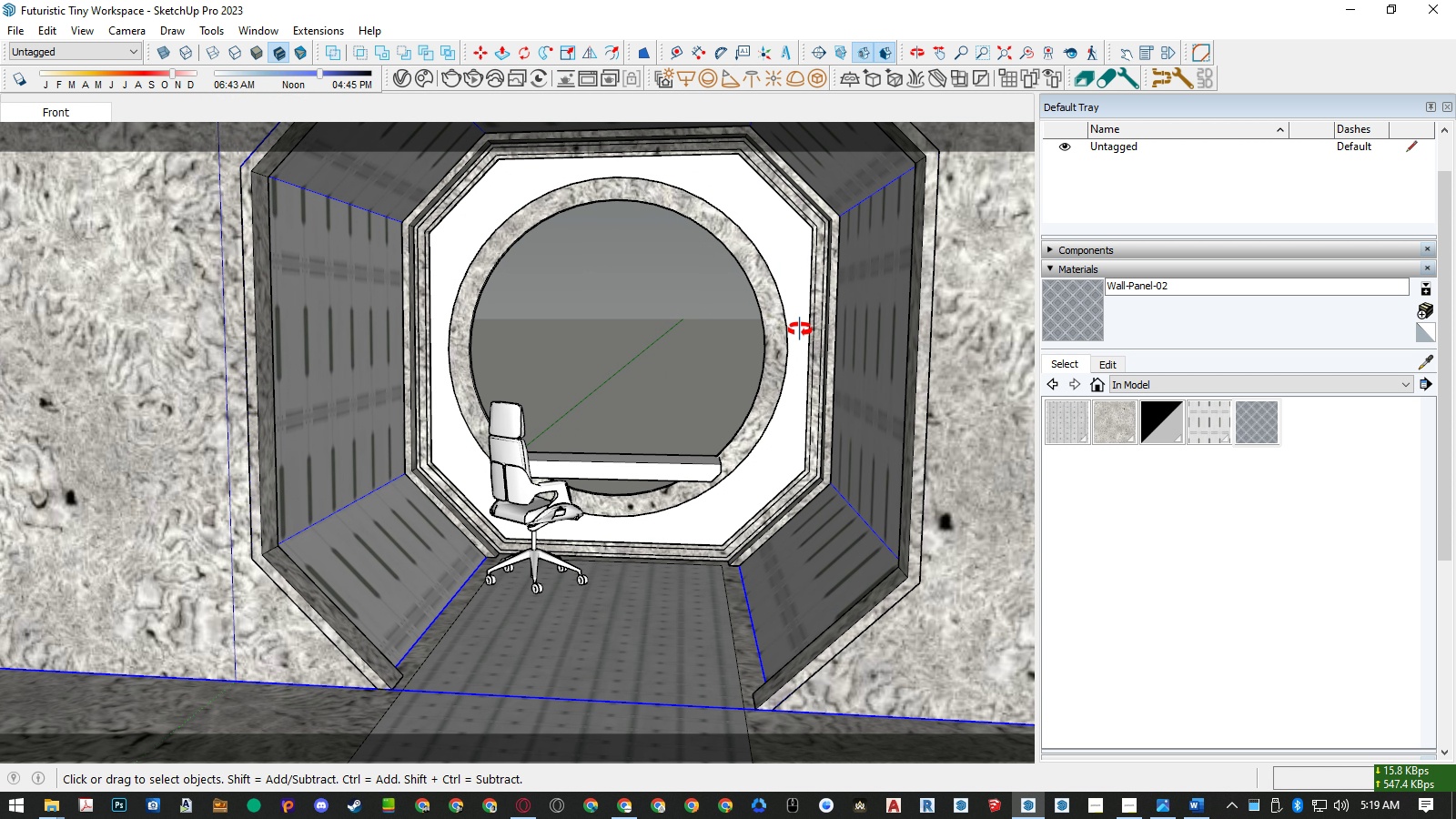 
middle_click([800, 329])
 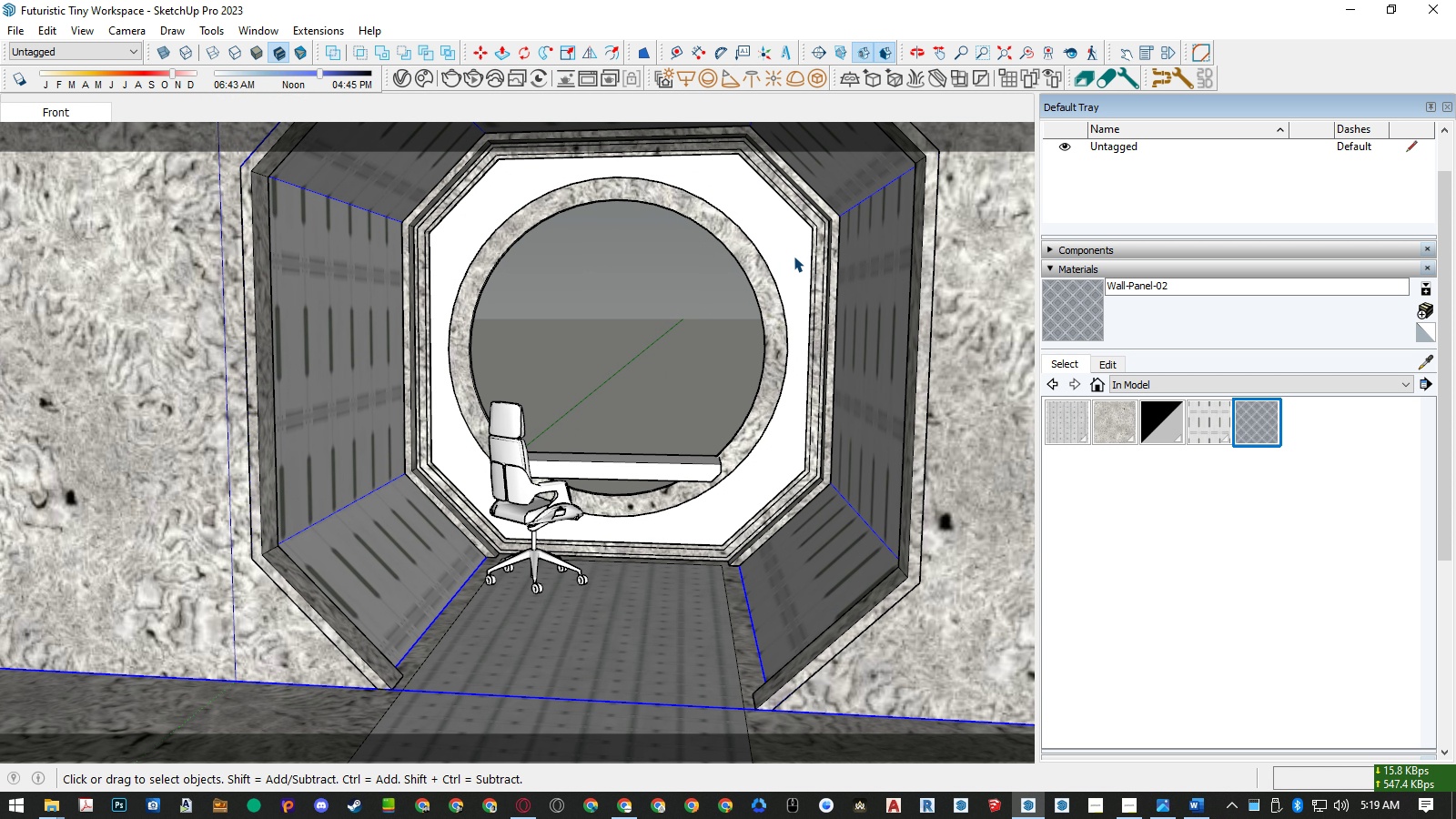 
left_click([794, 256])
 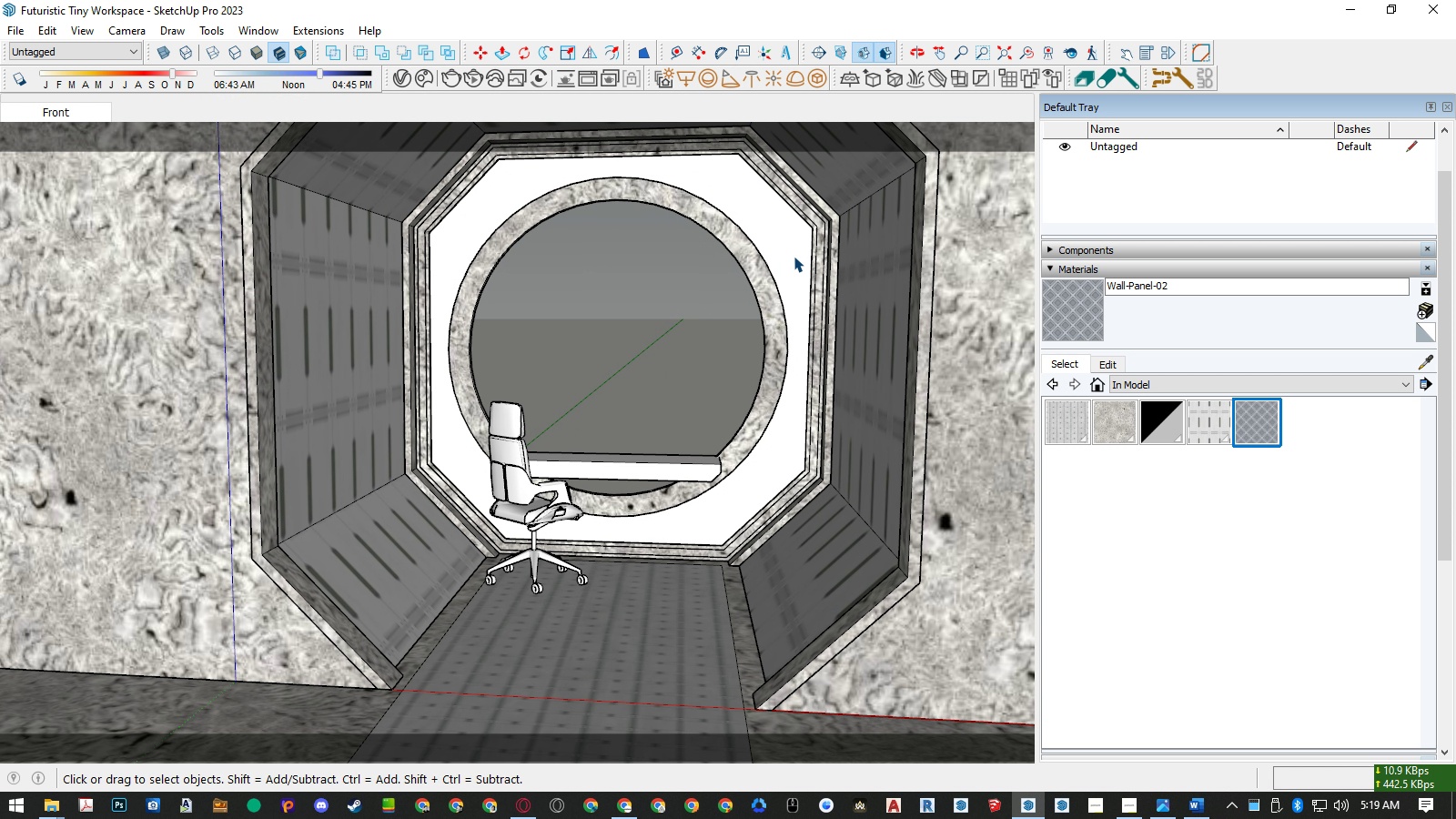 
key(B)
 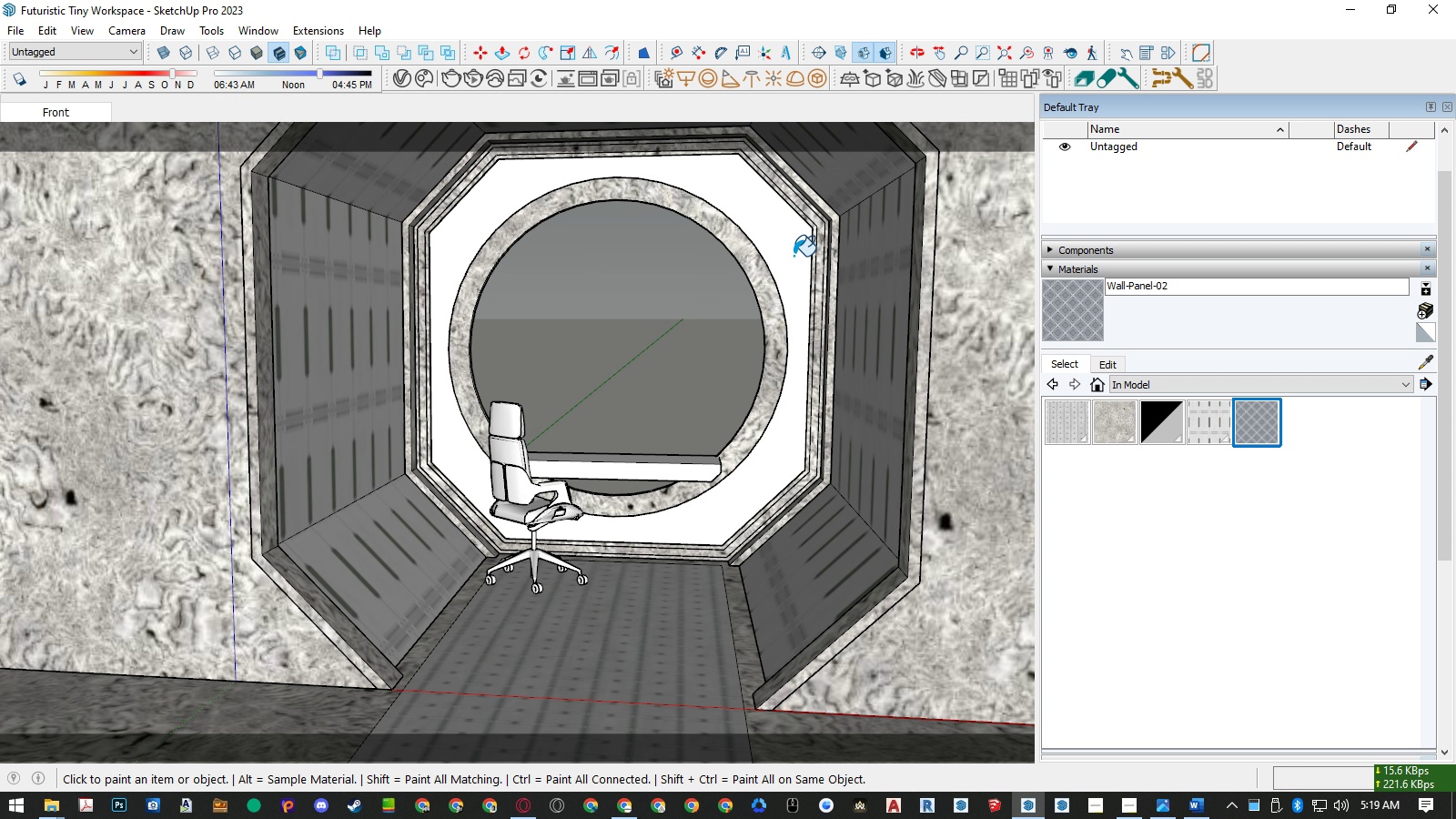 
left_click([794, 256])
 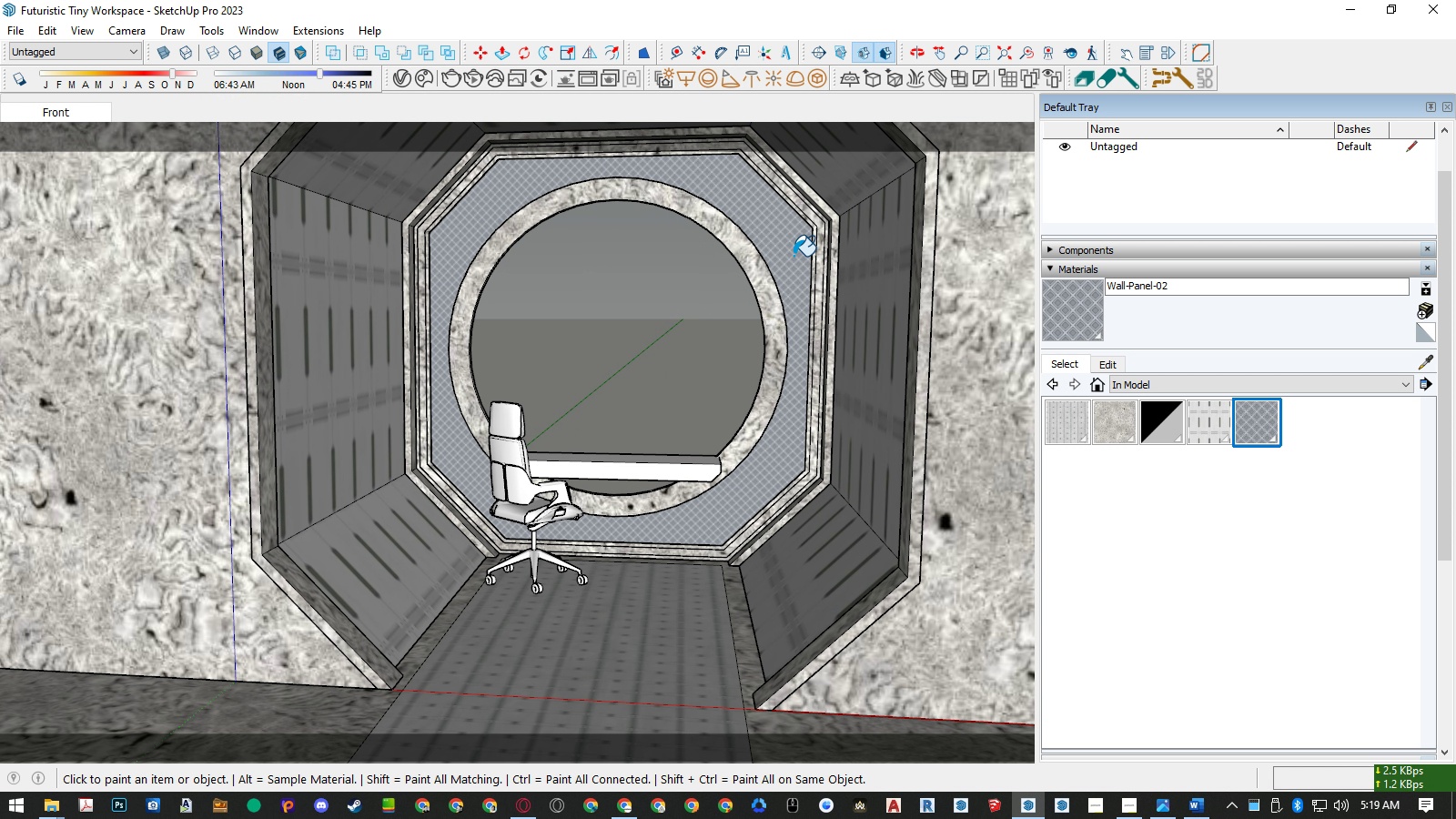 
key(Space)
 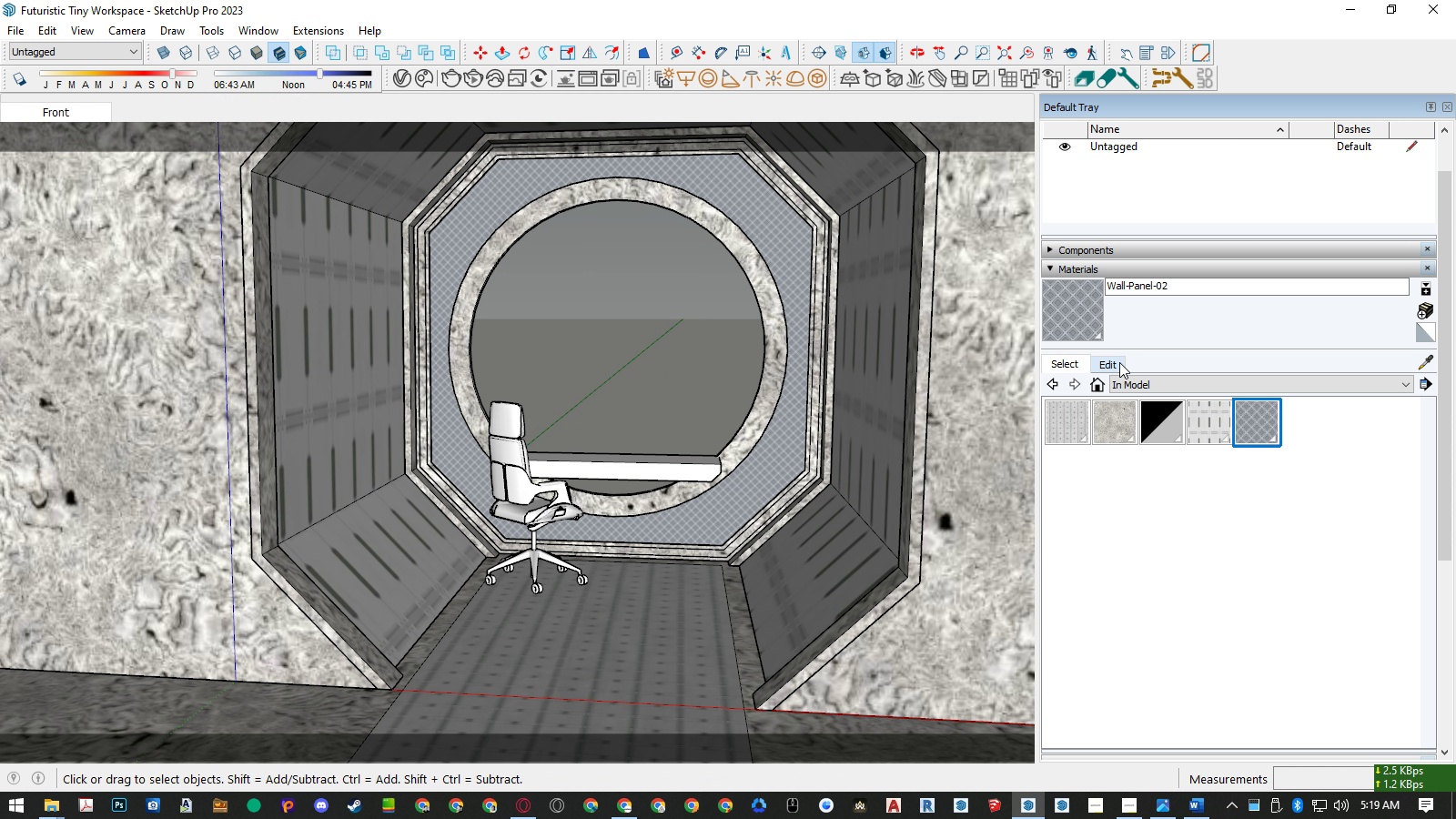 
left_click([1119, 362])
 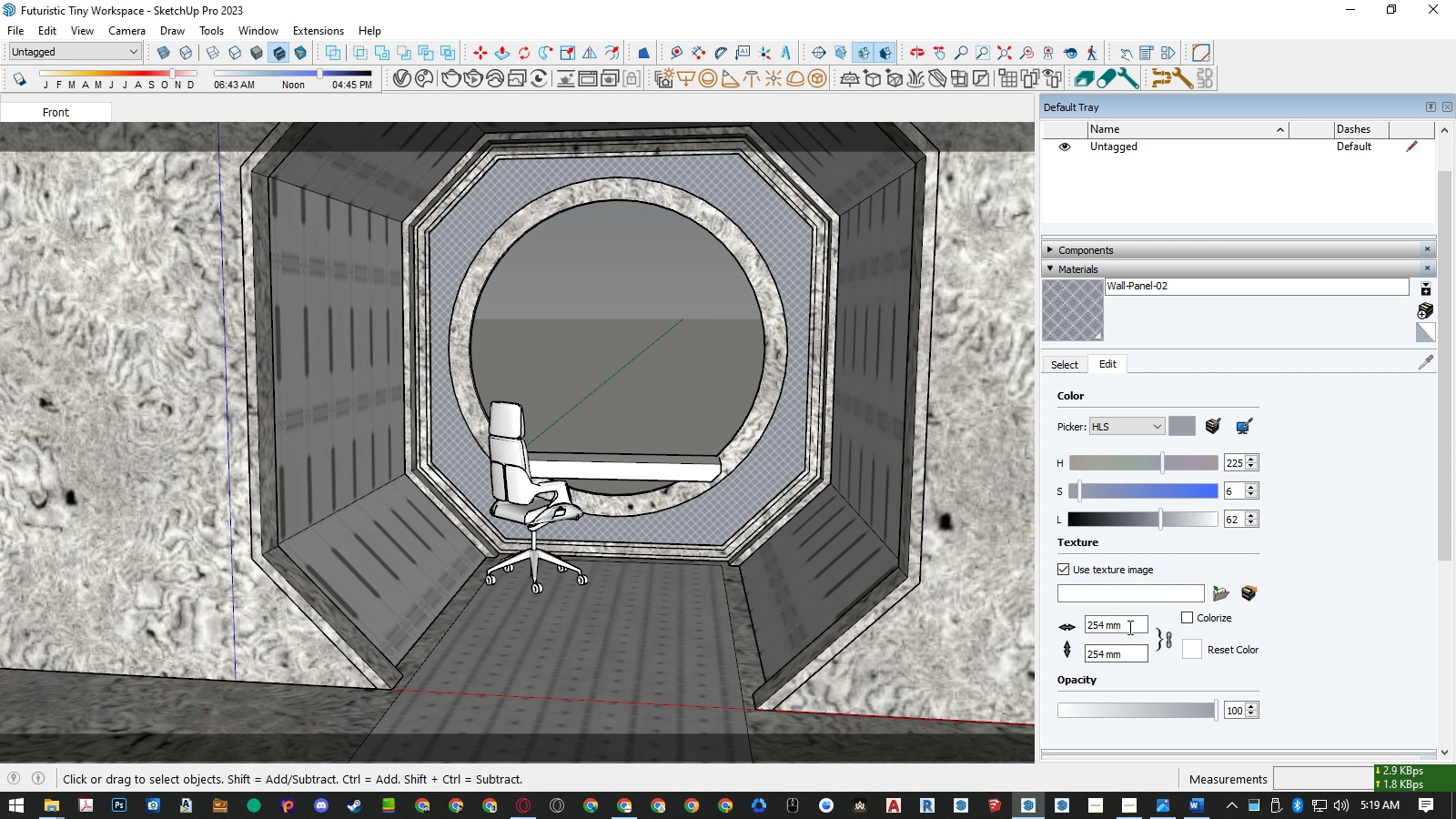 
left_click_drag(start_coordinate=[1130, 625], to_coordinate=[1041, 630])
 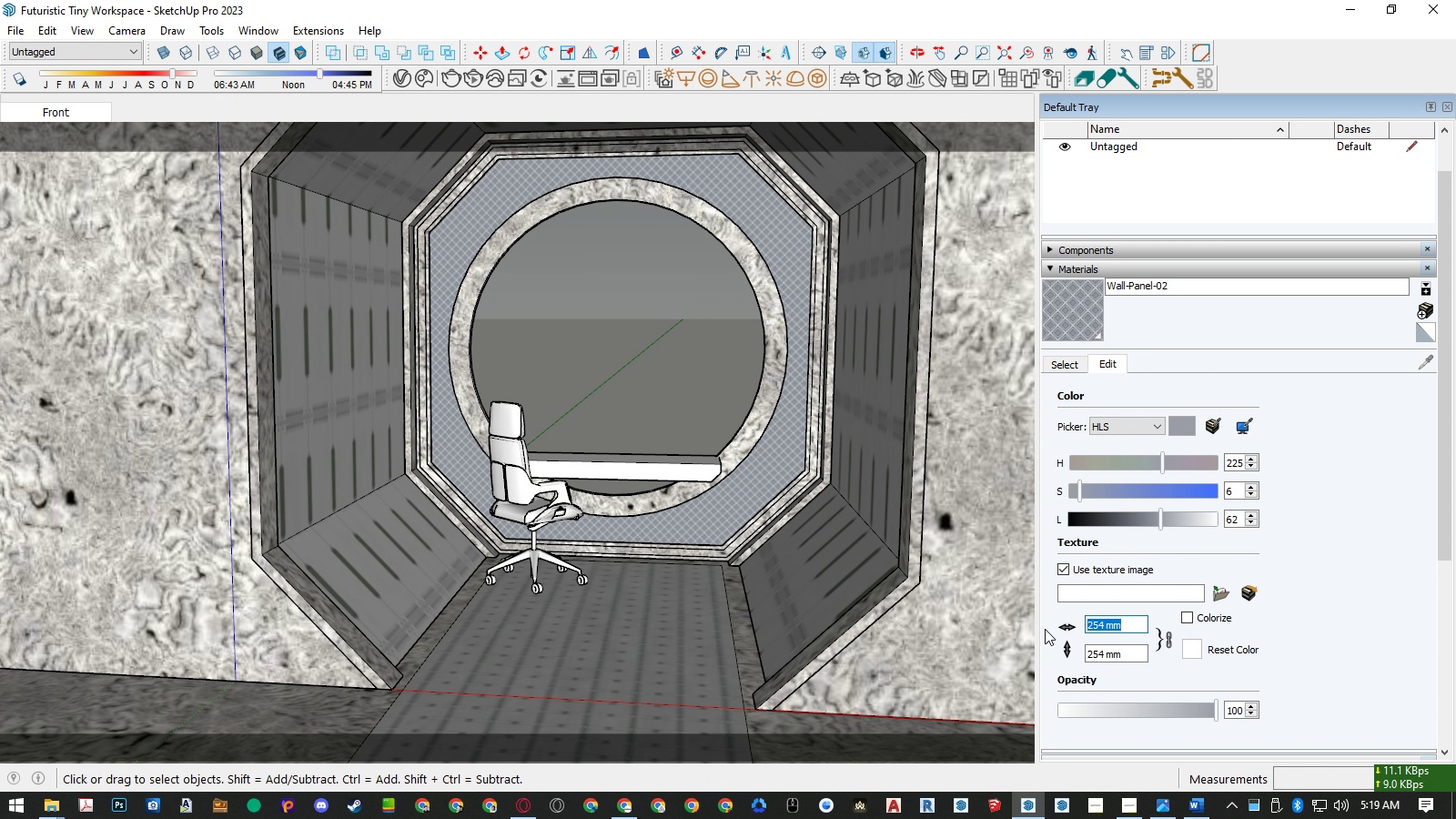 
key(Numpad1)
 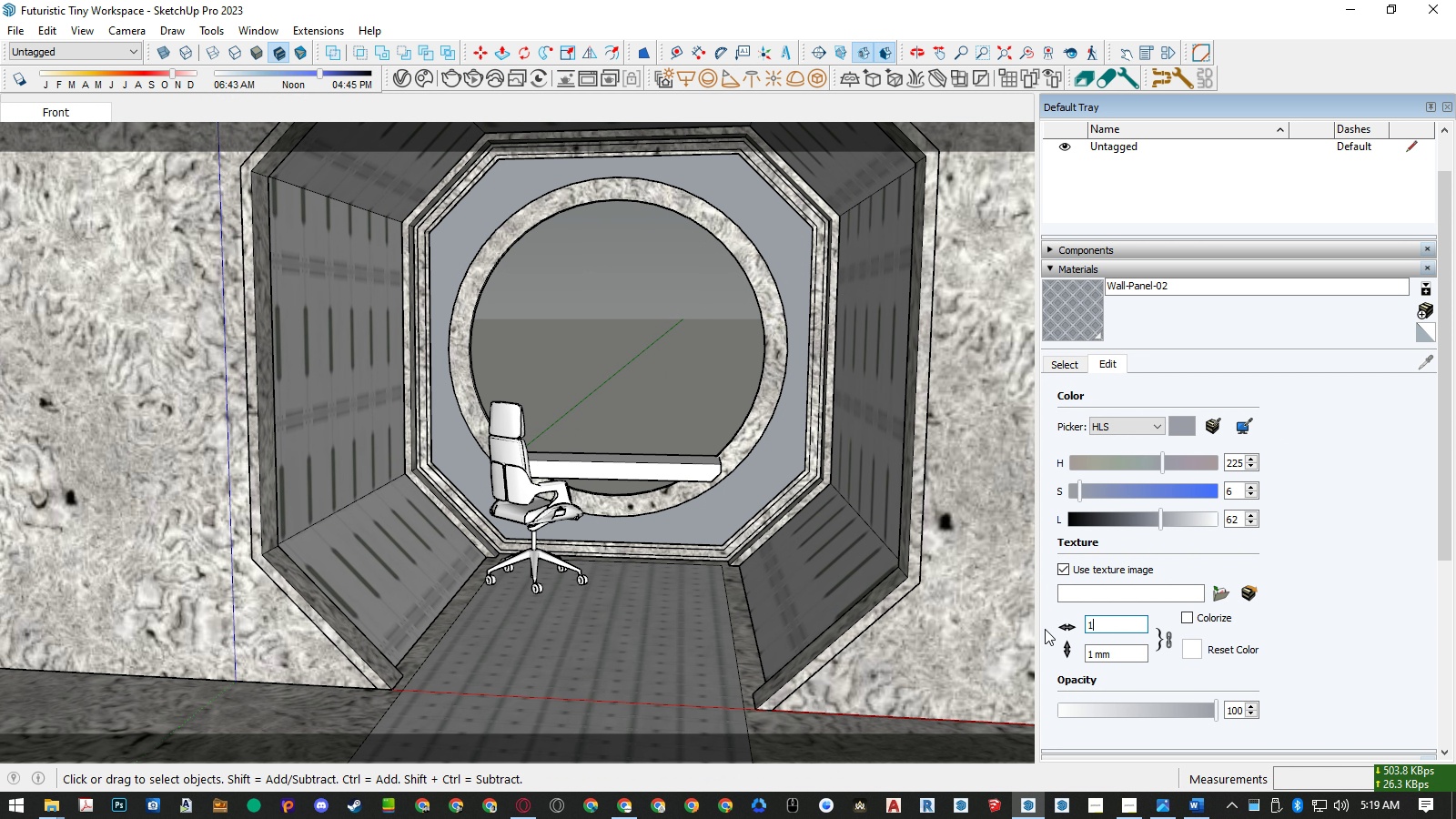 
key(Numpad0)
 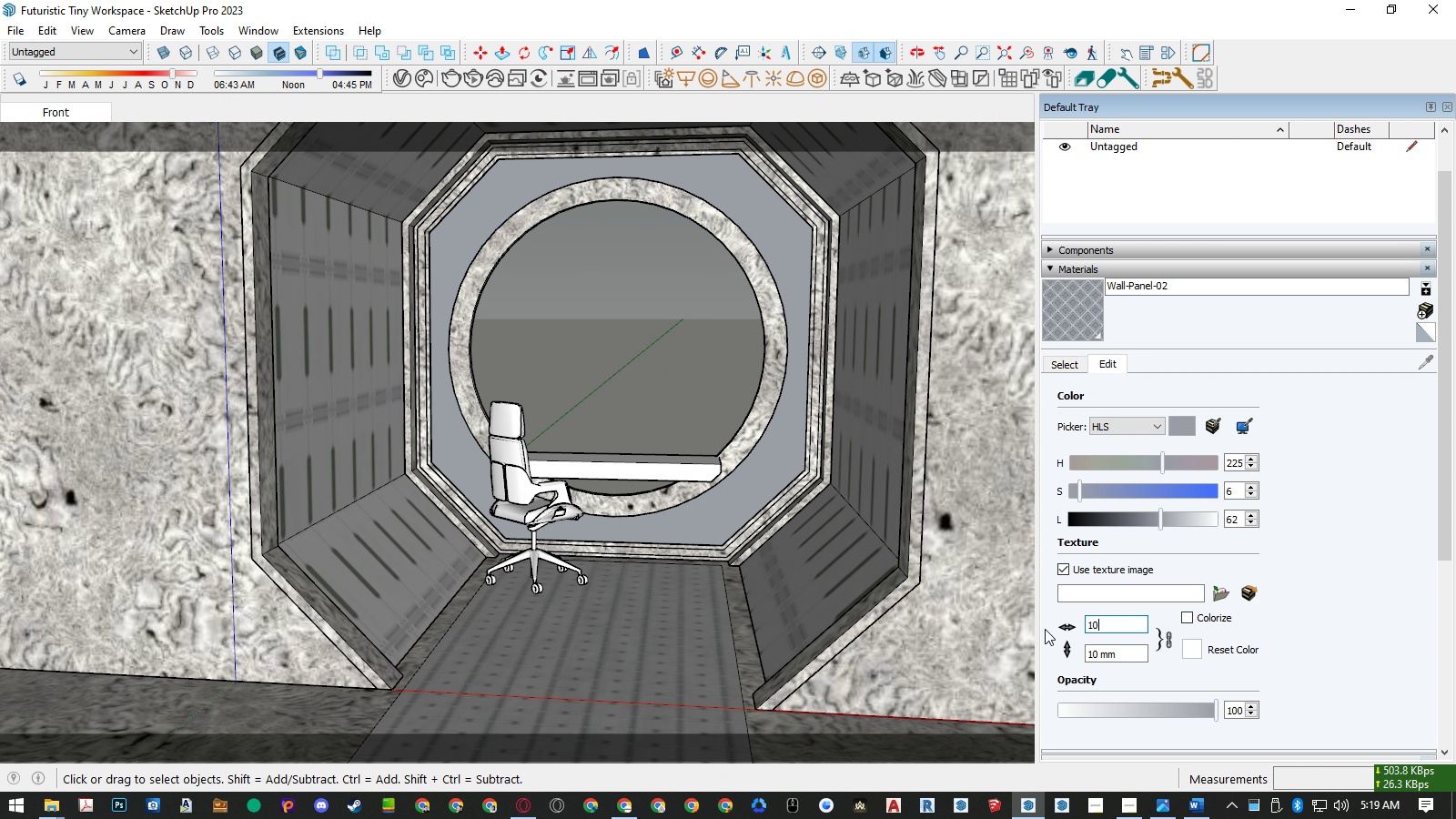 
key(Numpad0)
 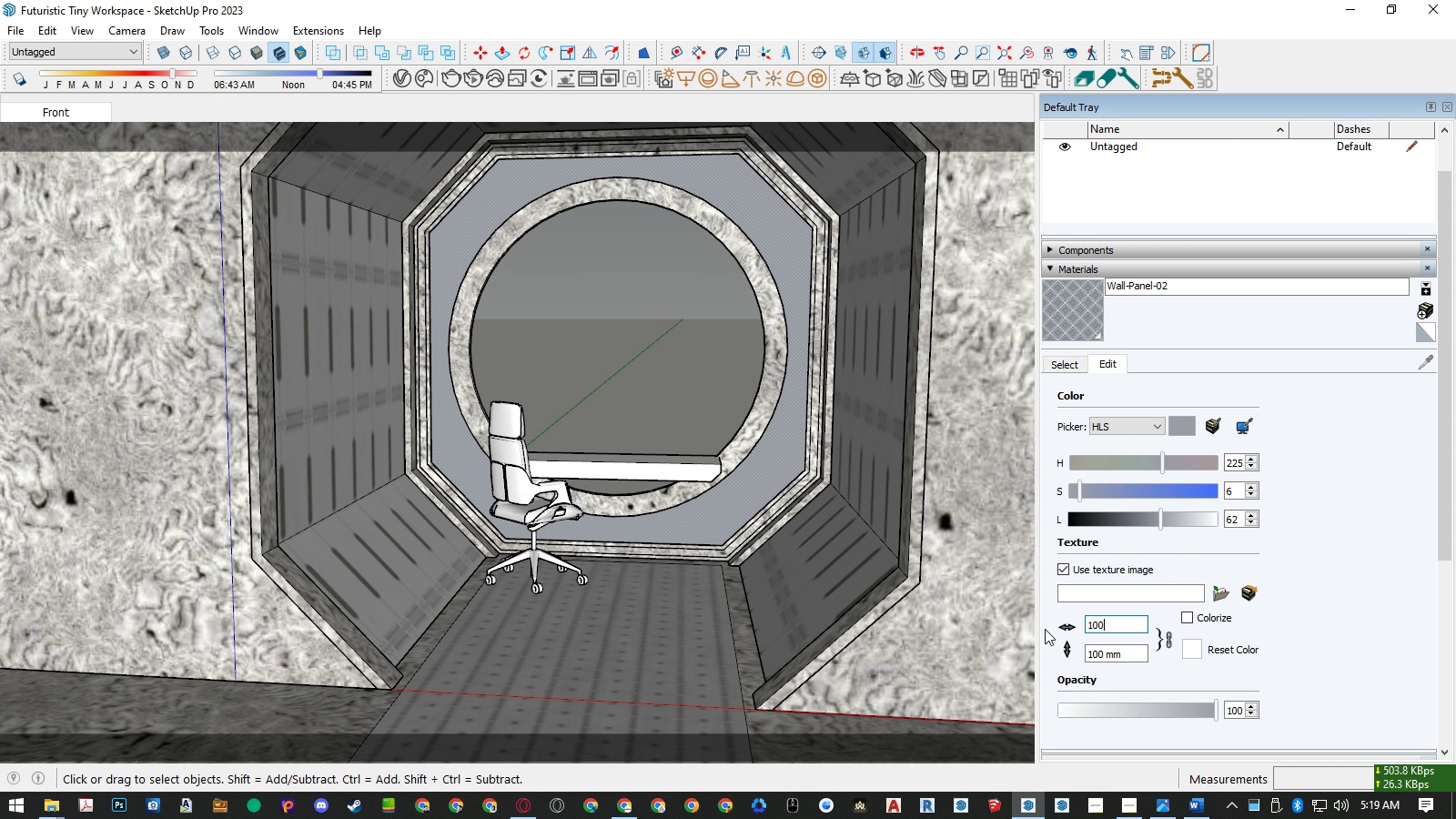 
key(Numpad0)
 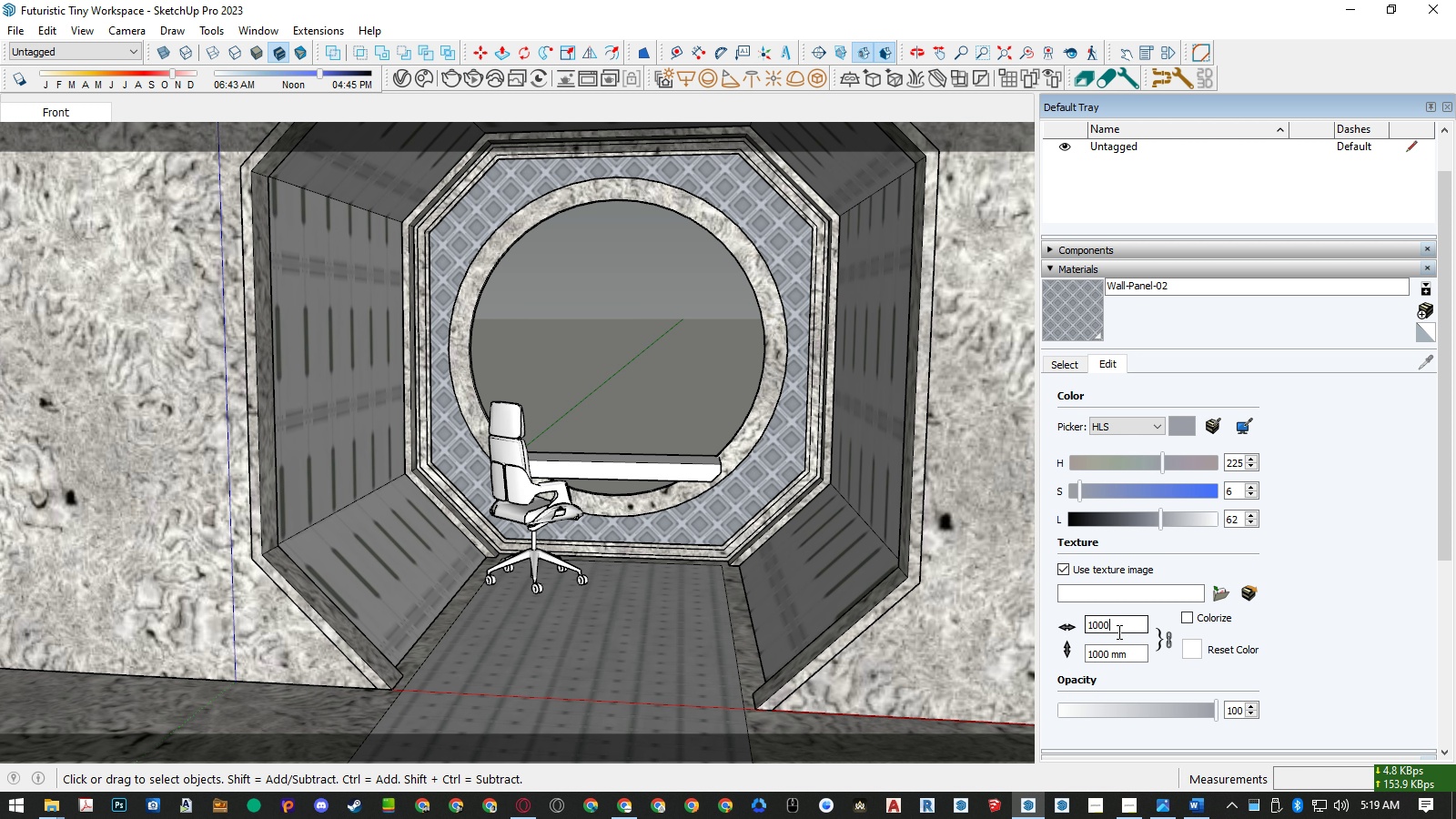 
left_click_drag(start_coordinate=[1119, 624], to_coordinate=[1068, 623])
 